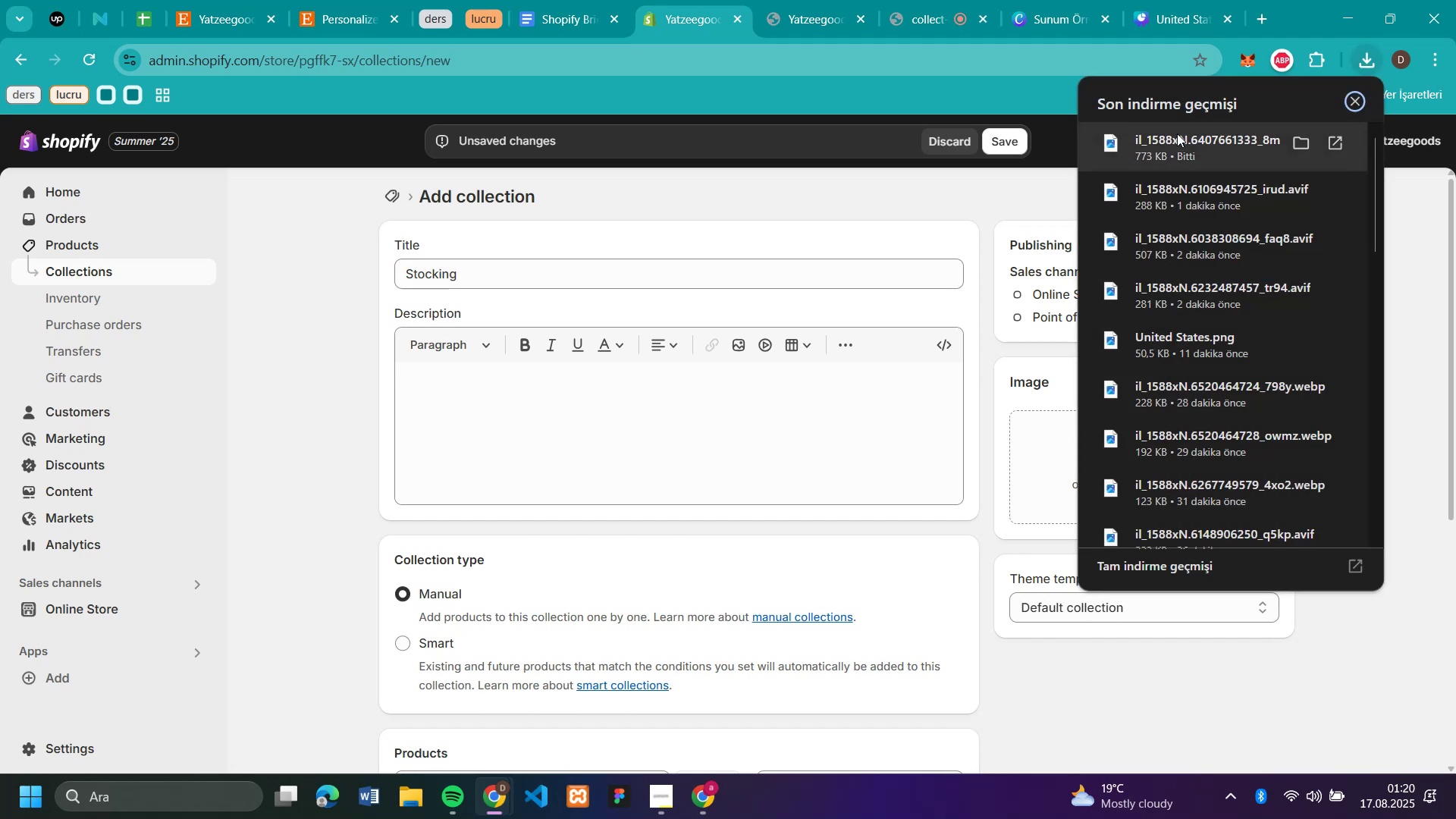 
left_click_drag(start_coordinate=[1159, 146], to_coordinate=[1043, 445])
 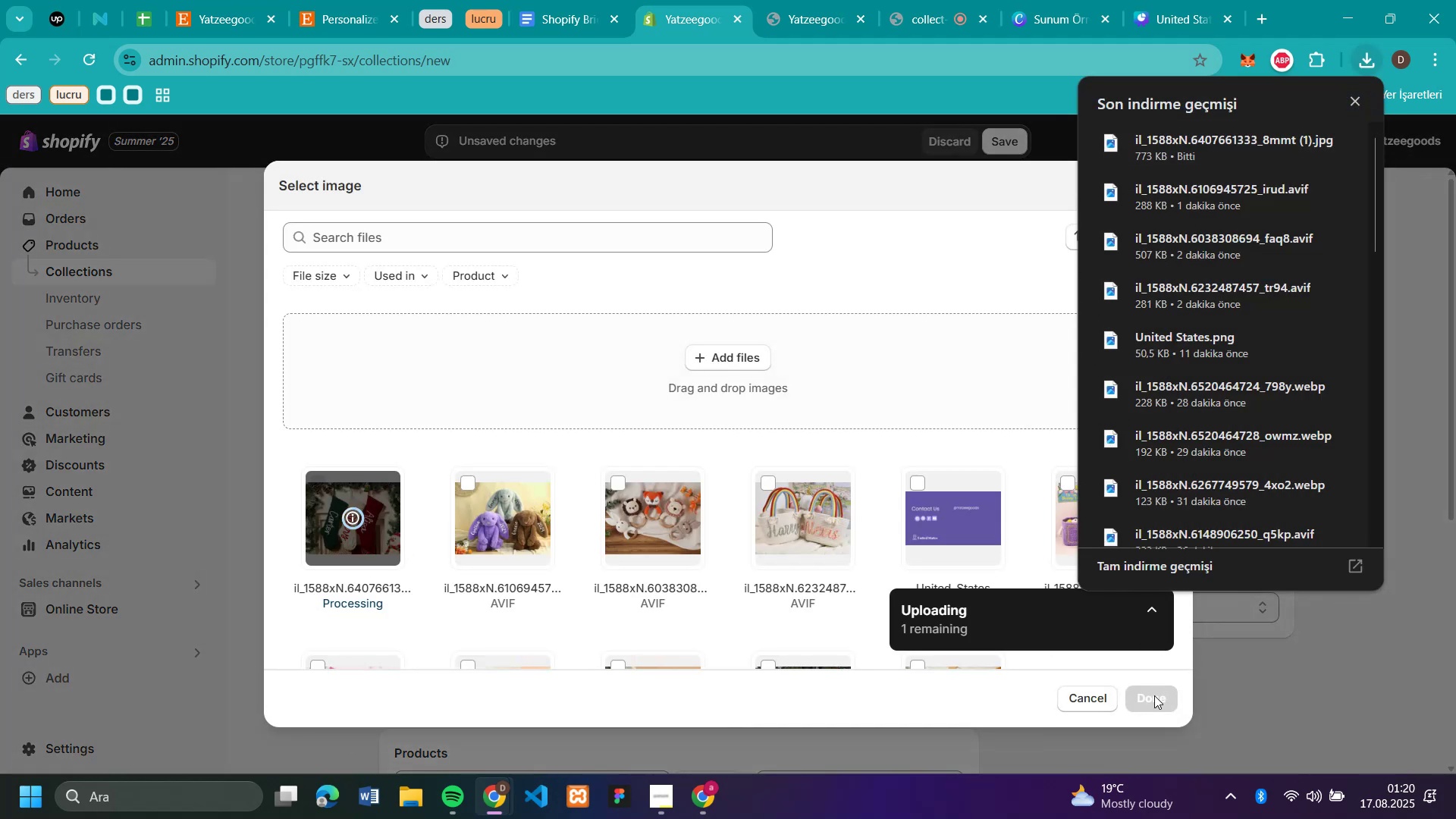 
wait(6.17)
 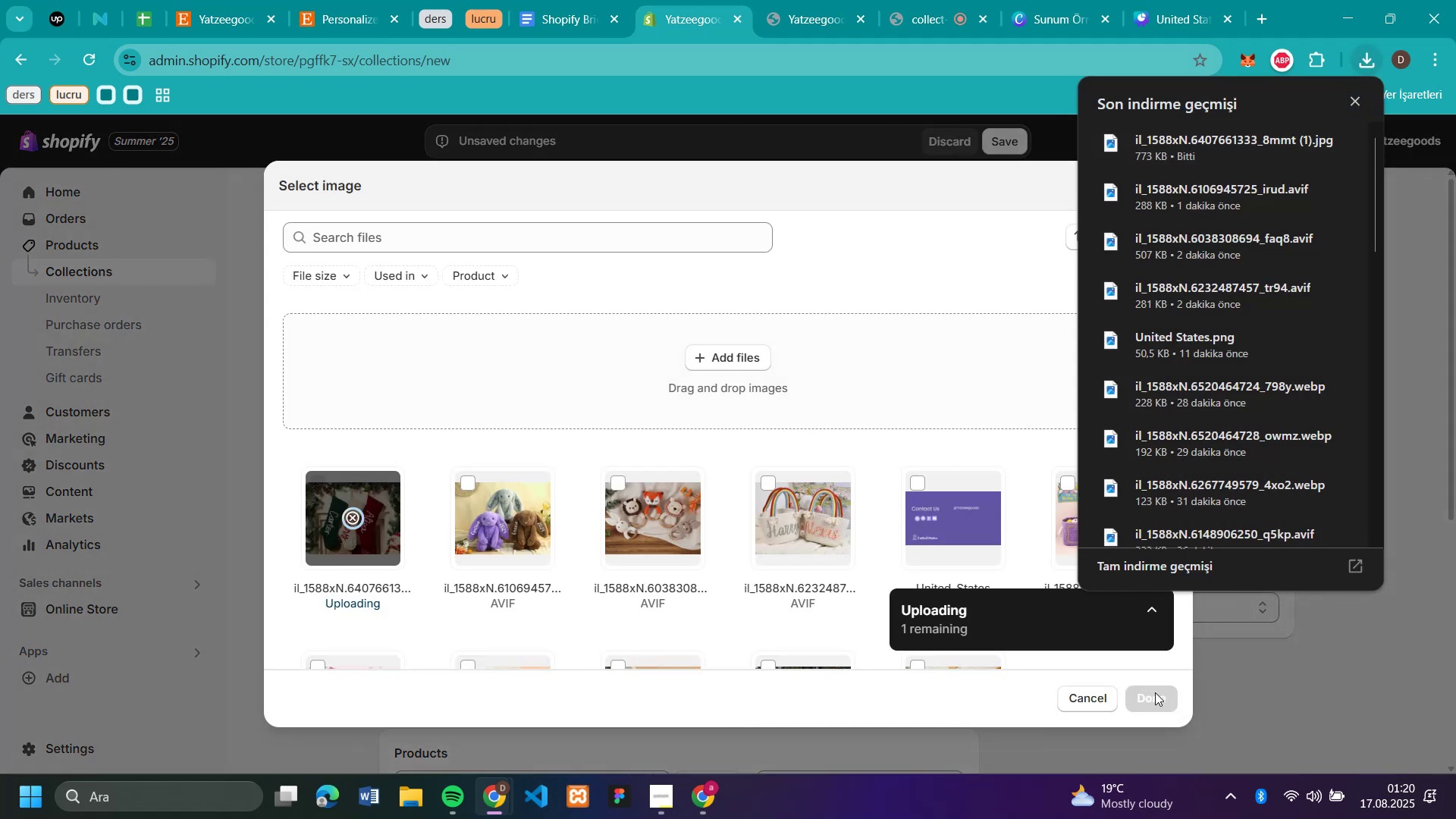 
left_click([1154, 695])
 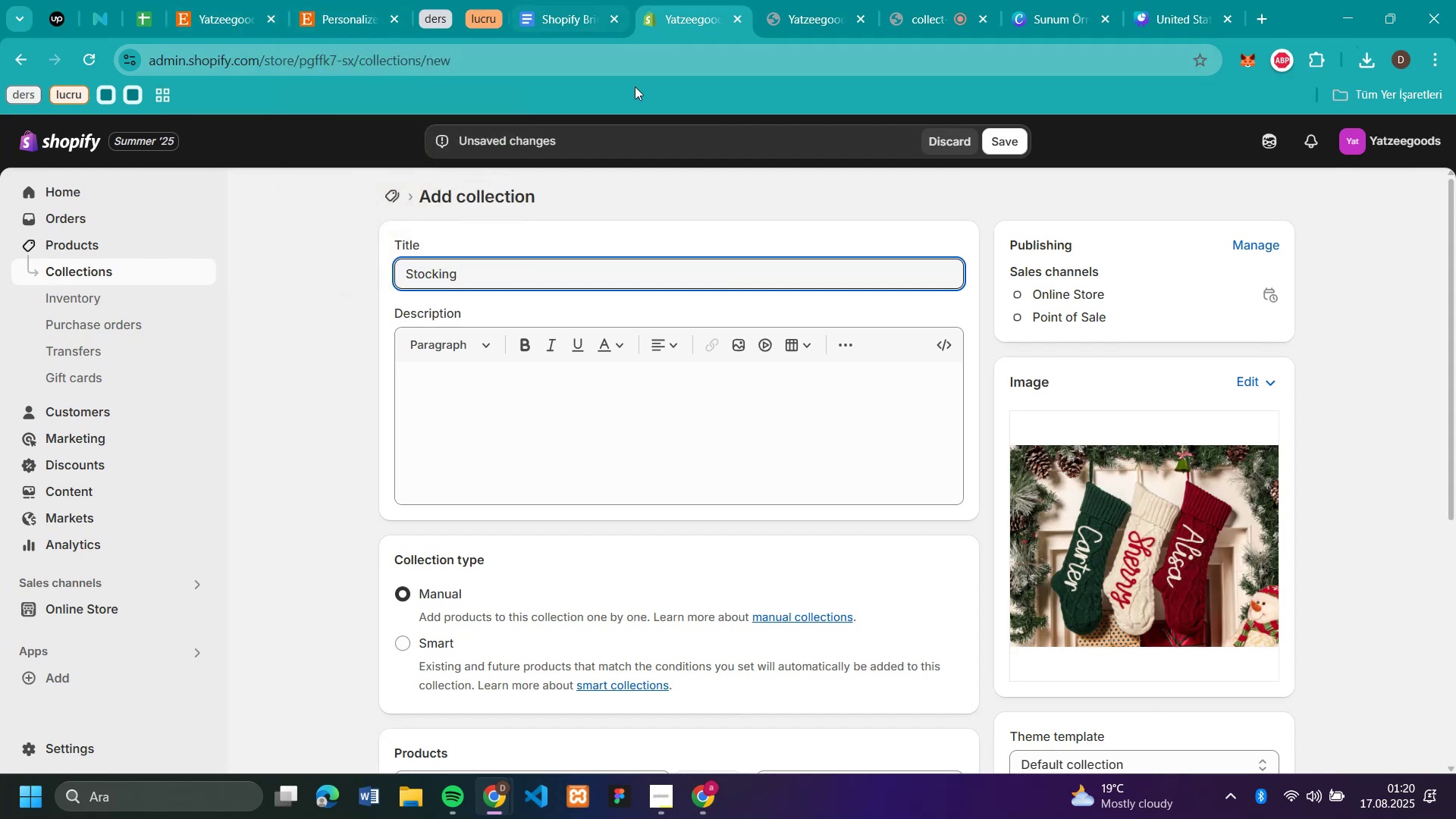 
left_click([1010, 149])
 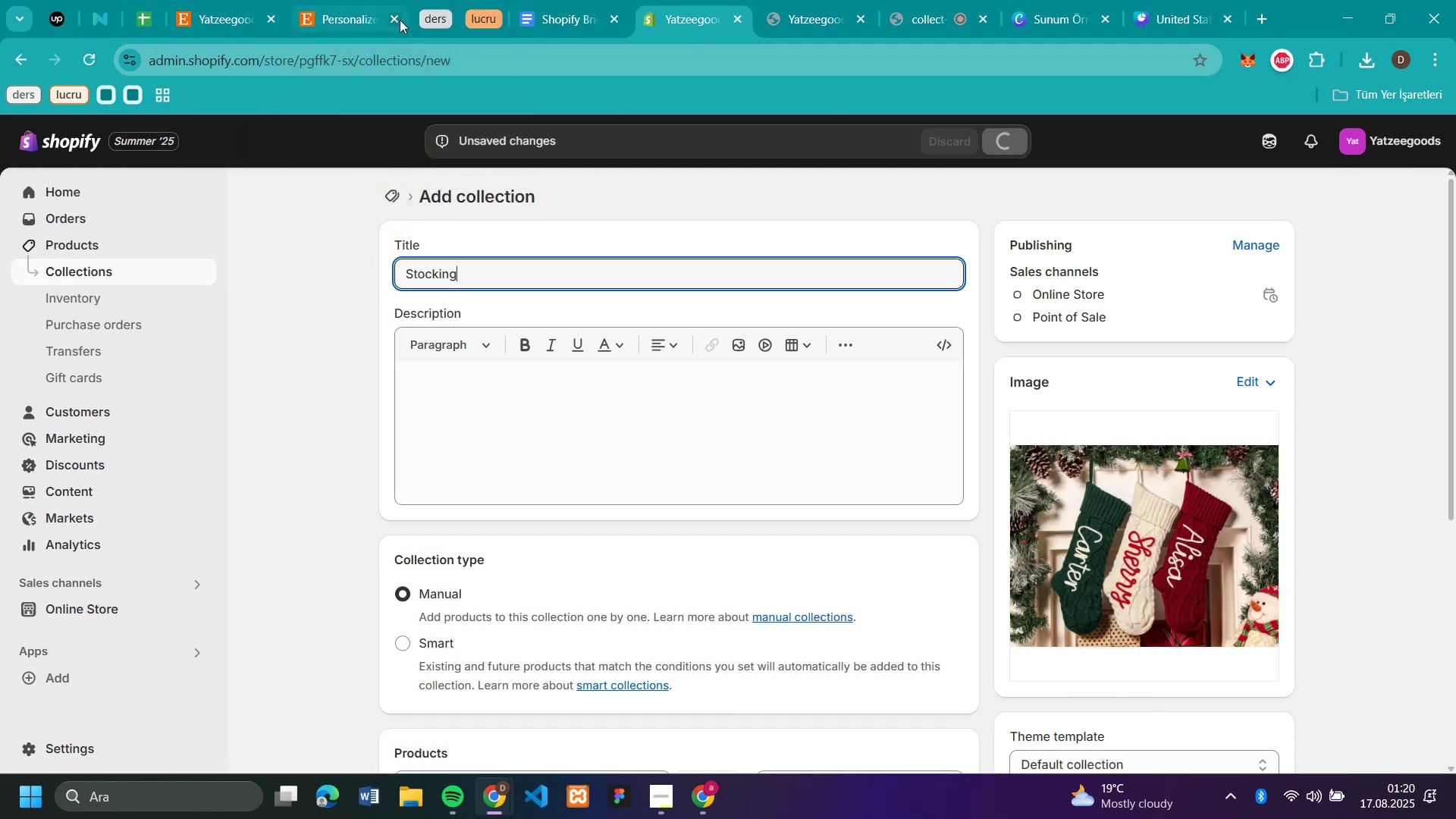 
left_click([395, 18])
 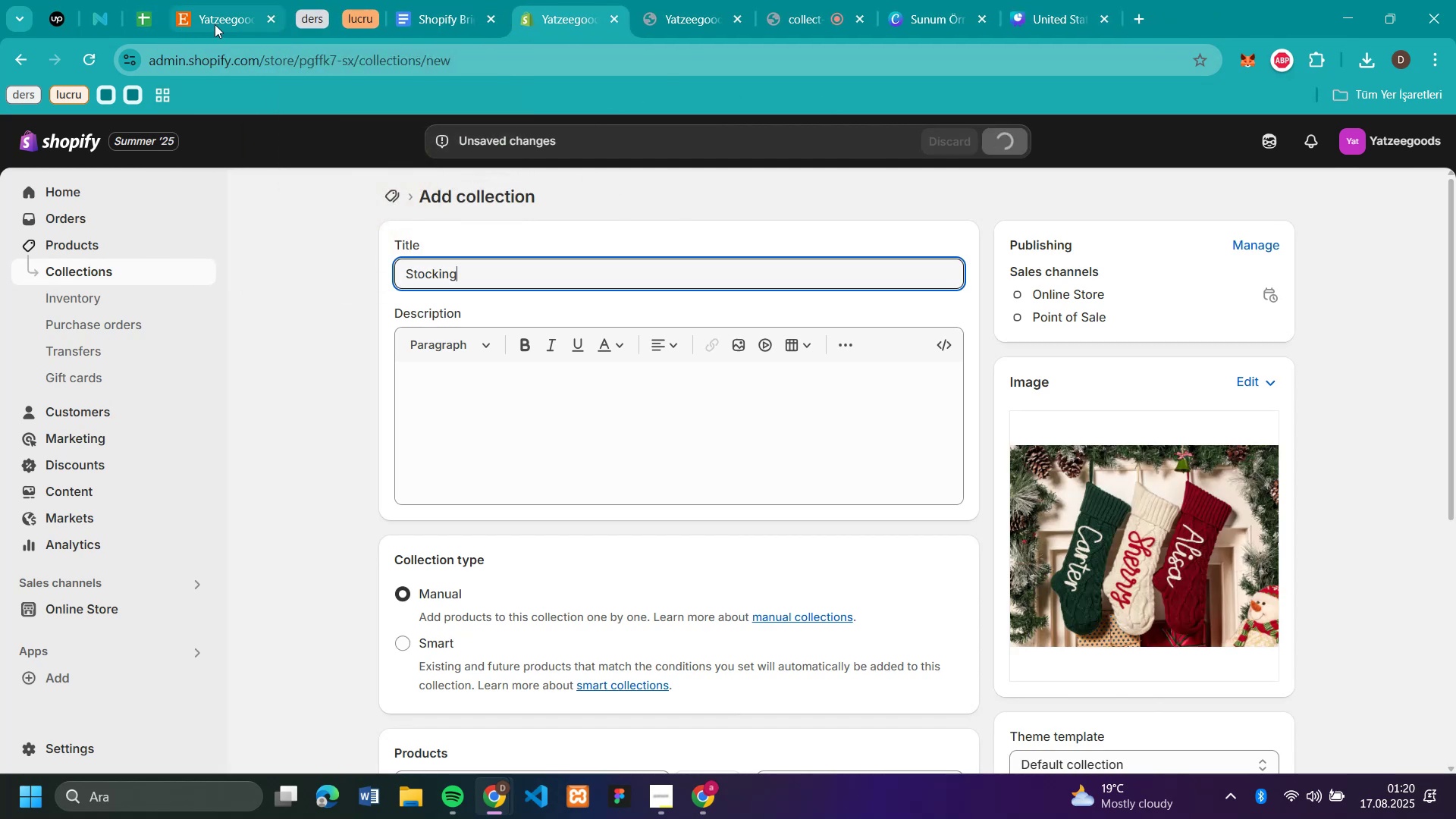 
left_click([215, 24])
 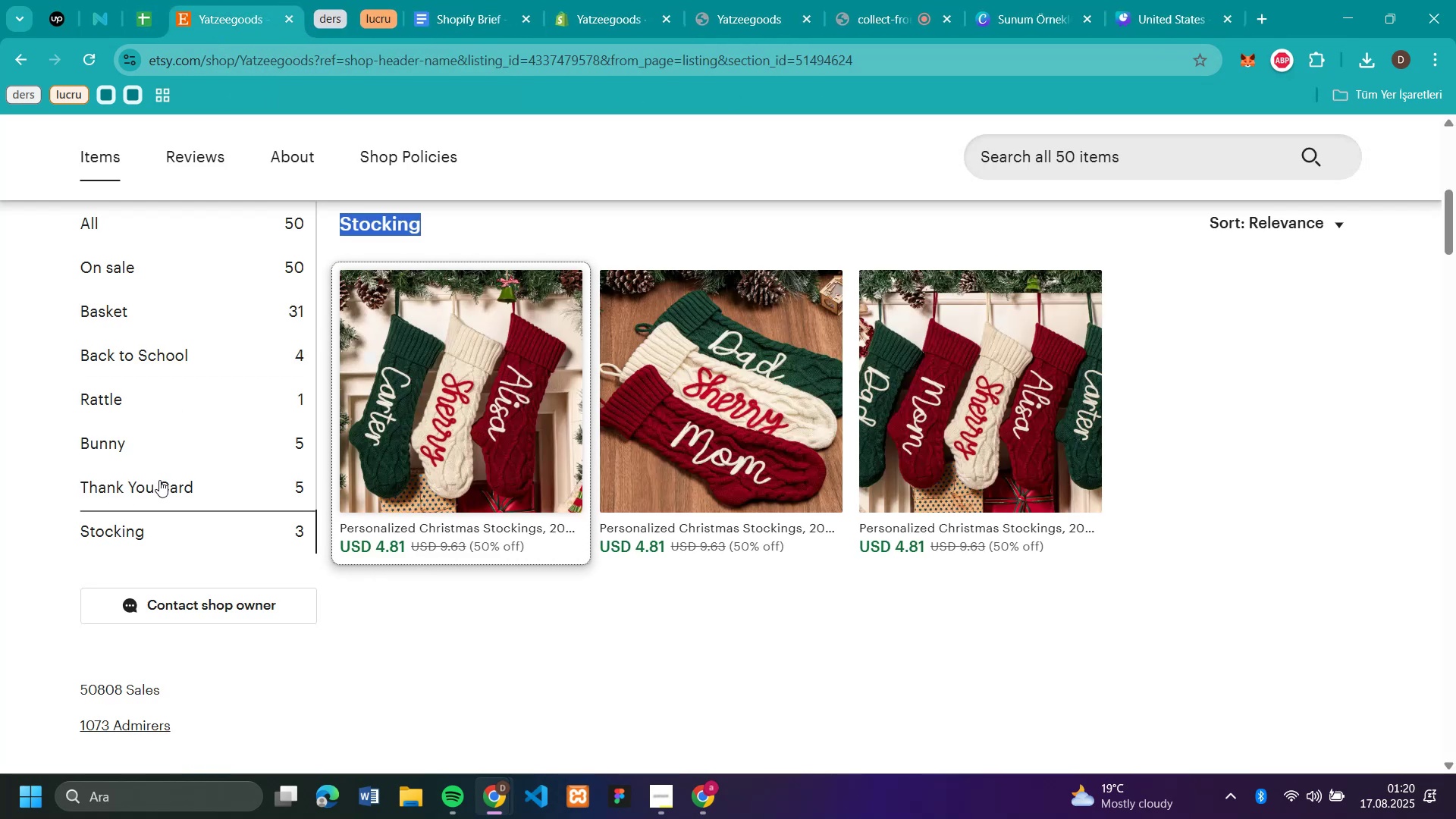 
left_click([159, 480])
 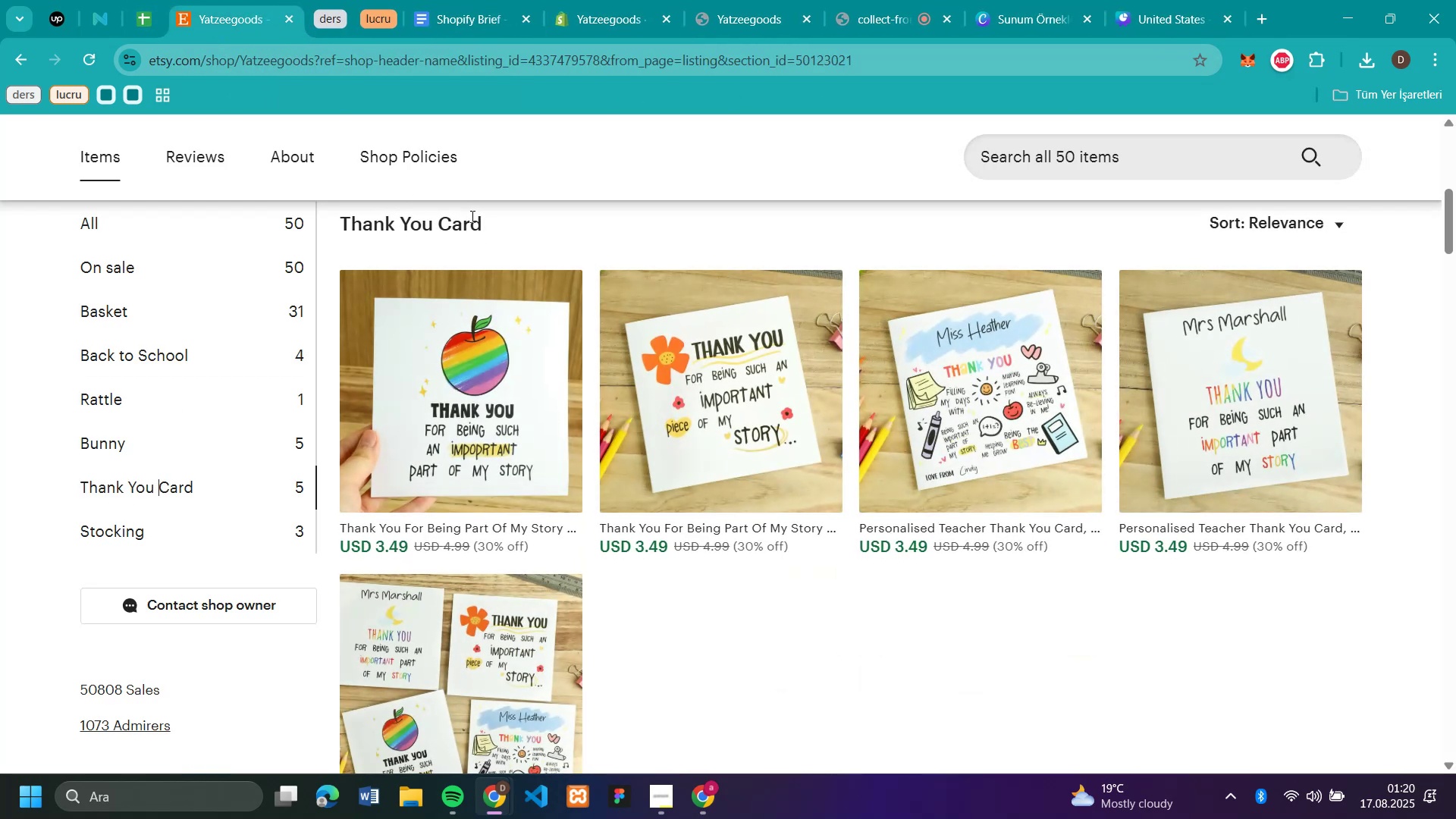 
left_click_drag(start_coordinate=[497, 224], to_coordinate=[343, 228])
 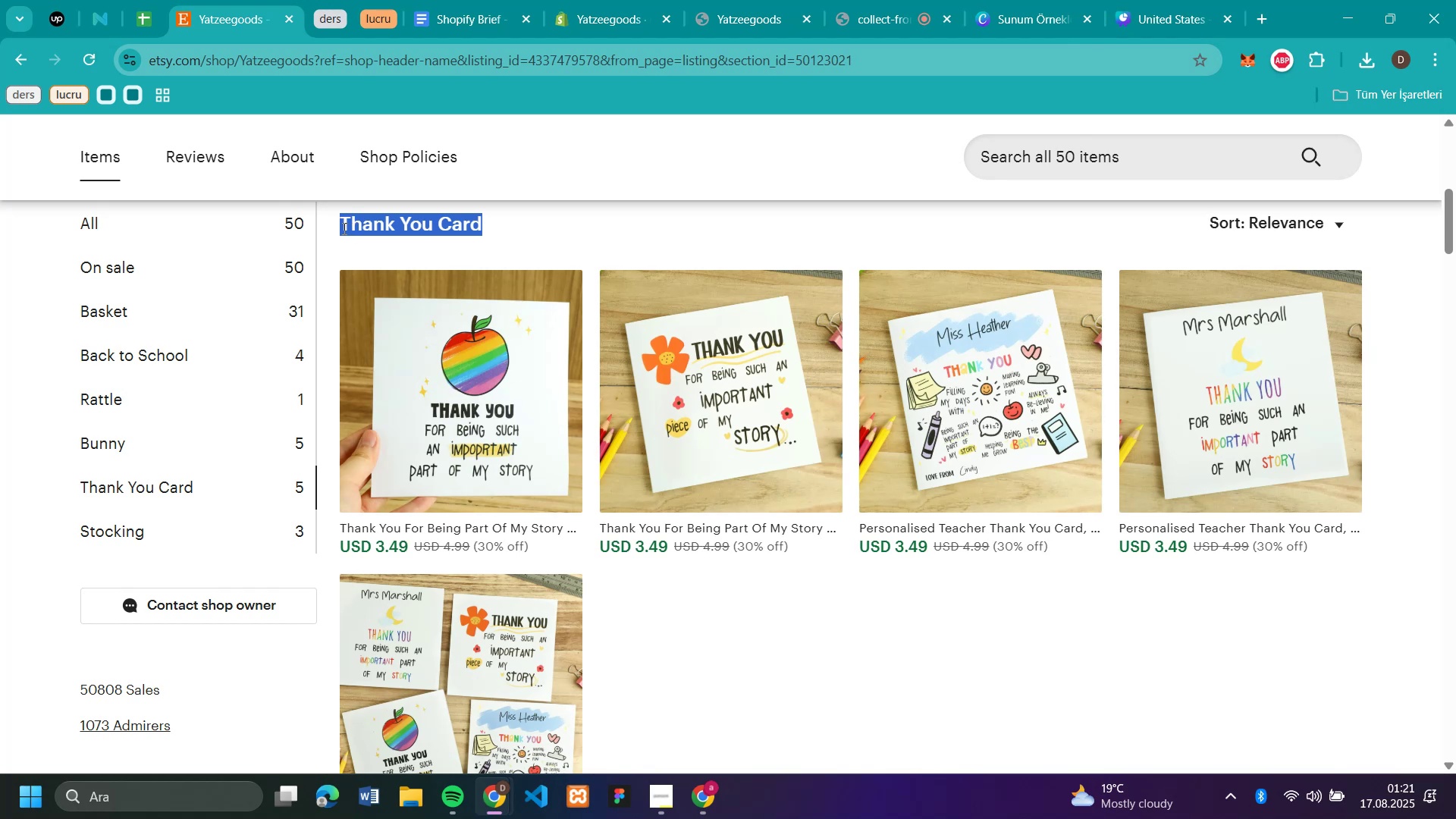 
key(Control+C)
 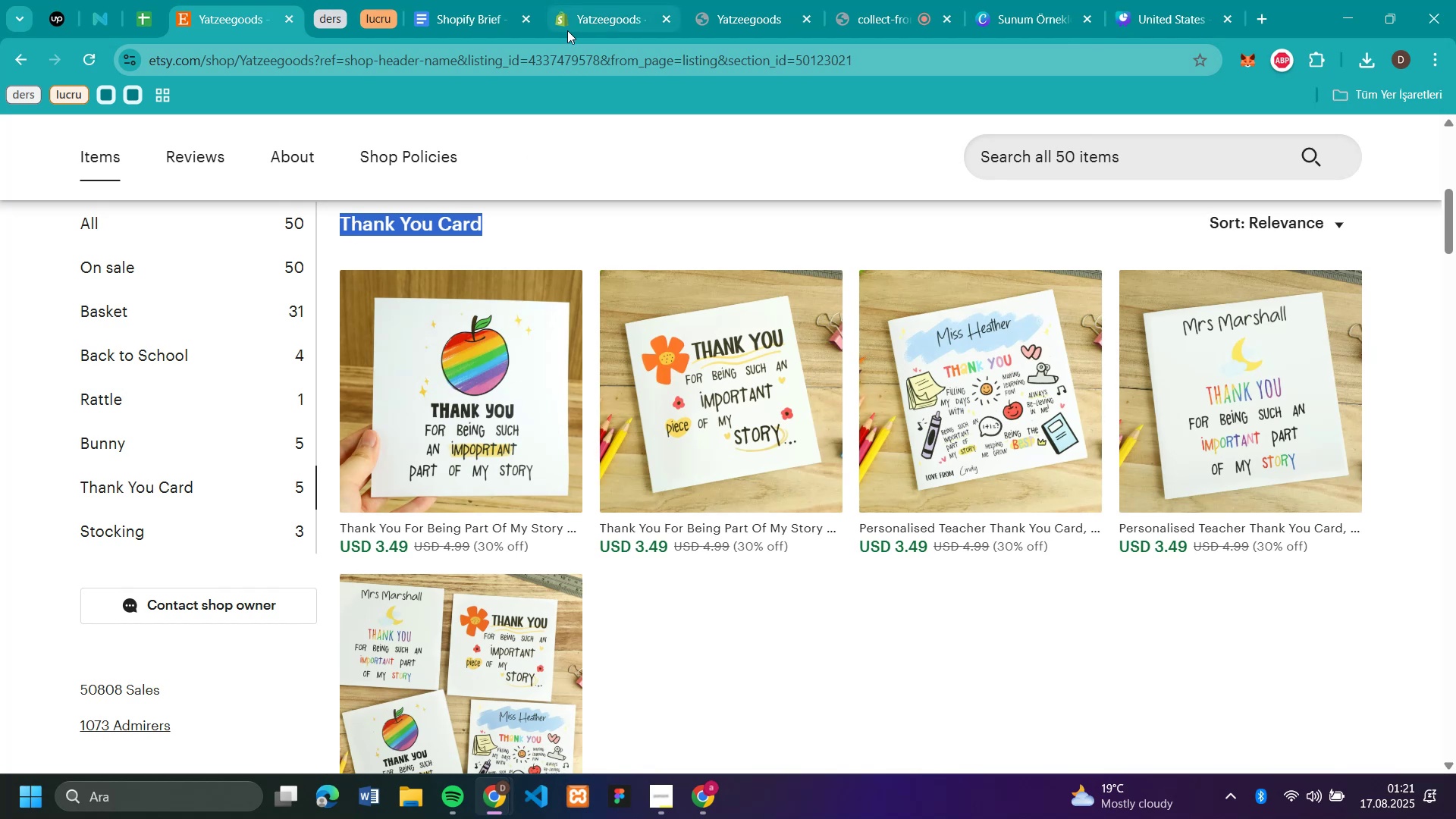 
left_click([588, 9])
 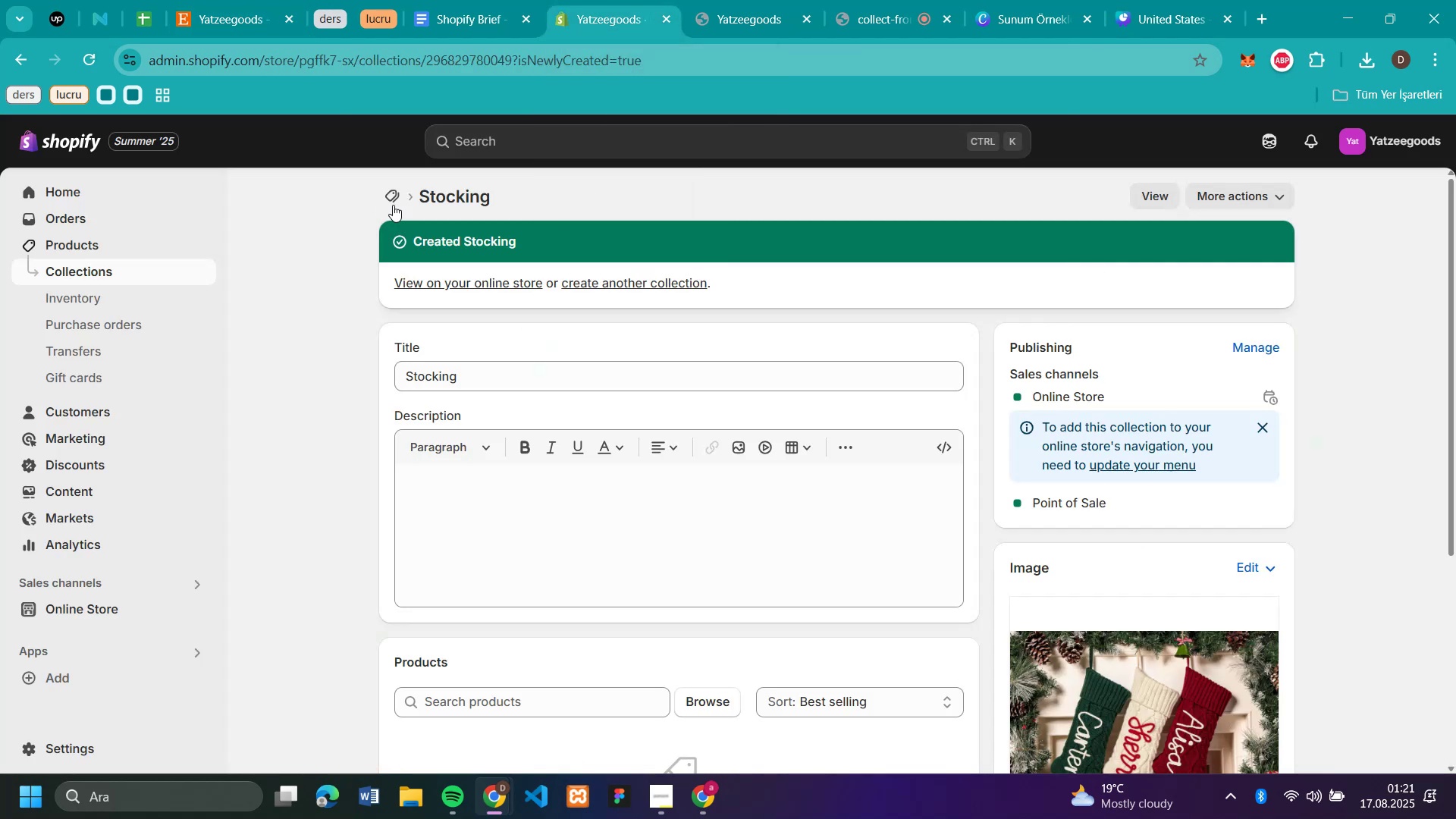 
left_click([397, 204])
 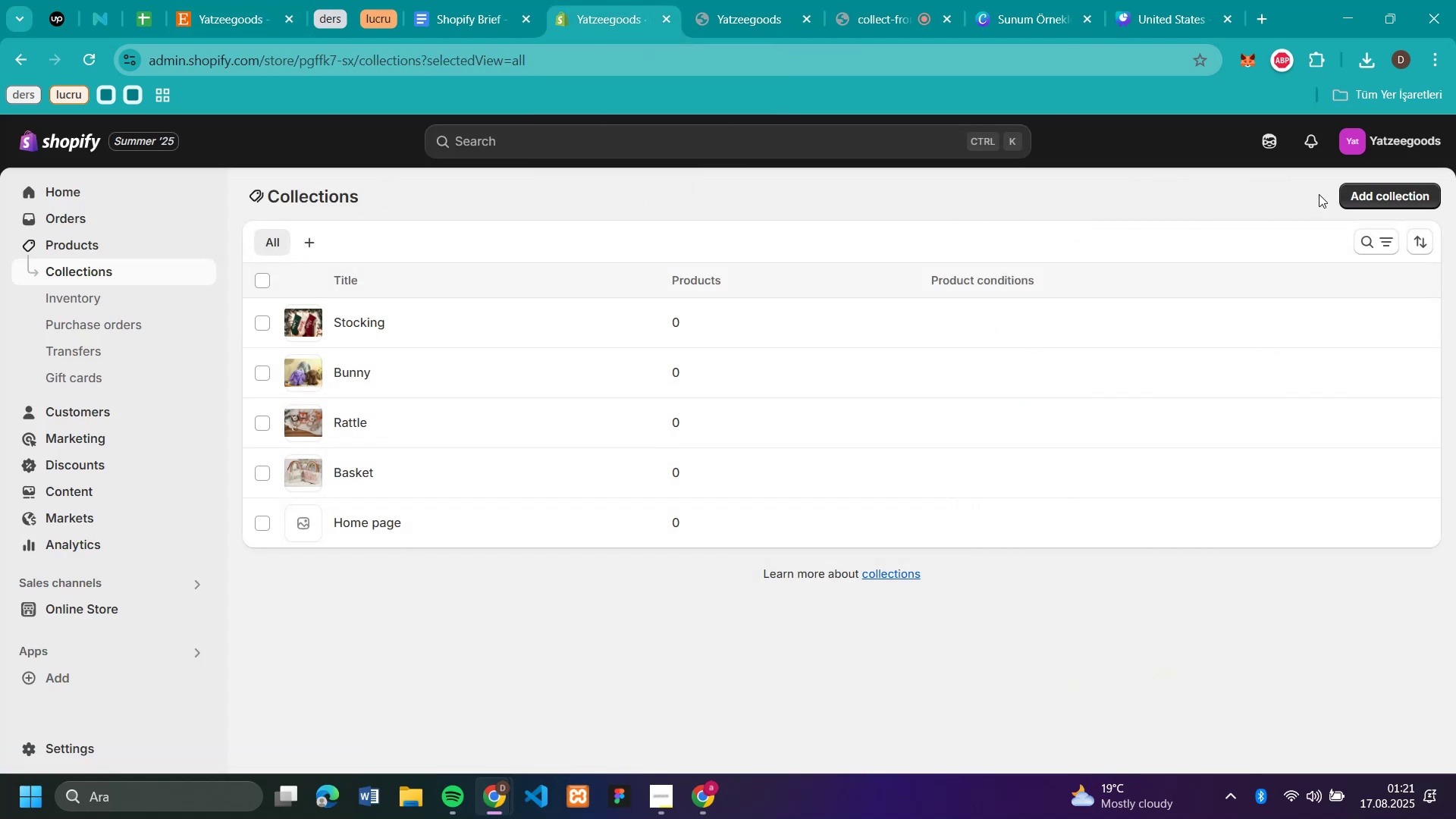 
left_click([1354, 199])
 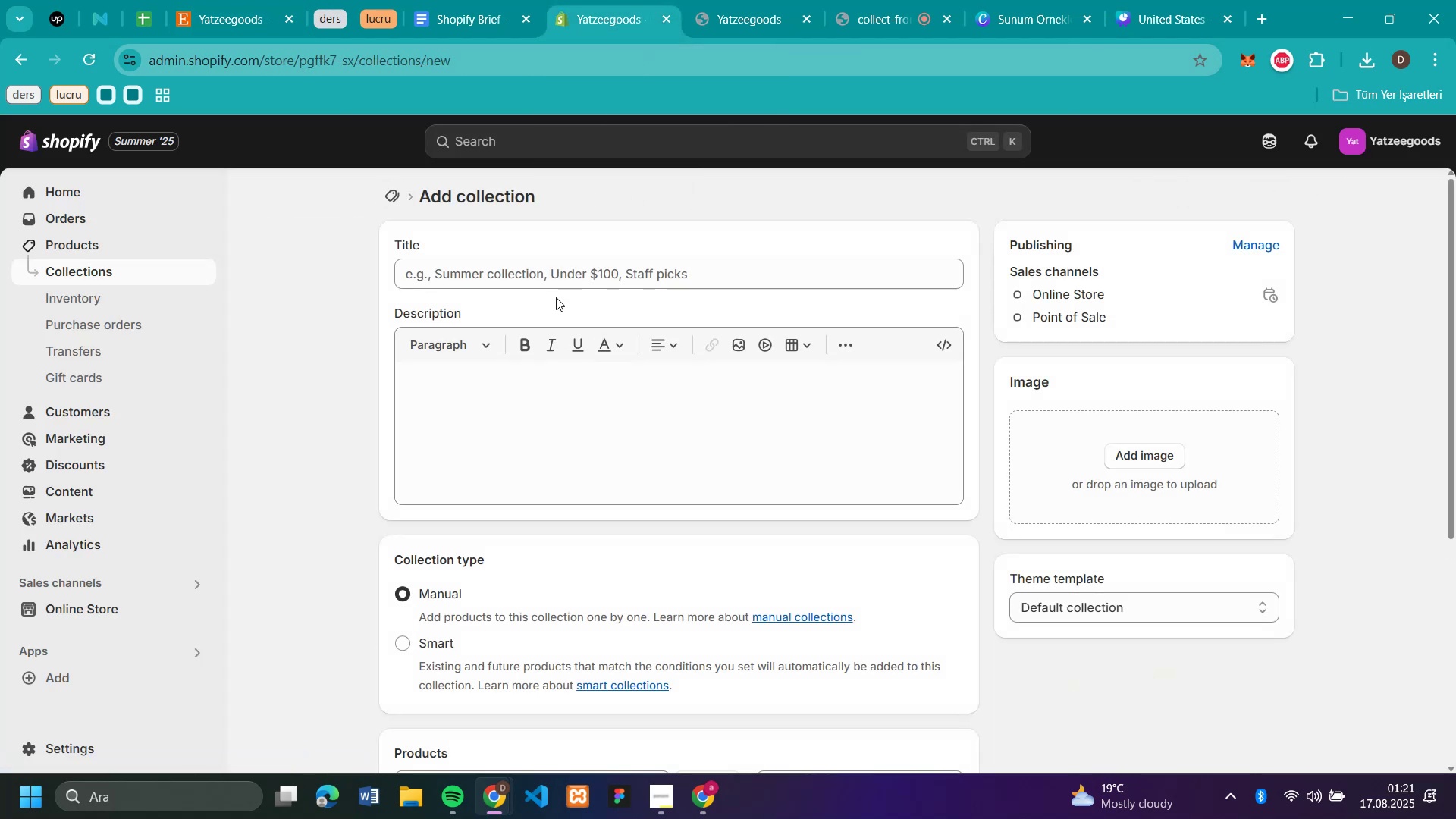 
left_click([552, 273])
 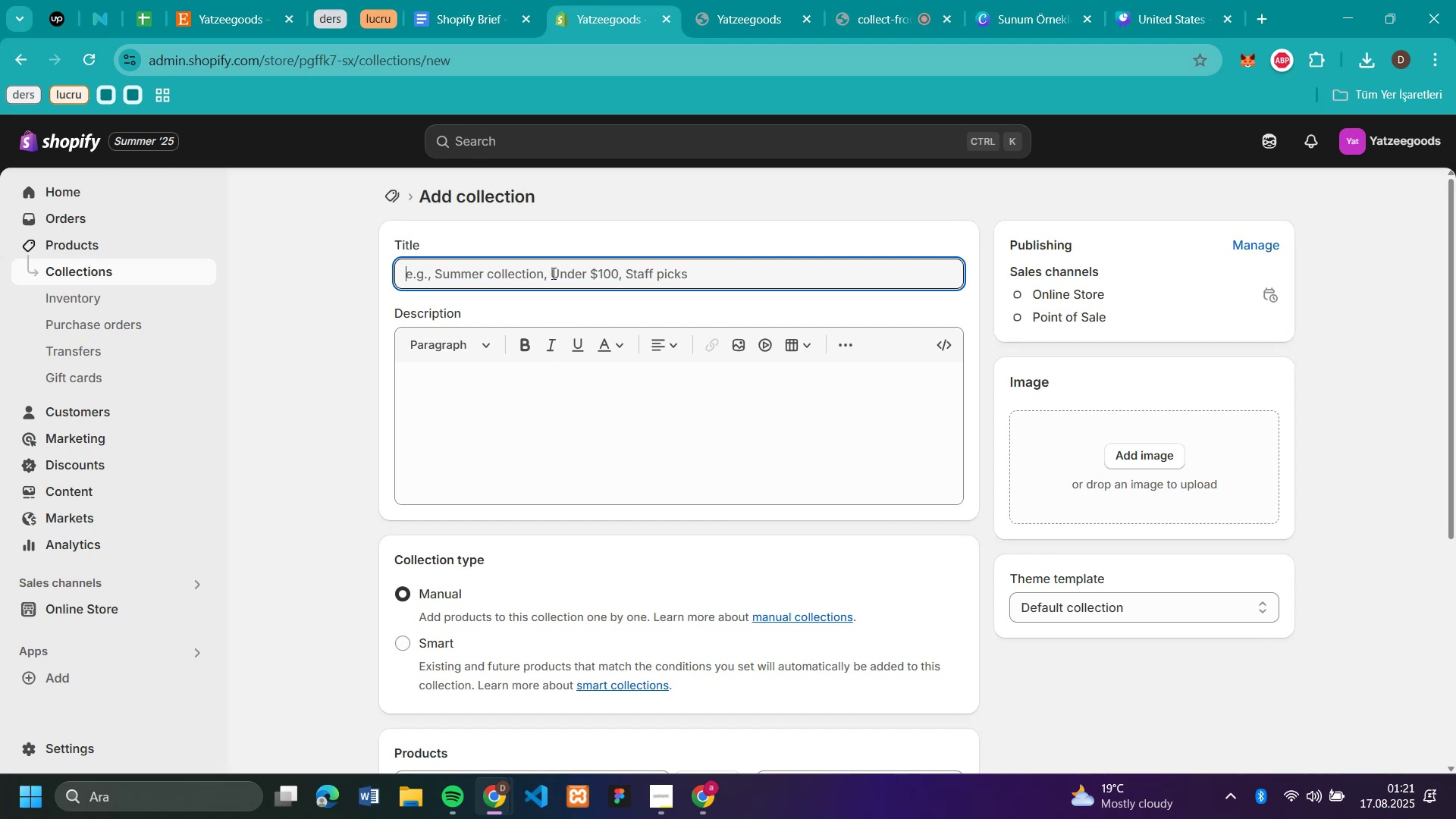 
key(Control+V)
 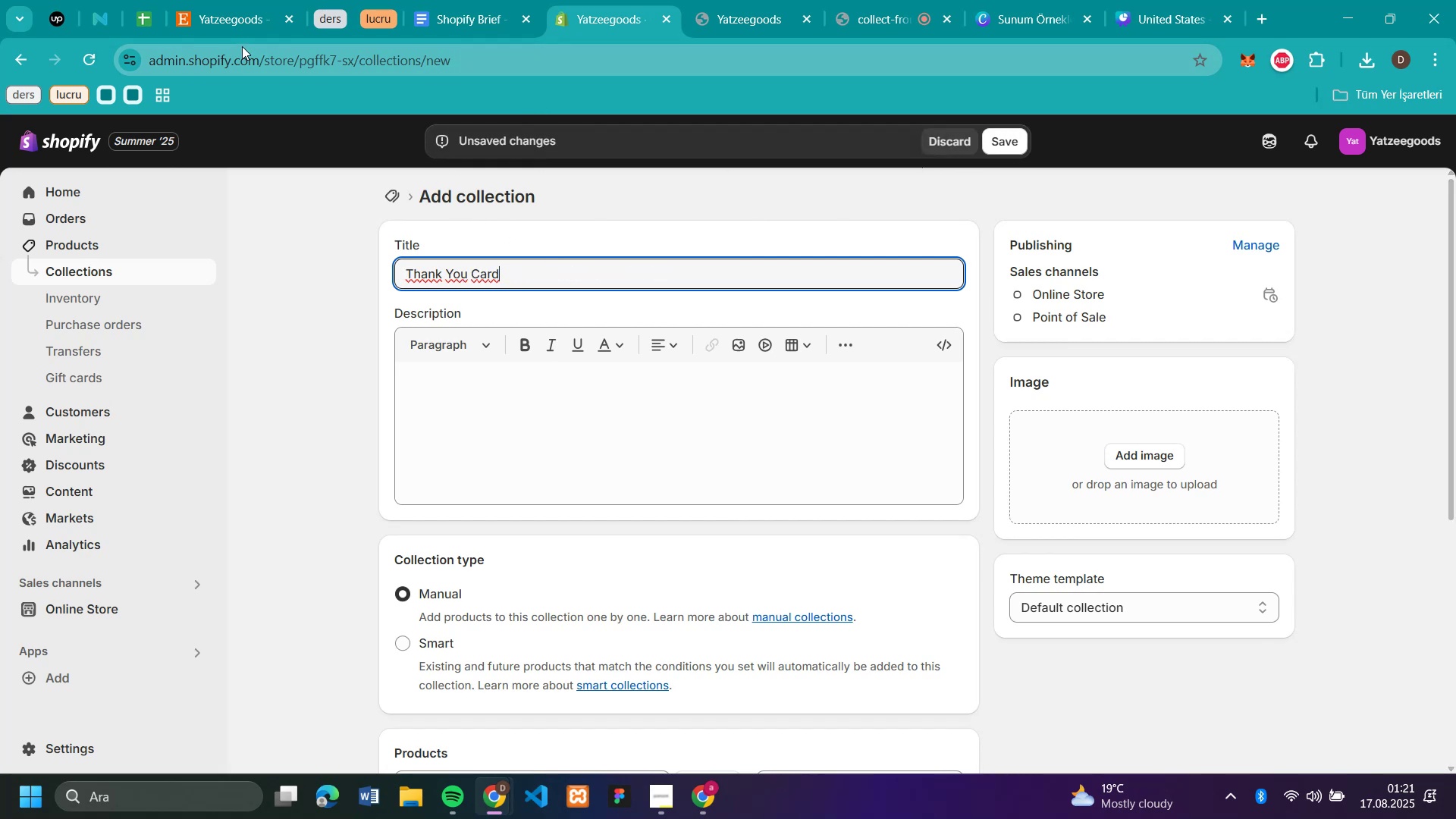 
left_click([244, 8])
 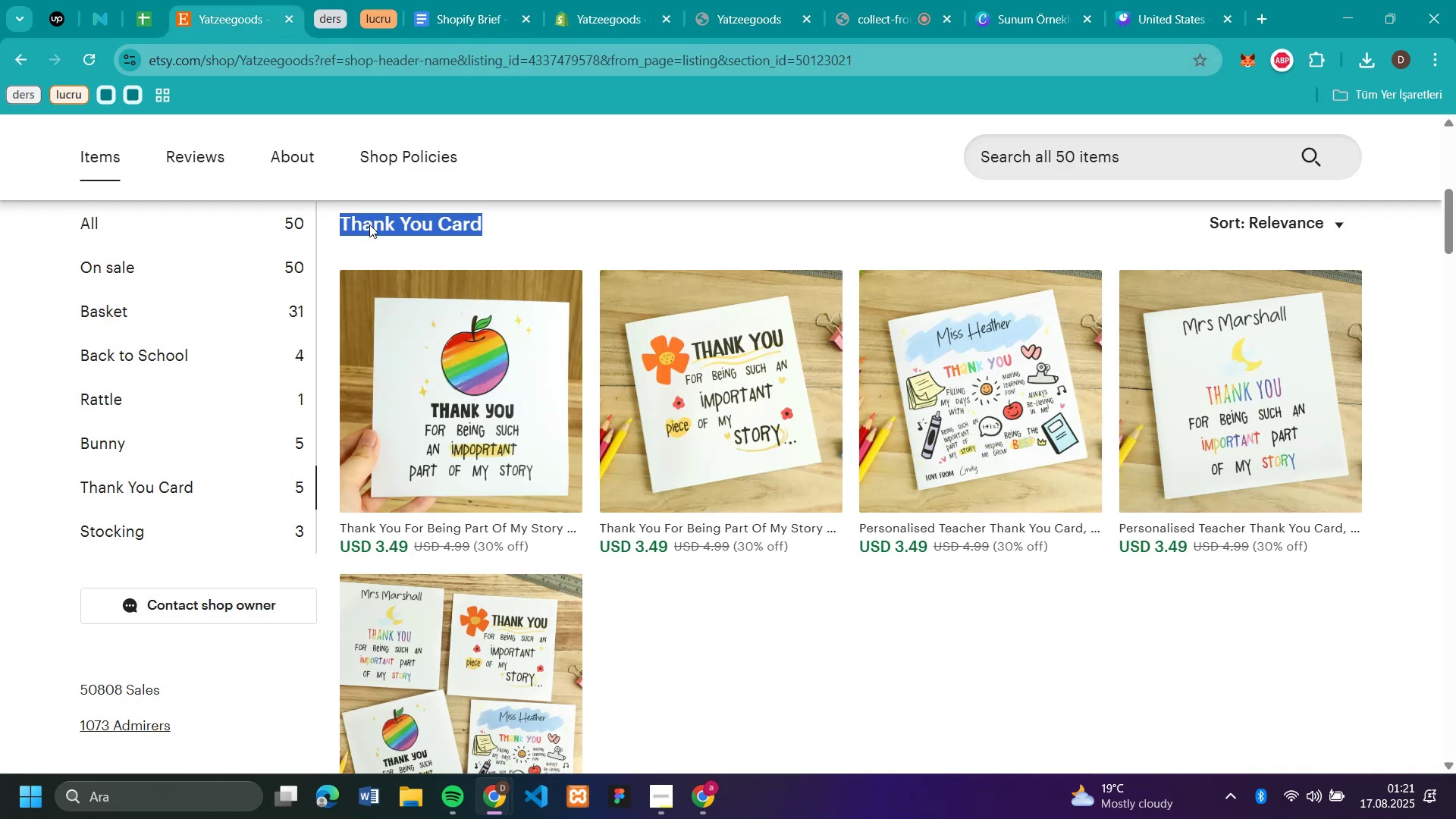 
mouse_move([473, 418])
 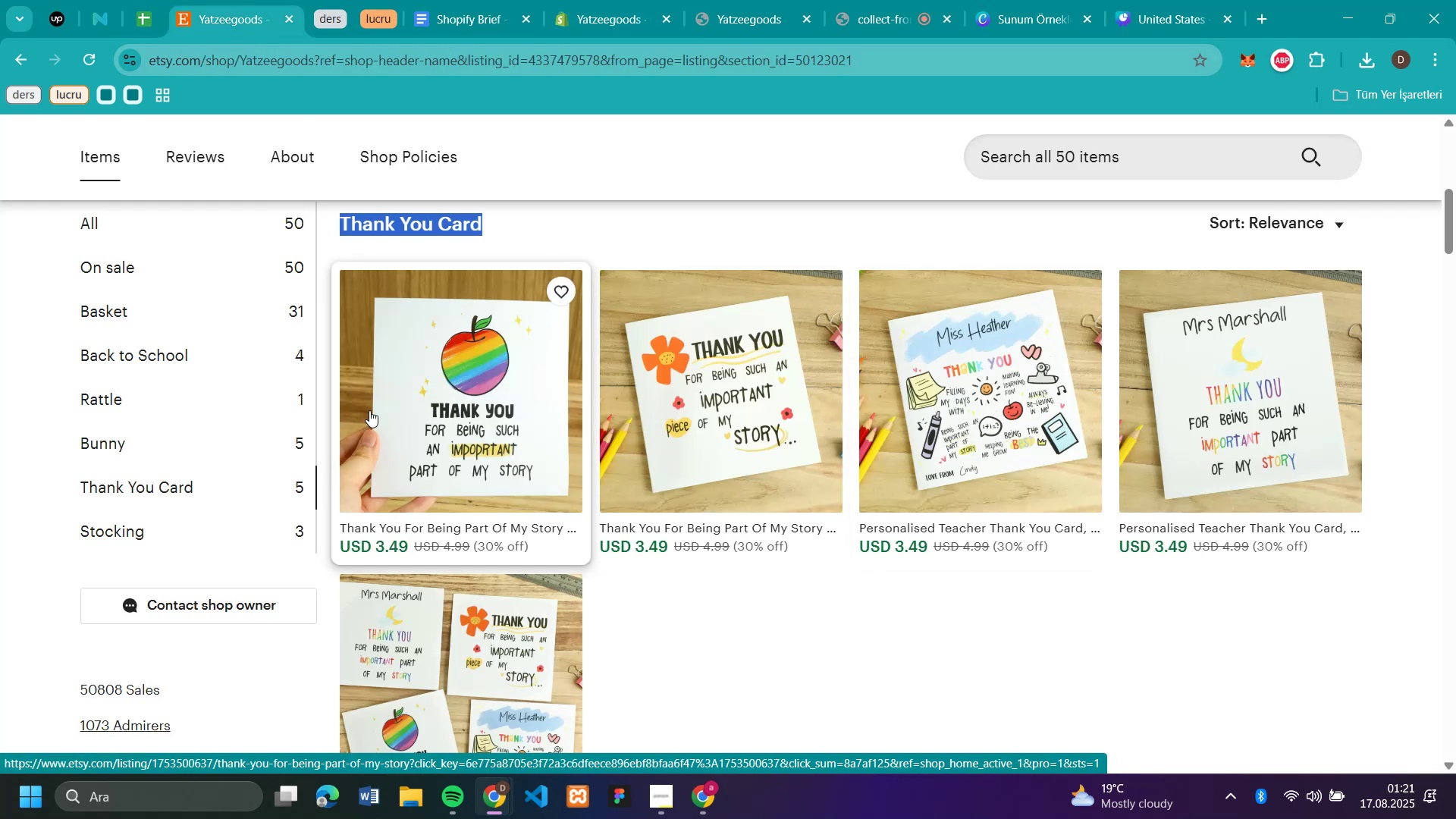 
left_click([748, 404])
 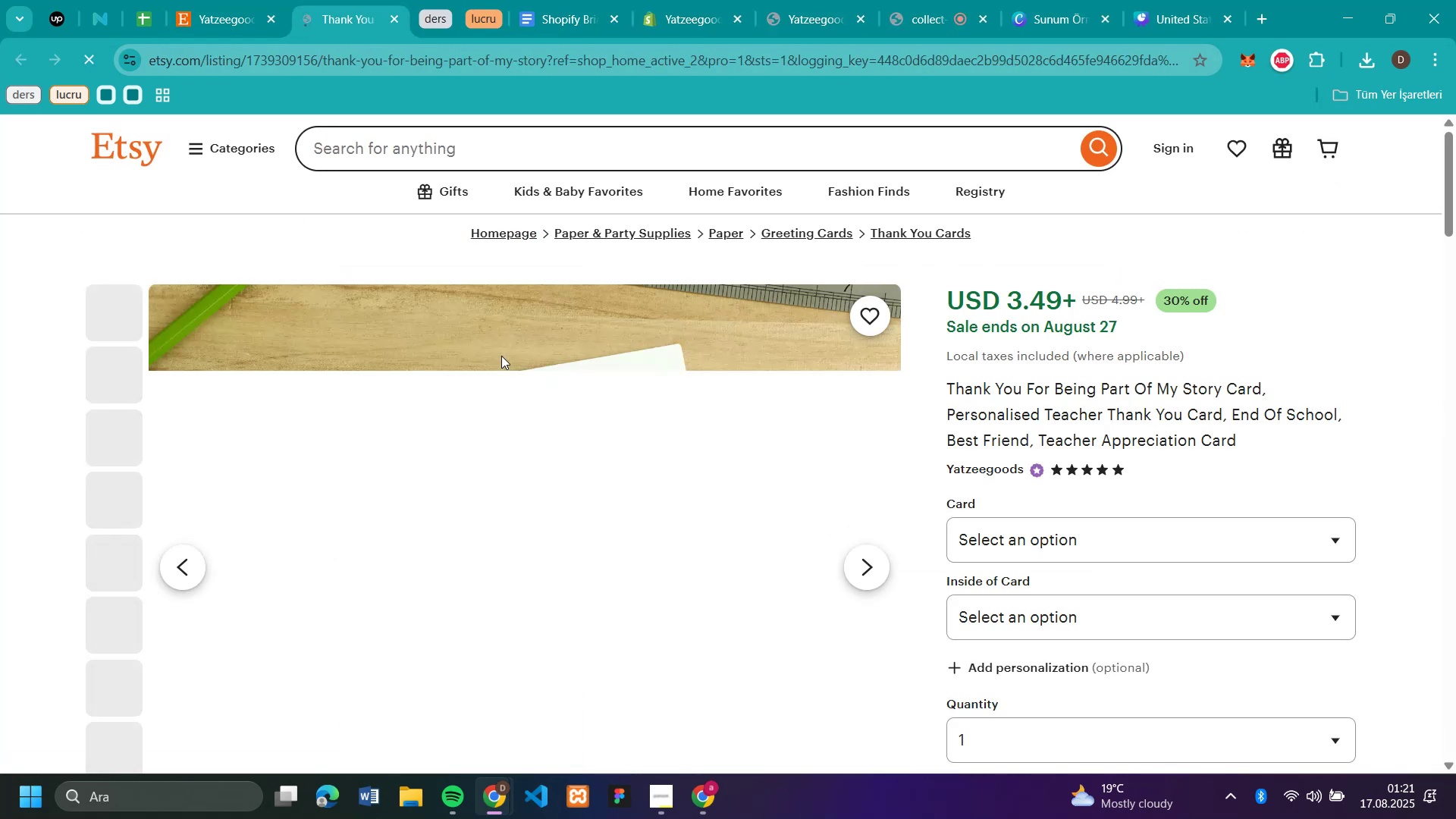 
scroll: coordinate [501, 356], scroll_direction: down, amount: 1.0
 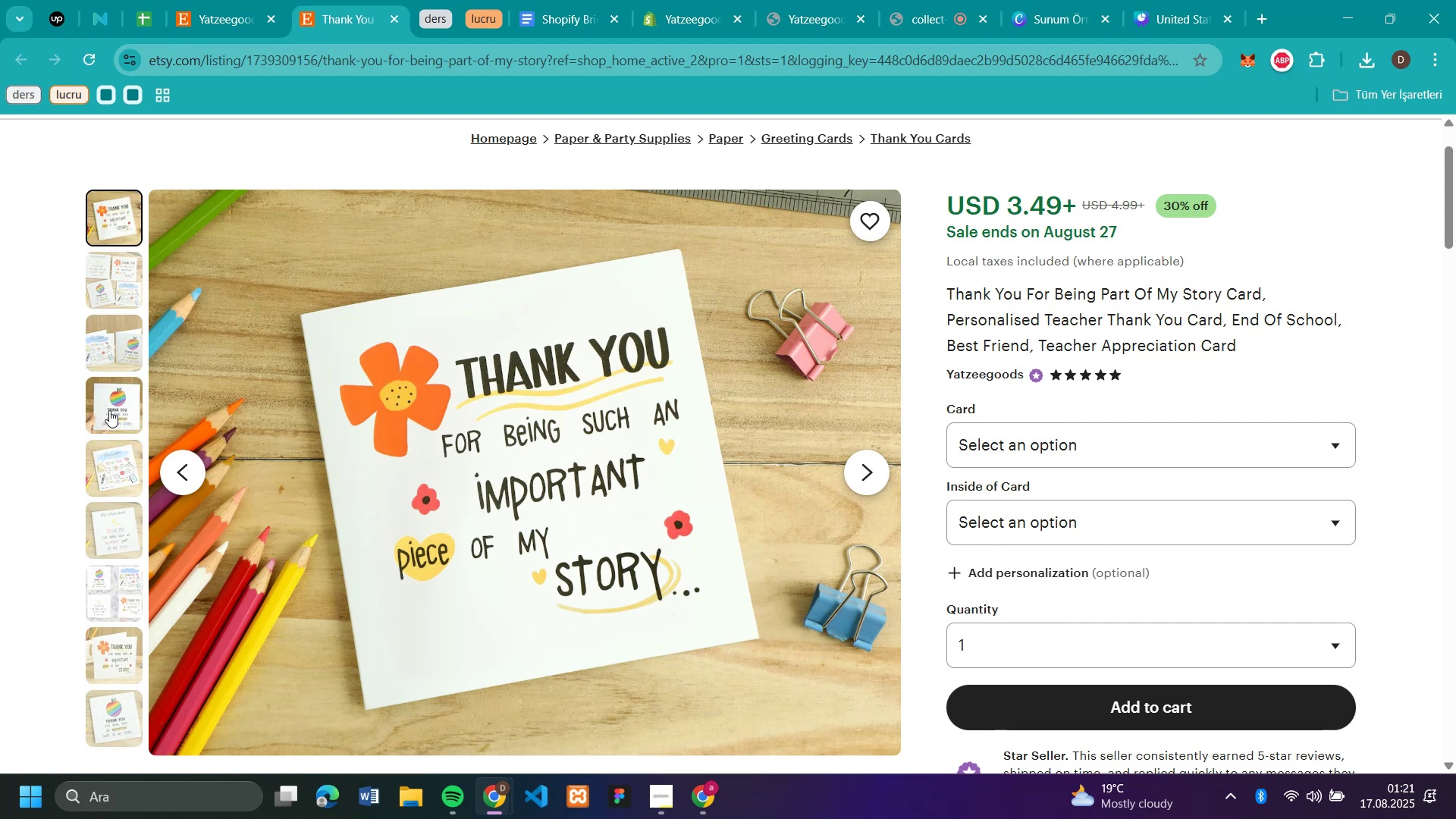 
left_click([124, 467])
 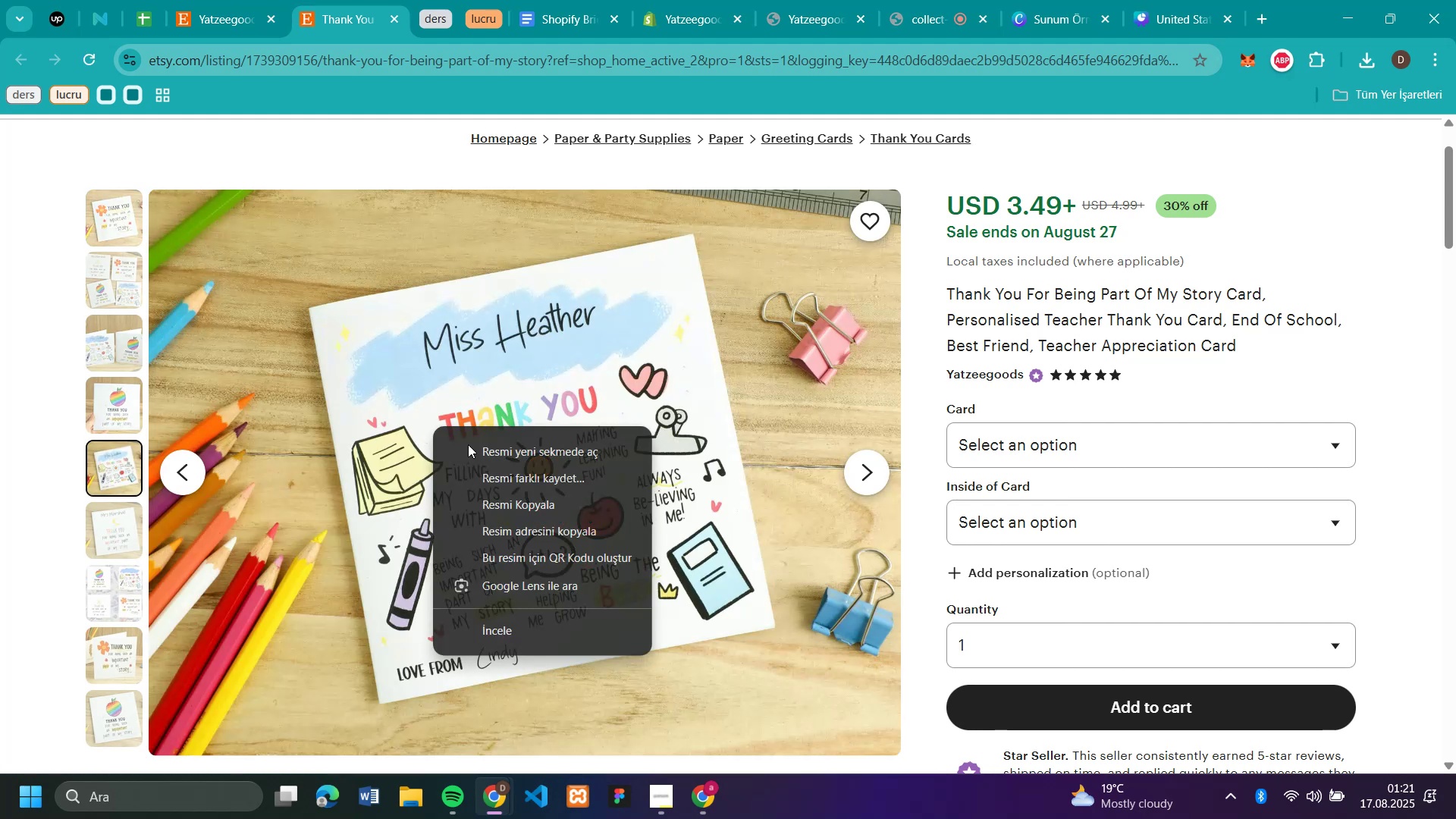 
left_click([520, 484])
 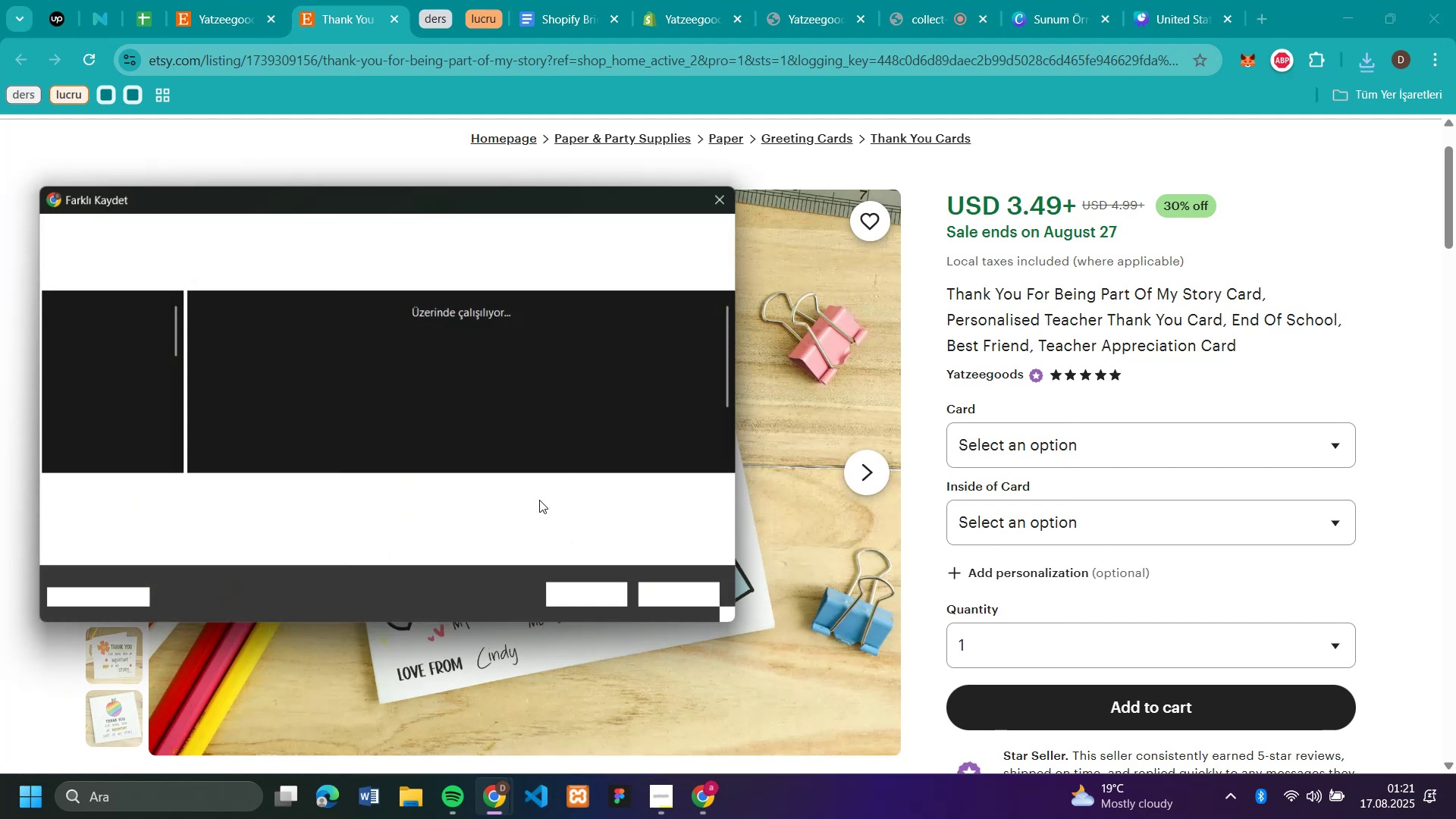 
key(Enter)
 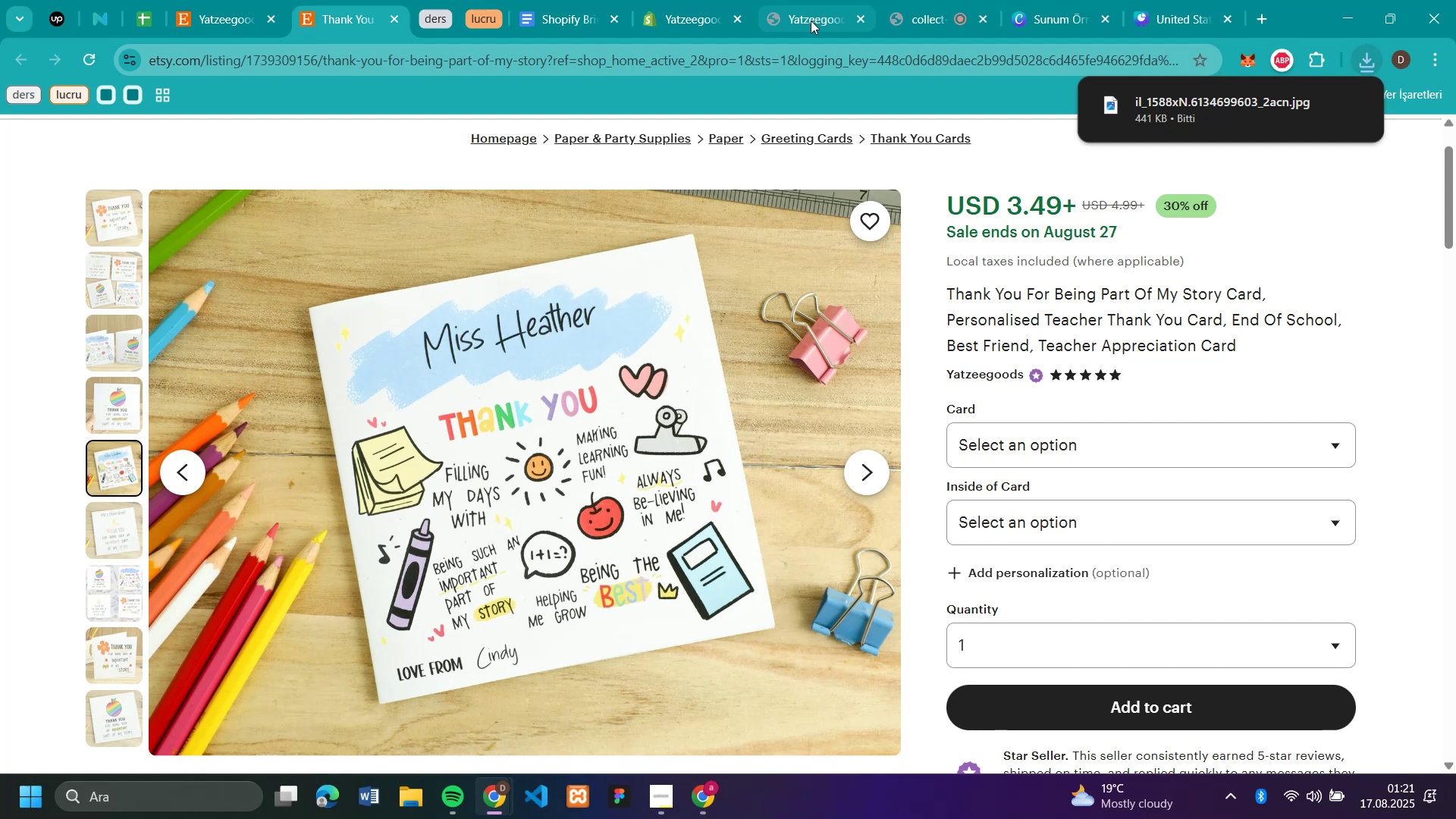 
left_click([682, 27])
 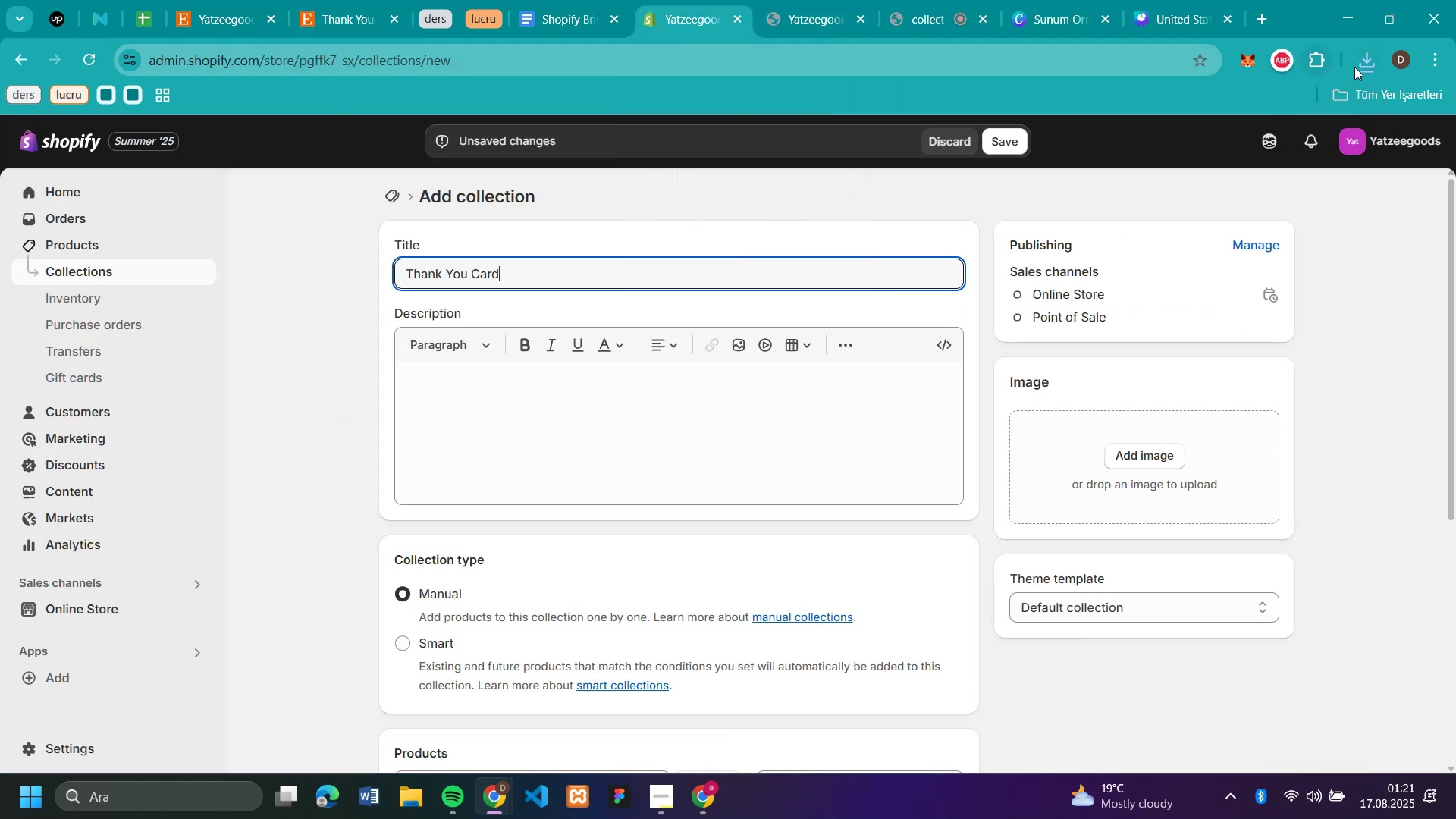 
left_click([1361, 65])
 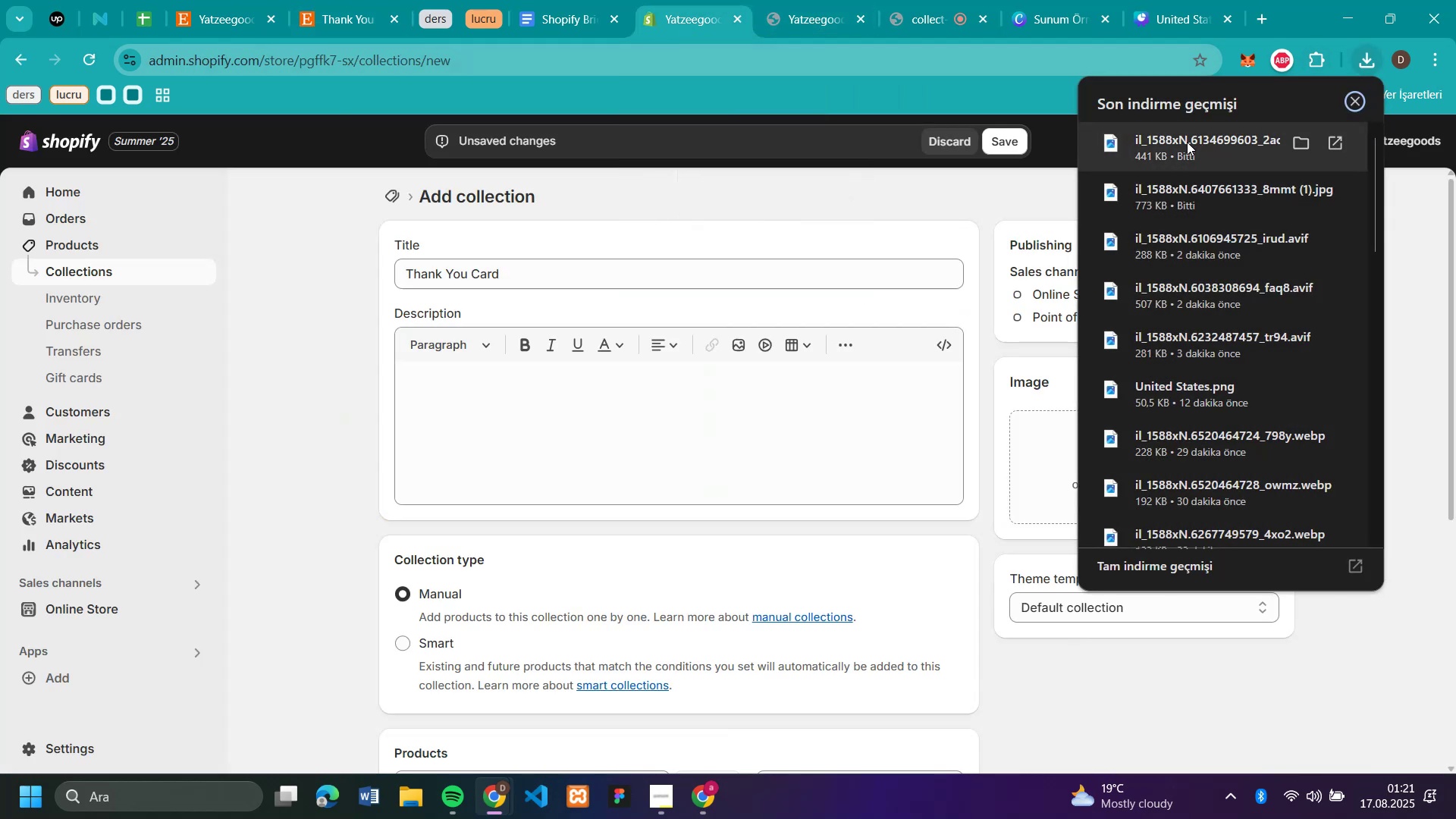 
left_click_drag(start_coordinate=[1170, 143], to_coordinate=[1030, 465])
 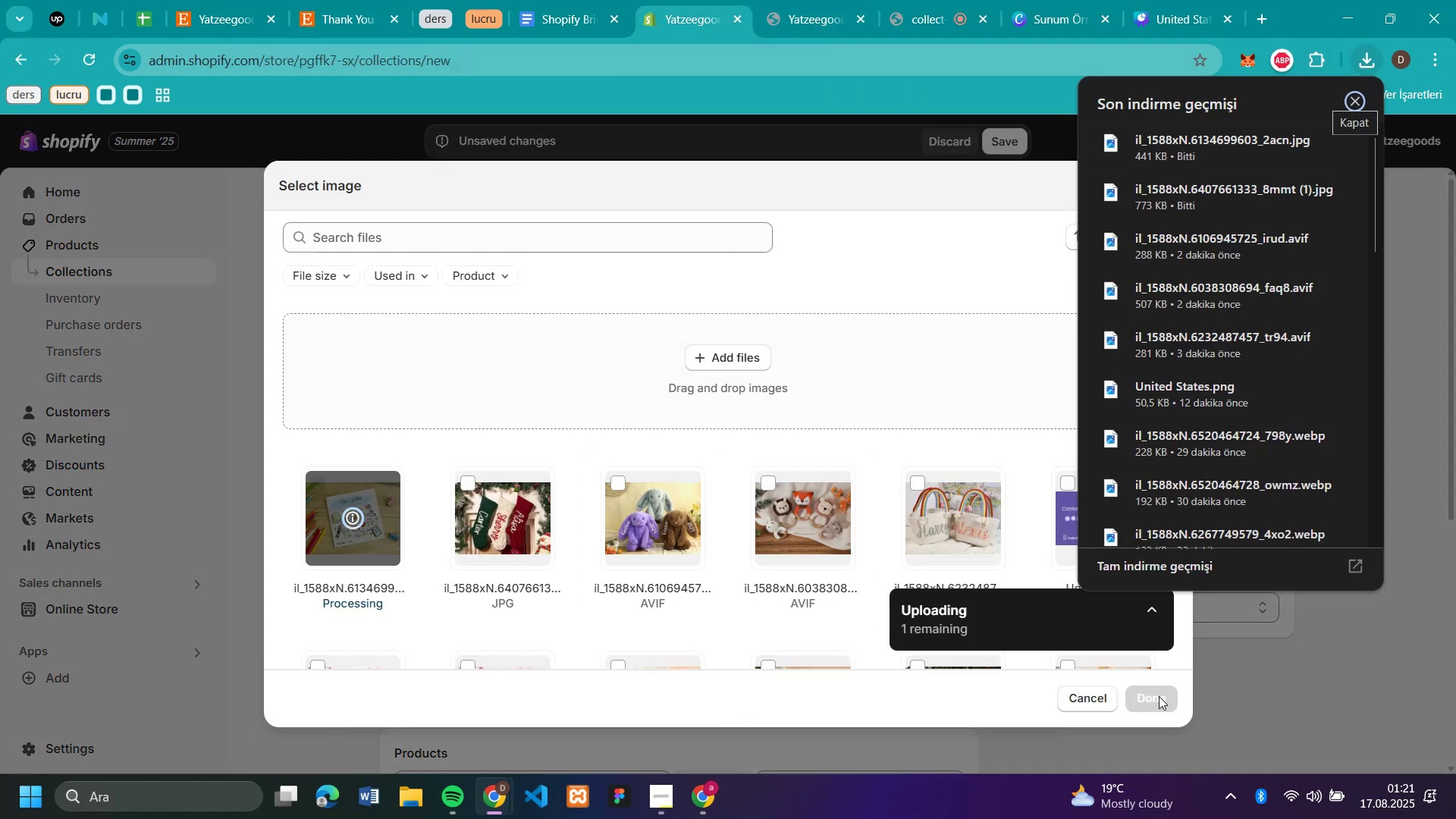 
wait(5.34)
 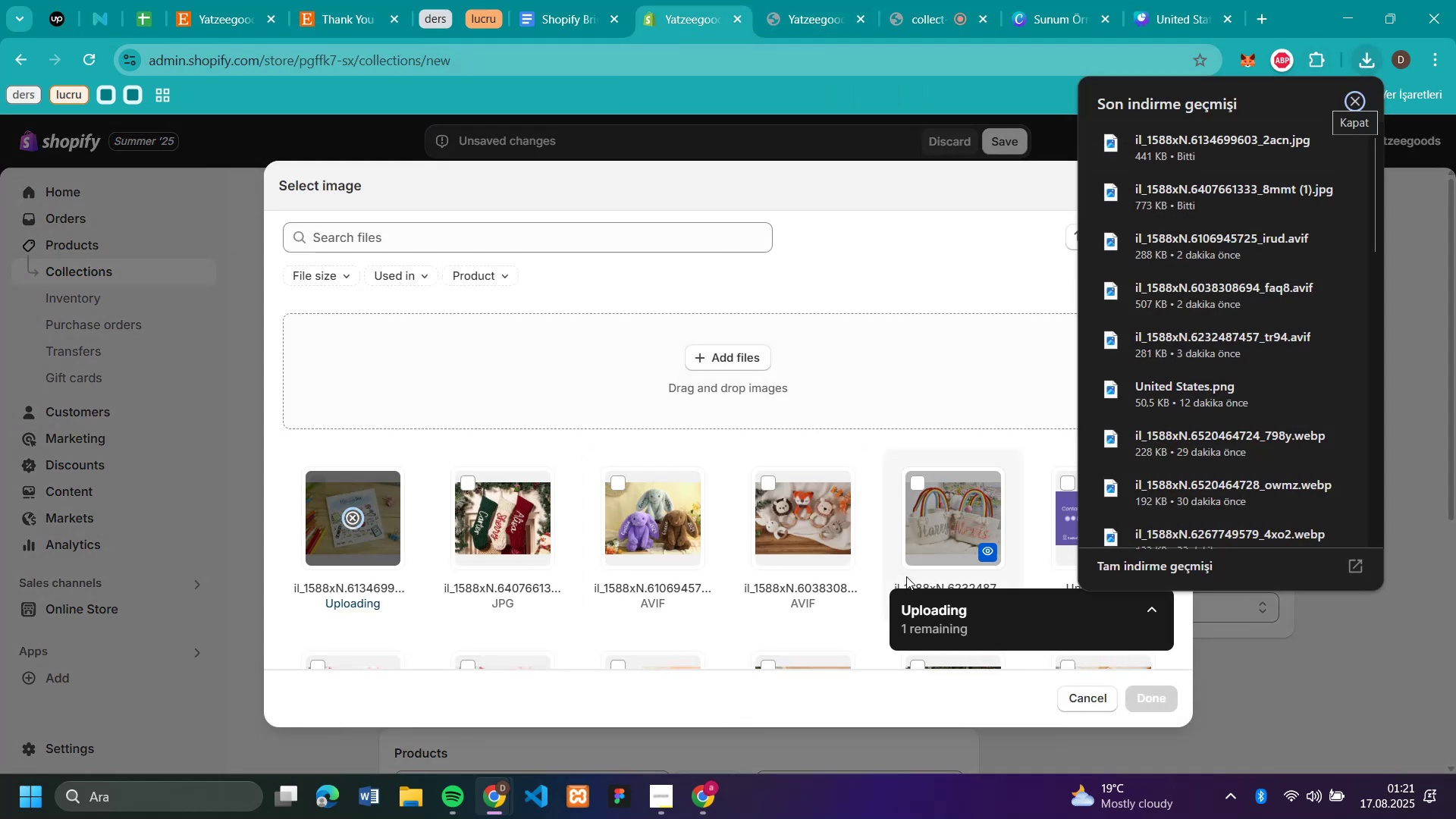 
left_click([1159, 696])
 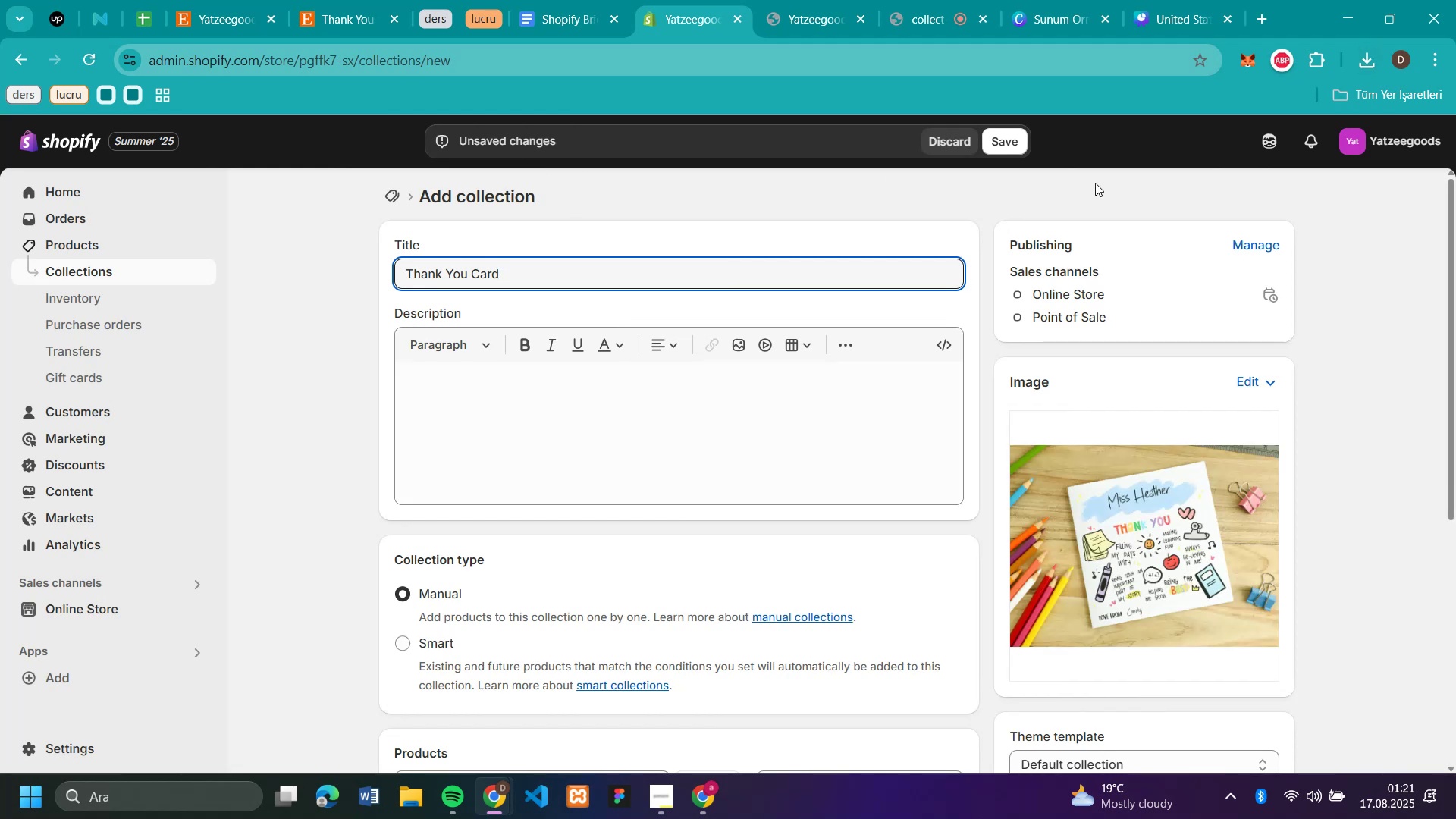 
left_click([1012, 146])
 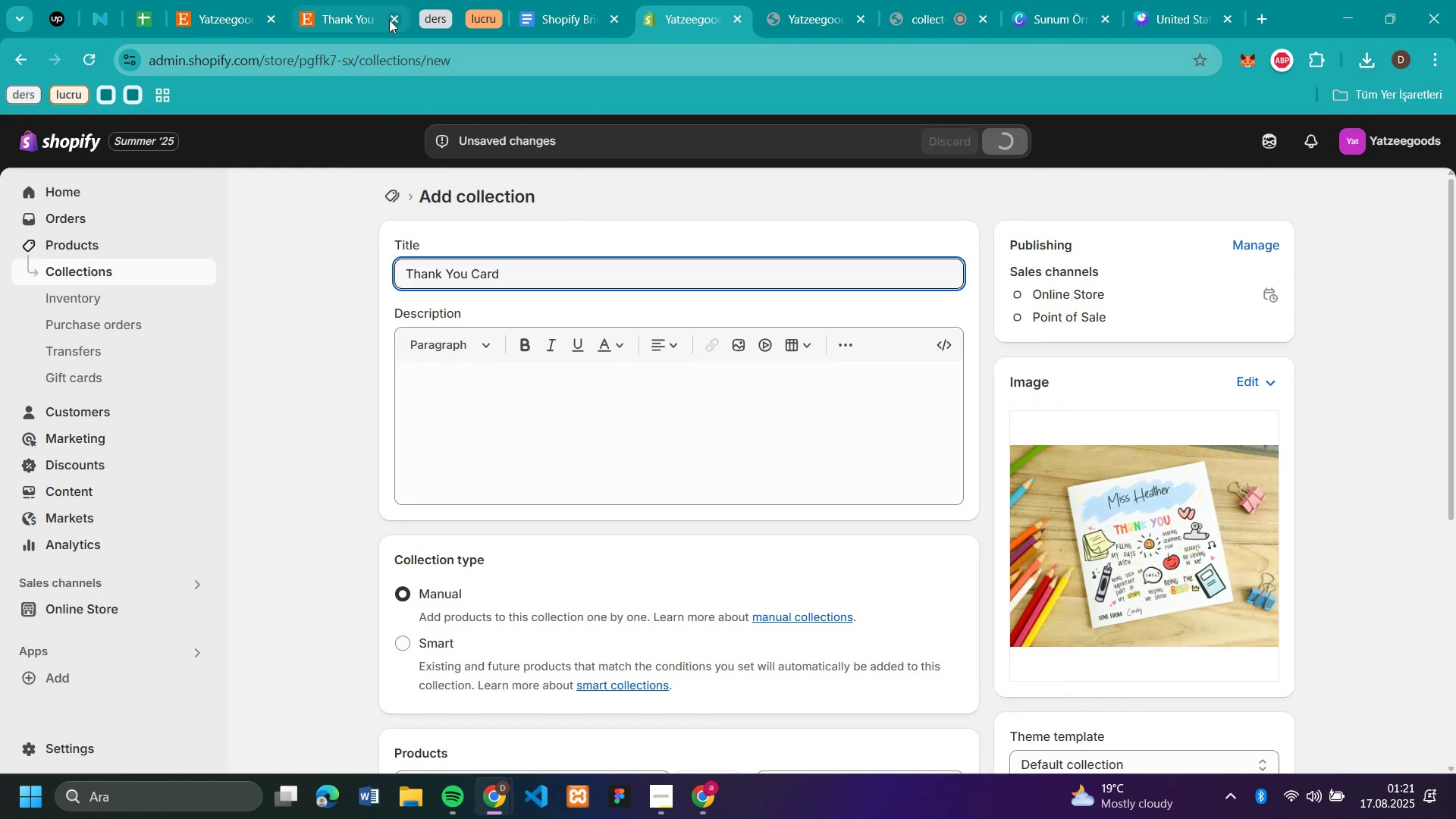 
left_click([391, 22])
 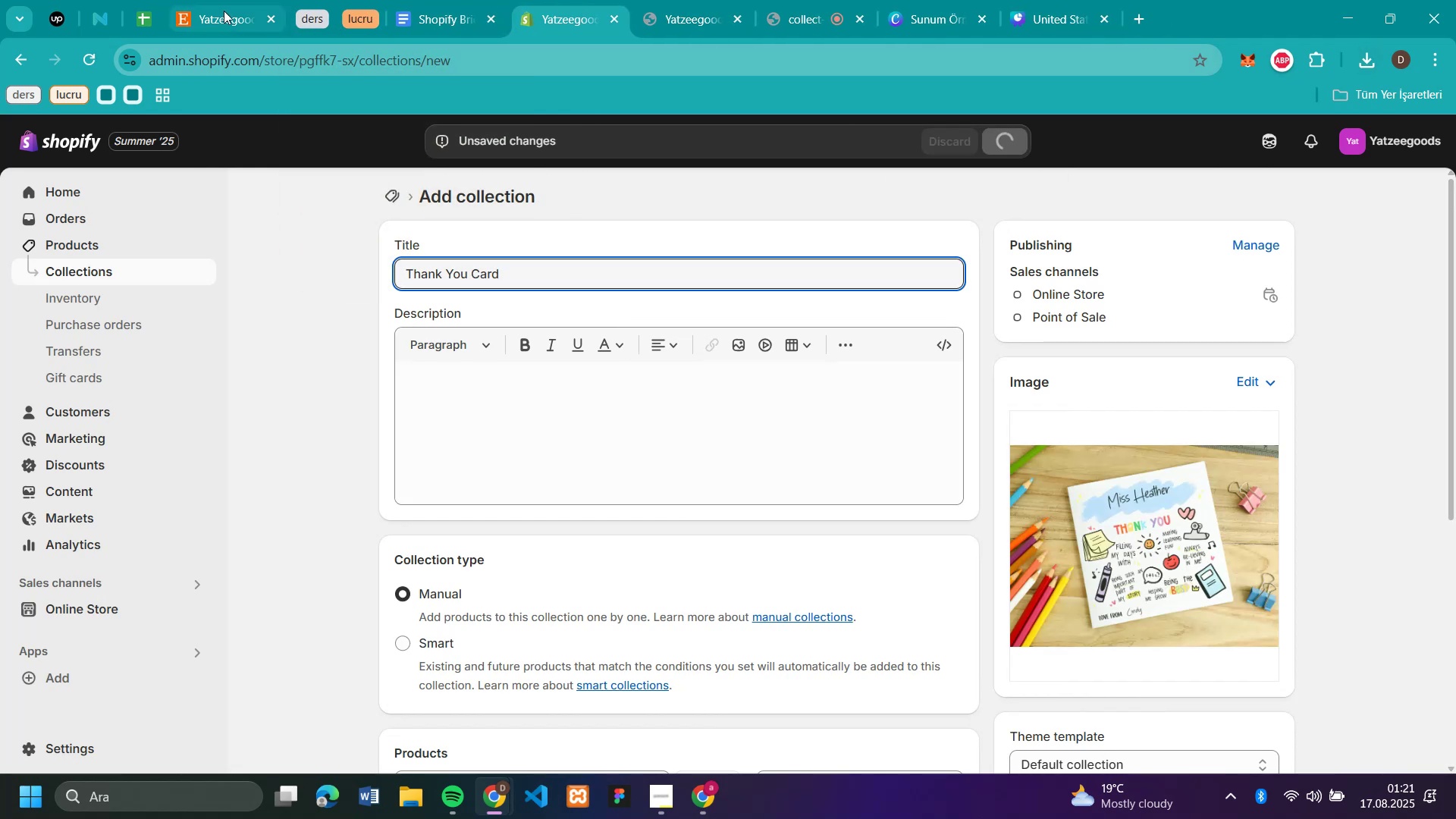 
left_click([224, 10])
 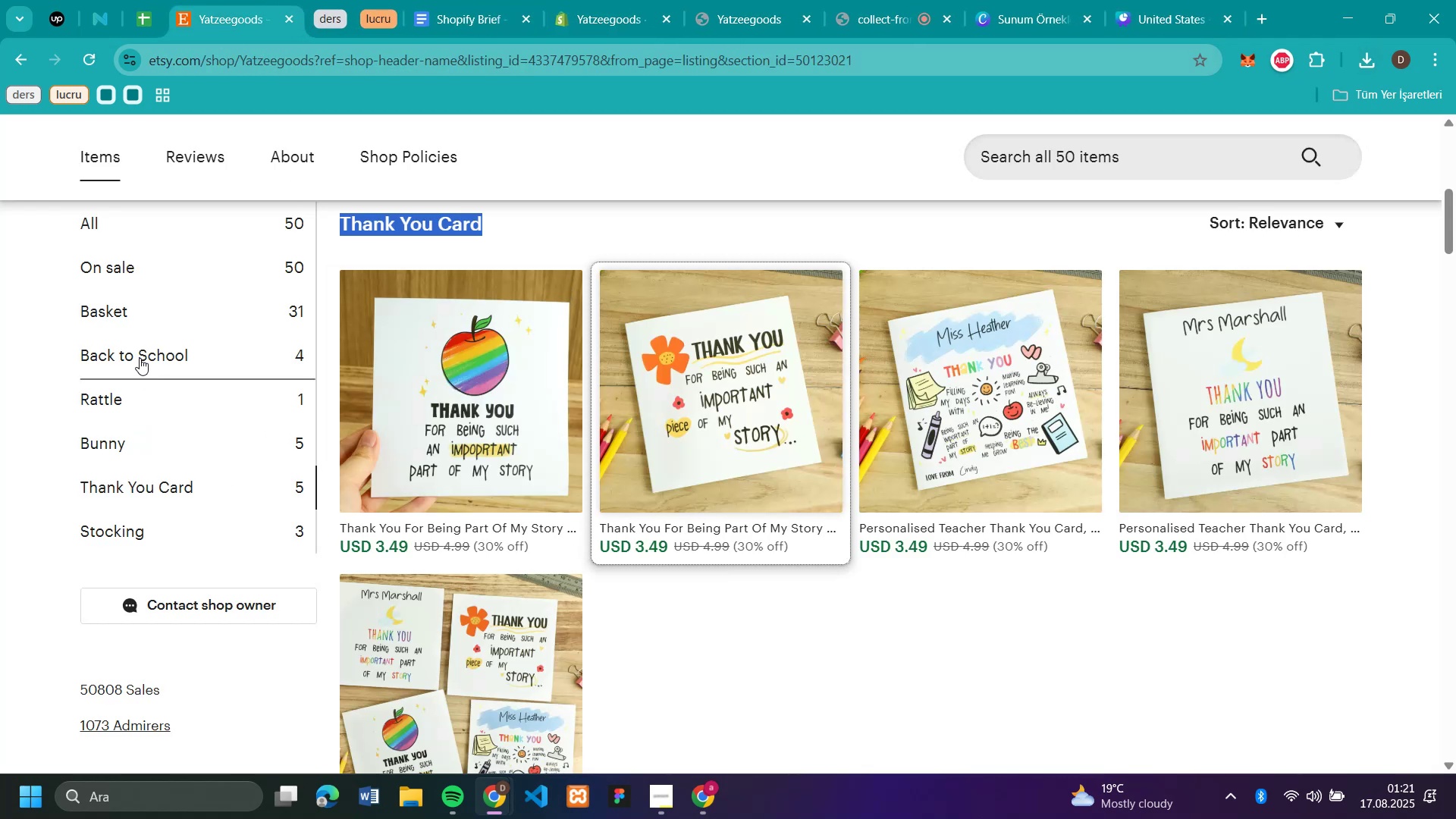 
left_click([136, 346])
 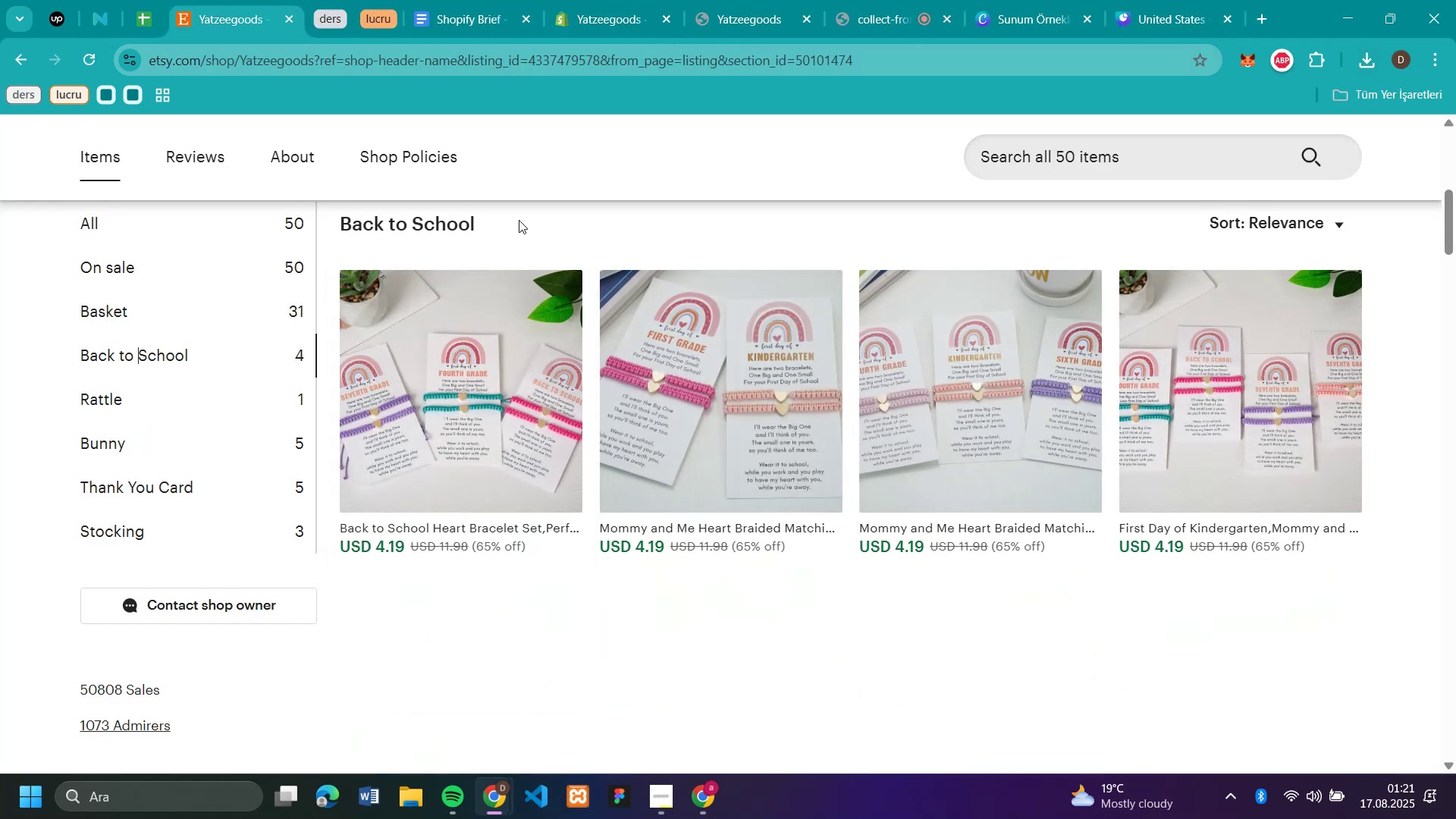 
left_click_drag(start_coordinate=[518, 220], to_coordinate=[343, 220])
 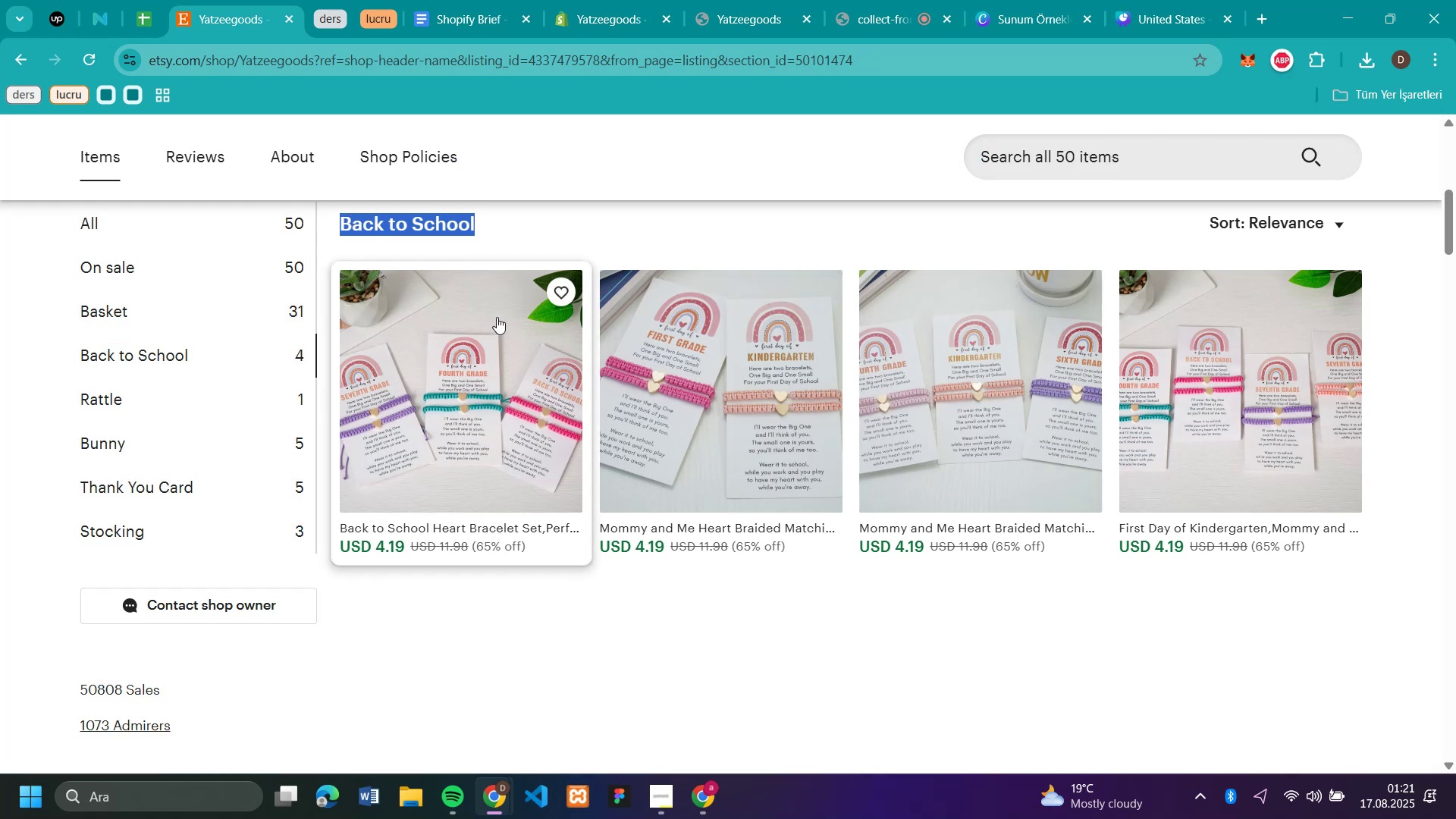 
key(Control+C)
 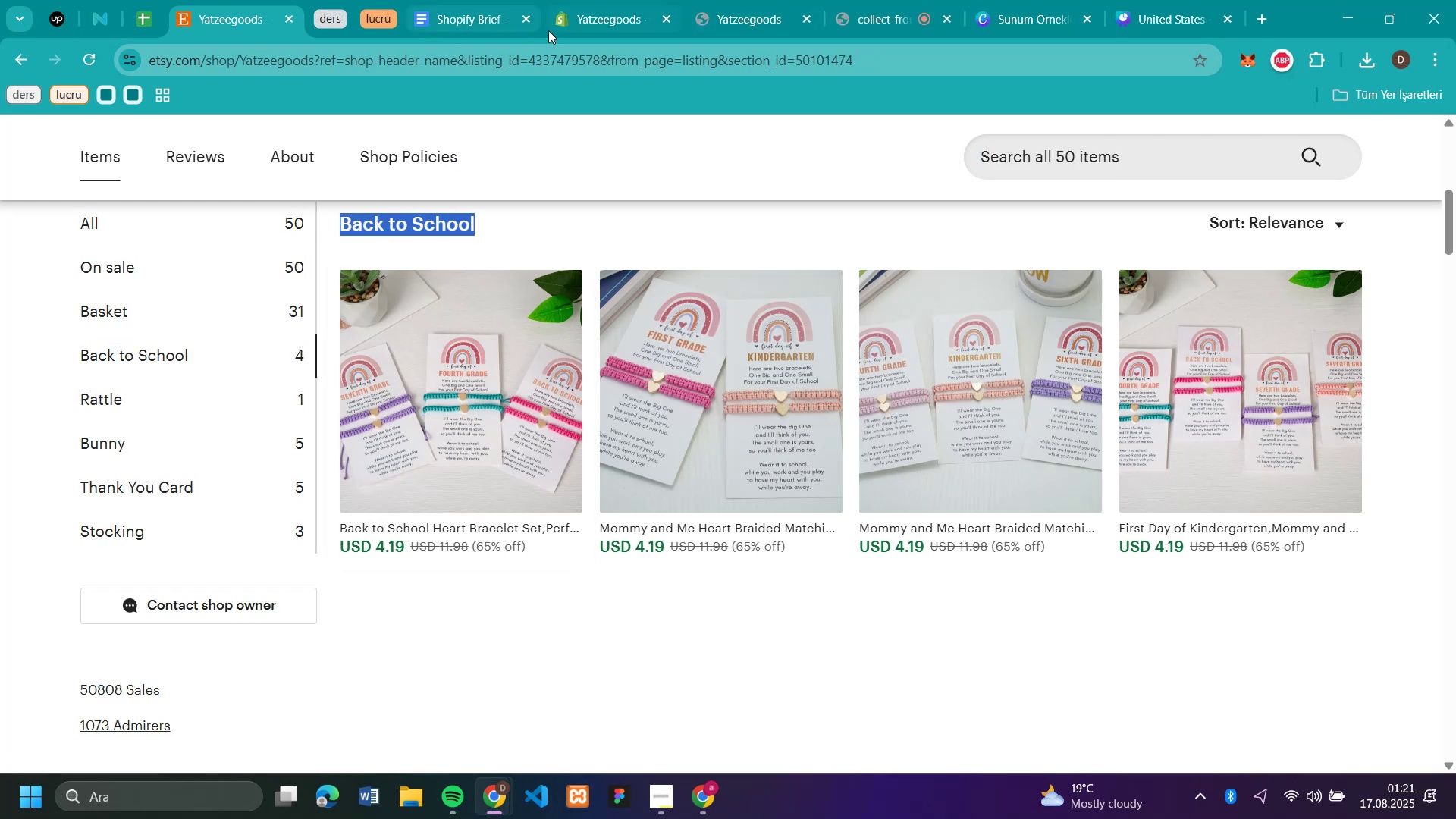 
left_click([586, 16])
 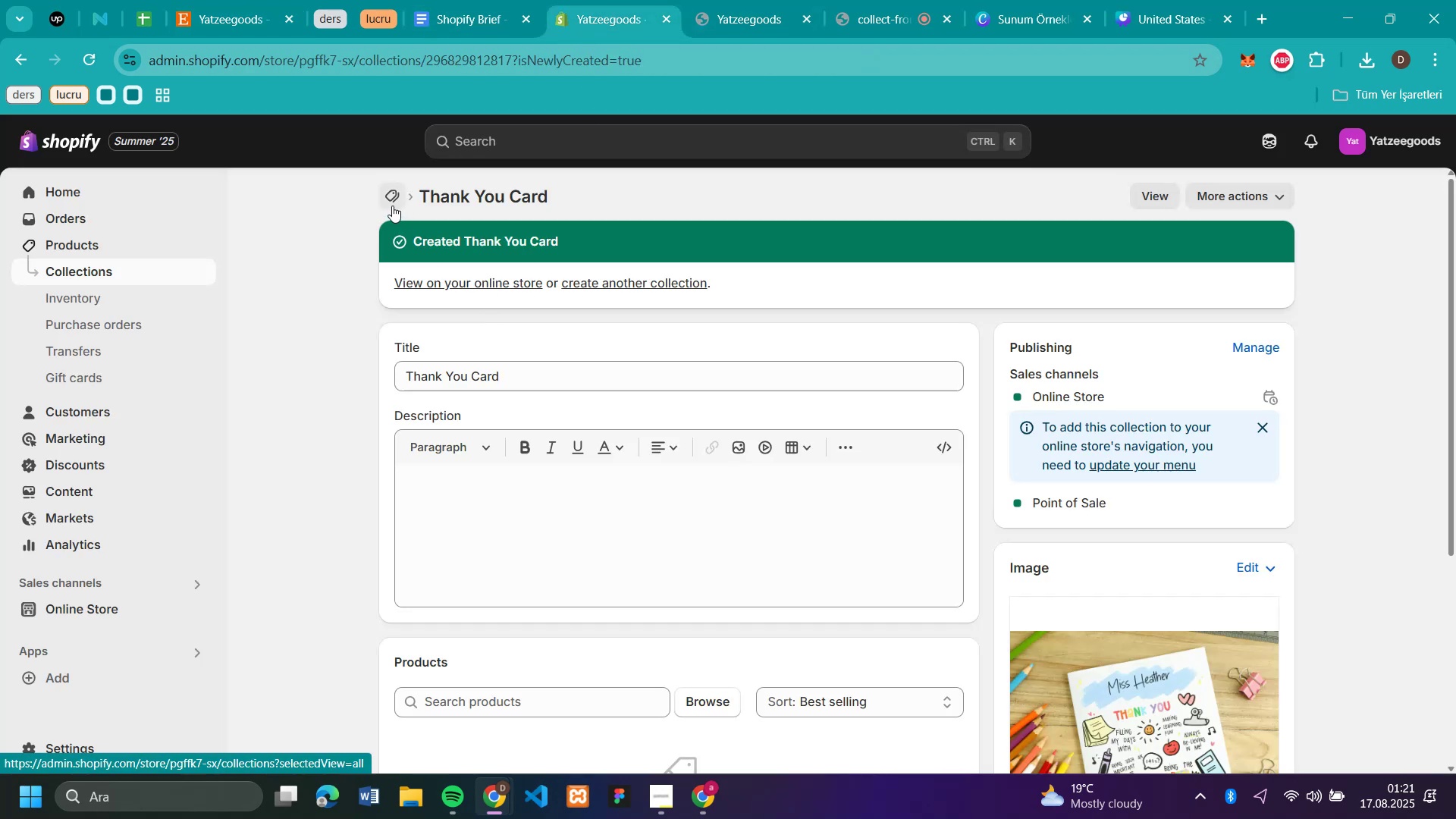 
left_click([392, 206])
 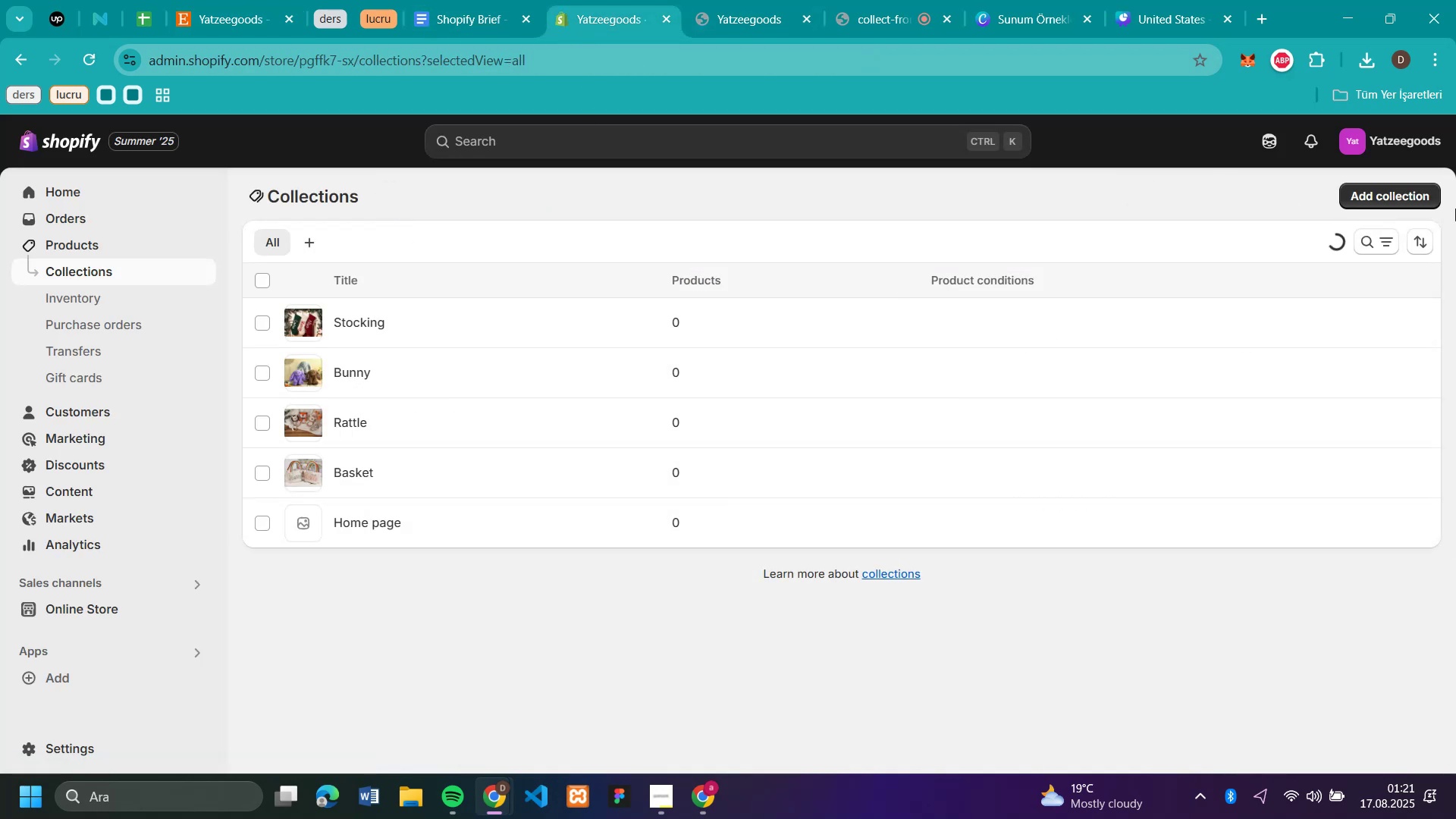 
left_click([1412, 201])
 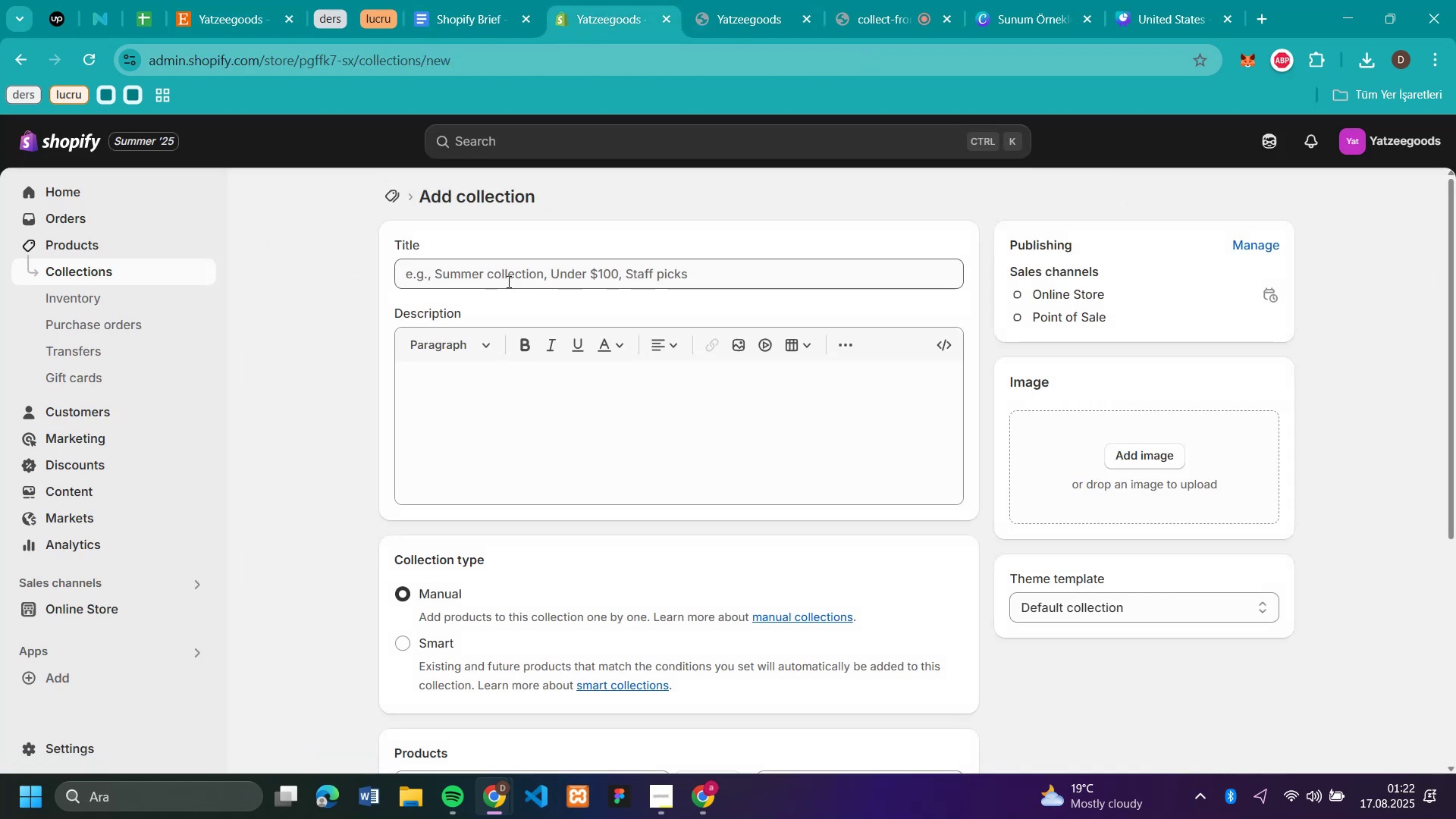 
left_click([507, 281])
 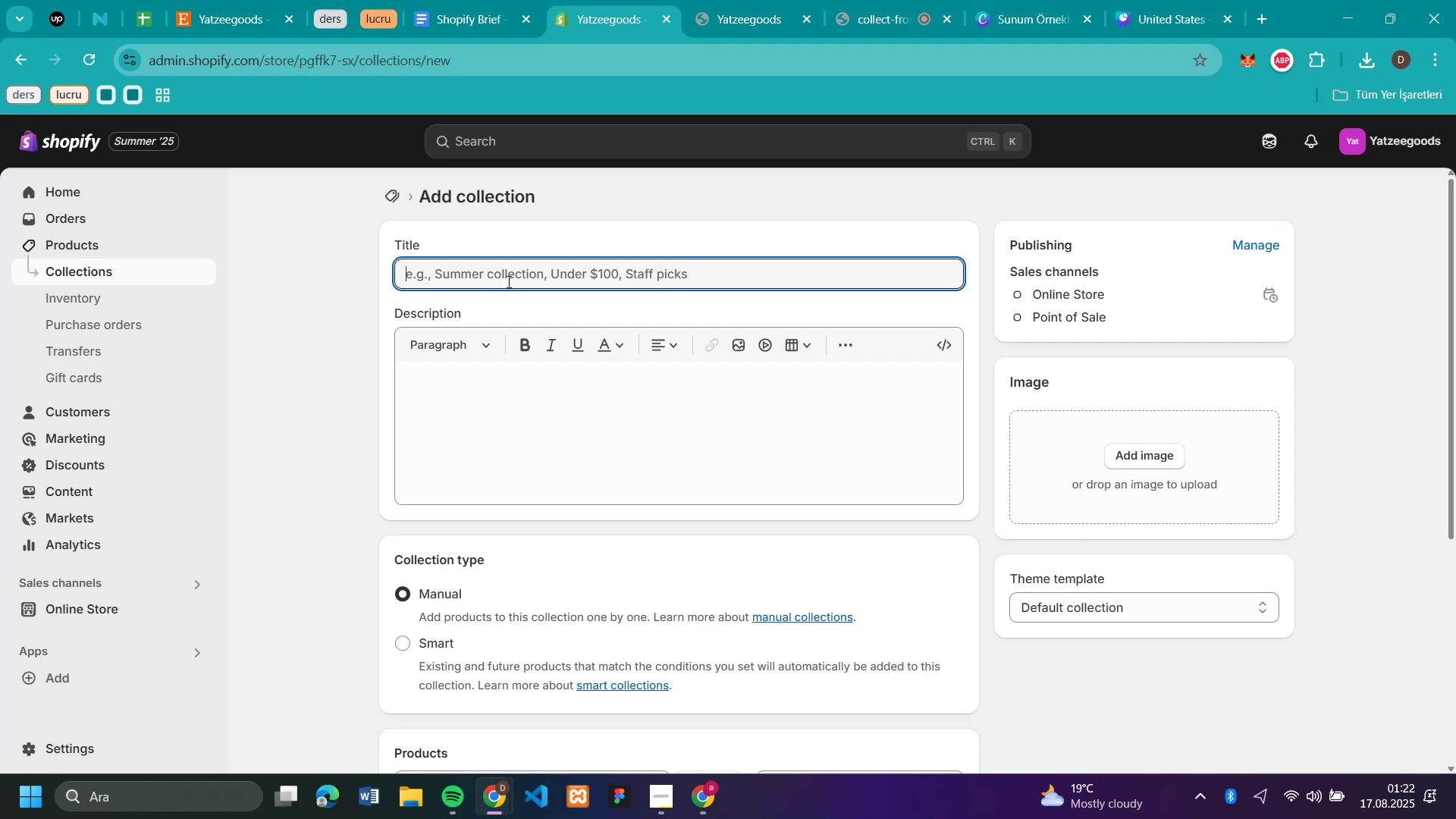 
key(Control+V)
 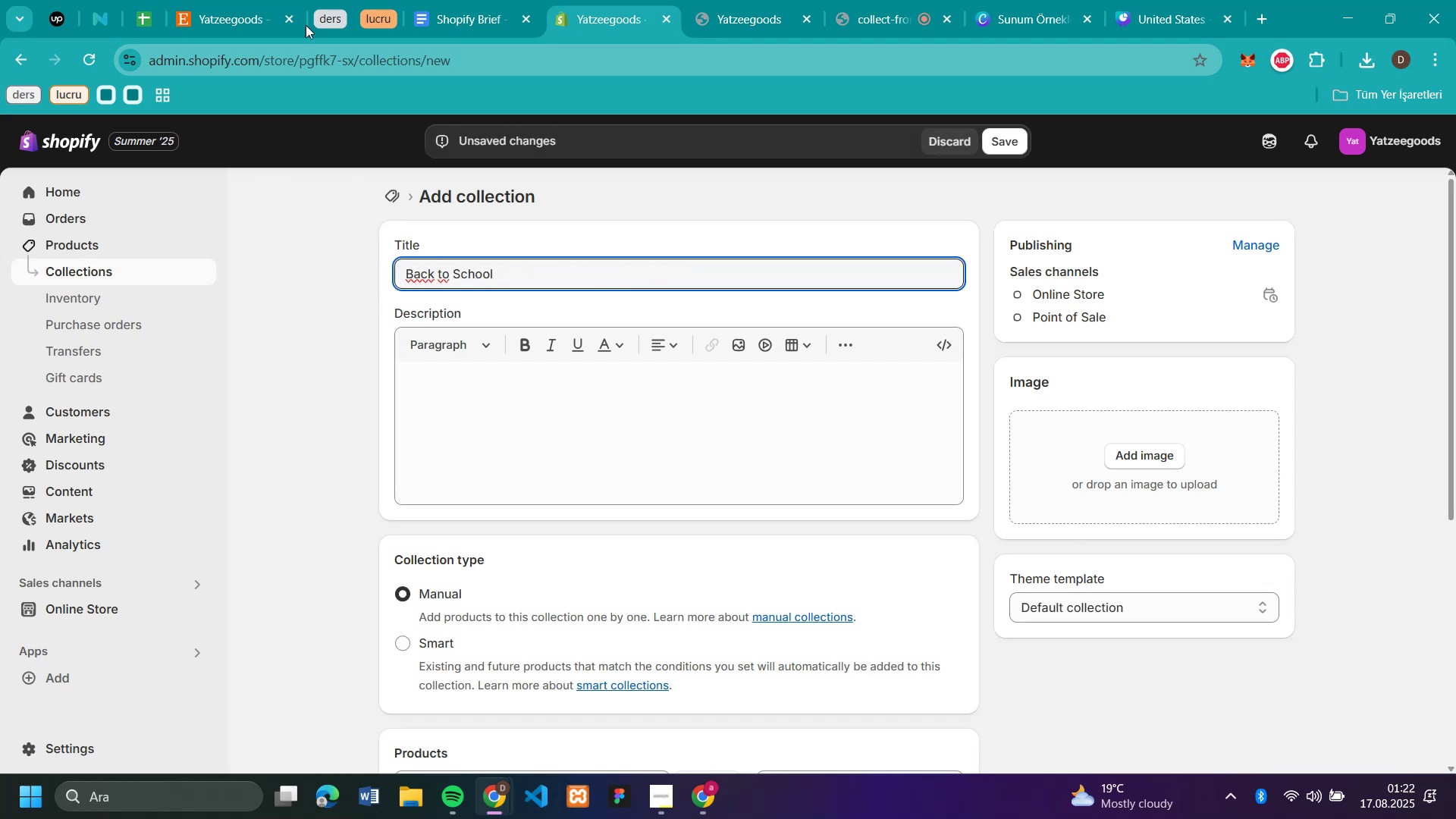 
left_click([238, 27])
 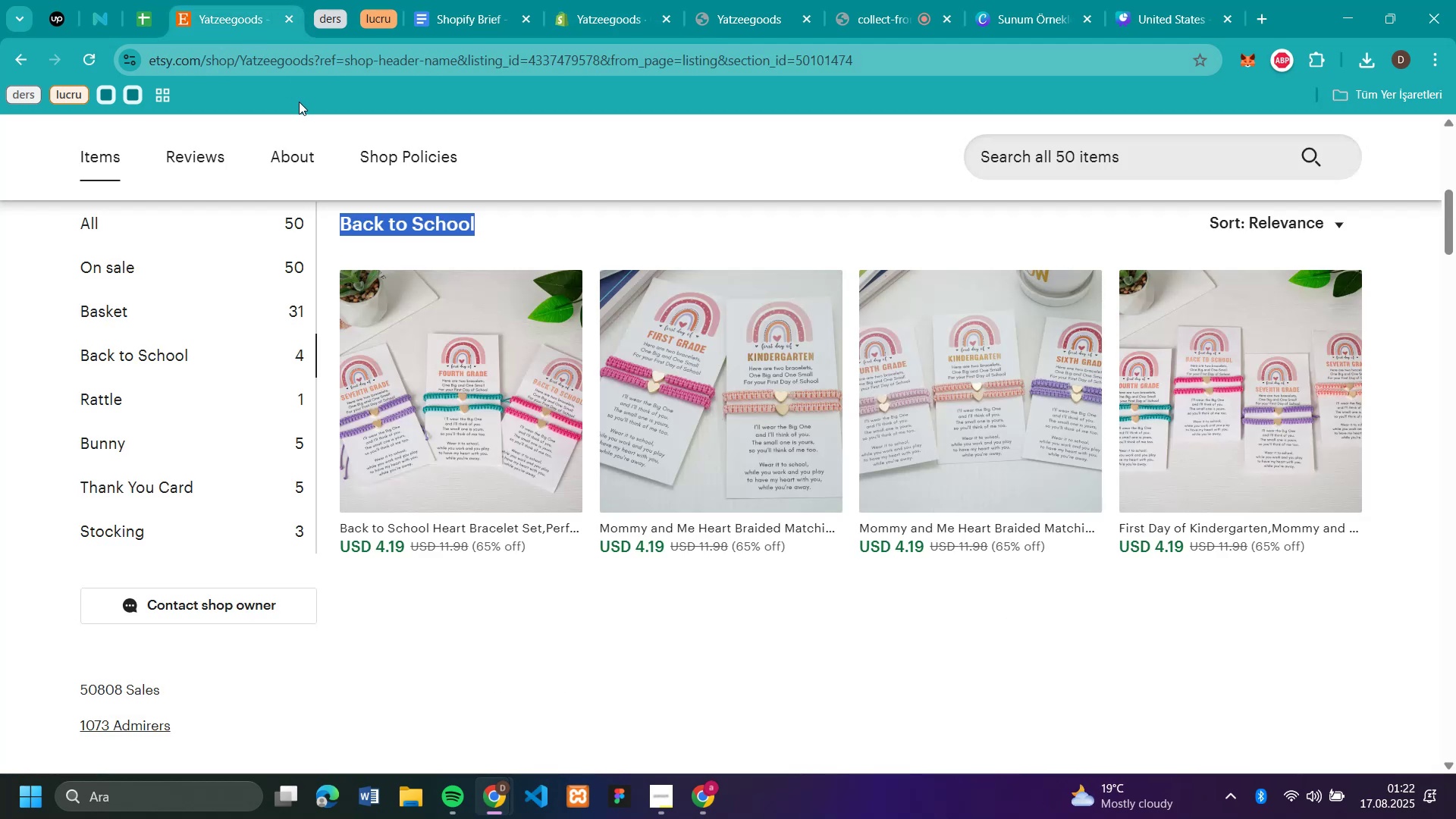 
mouse_move([441, 331])
 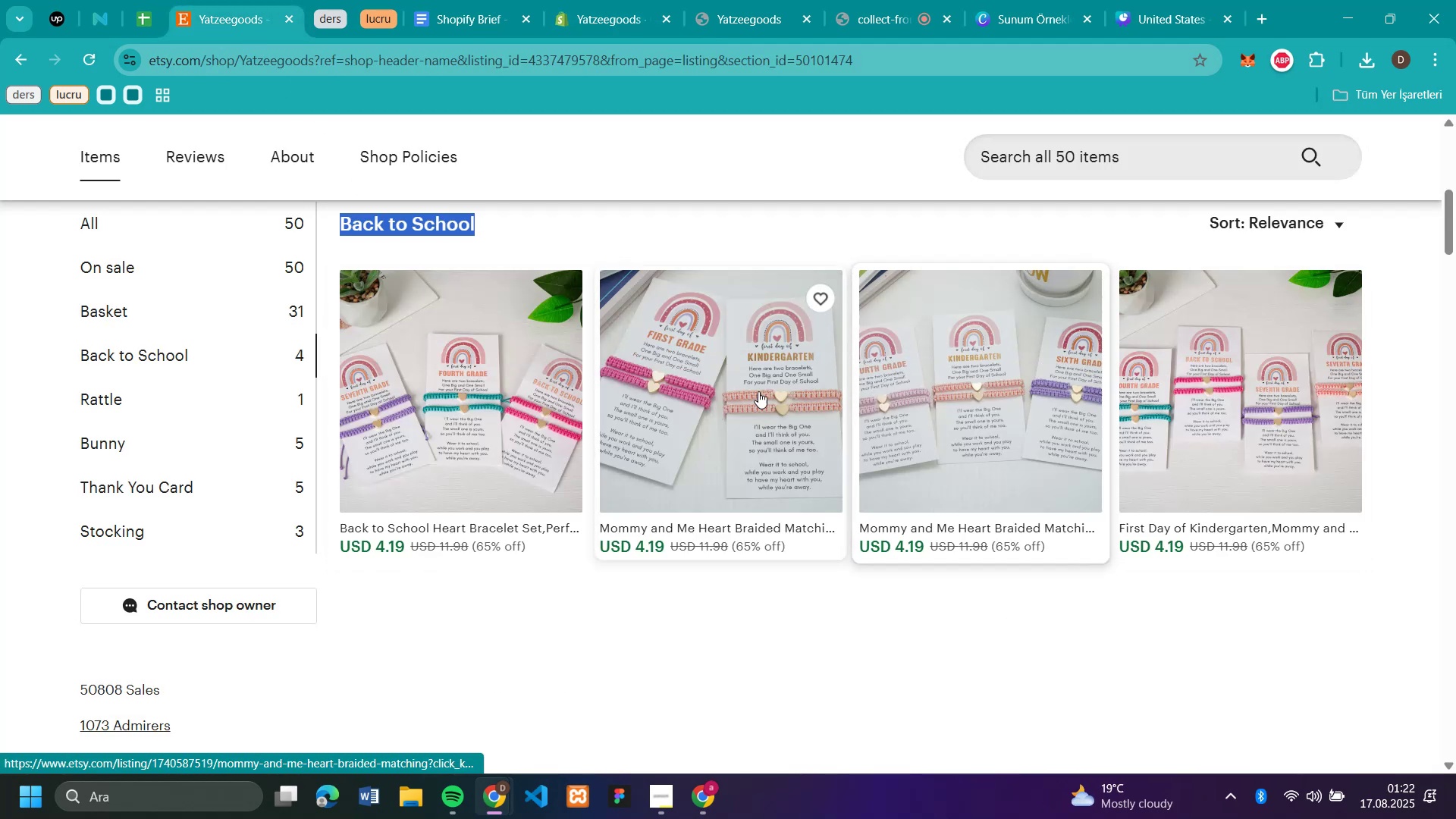 
left_click([486, 376])
 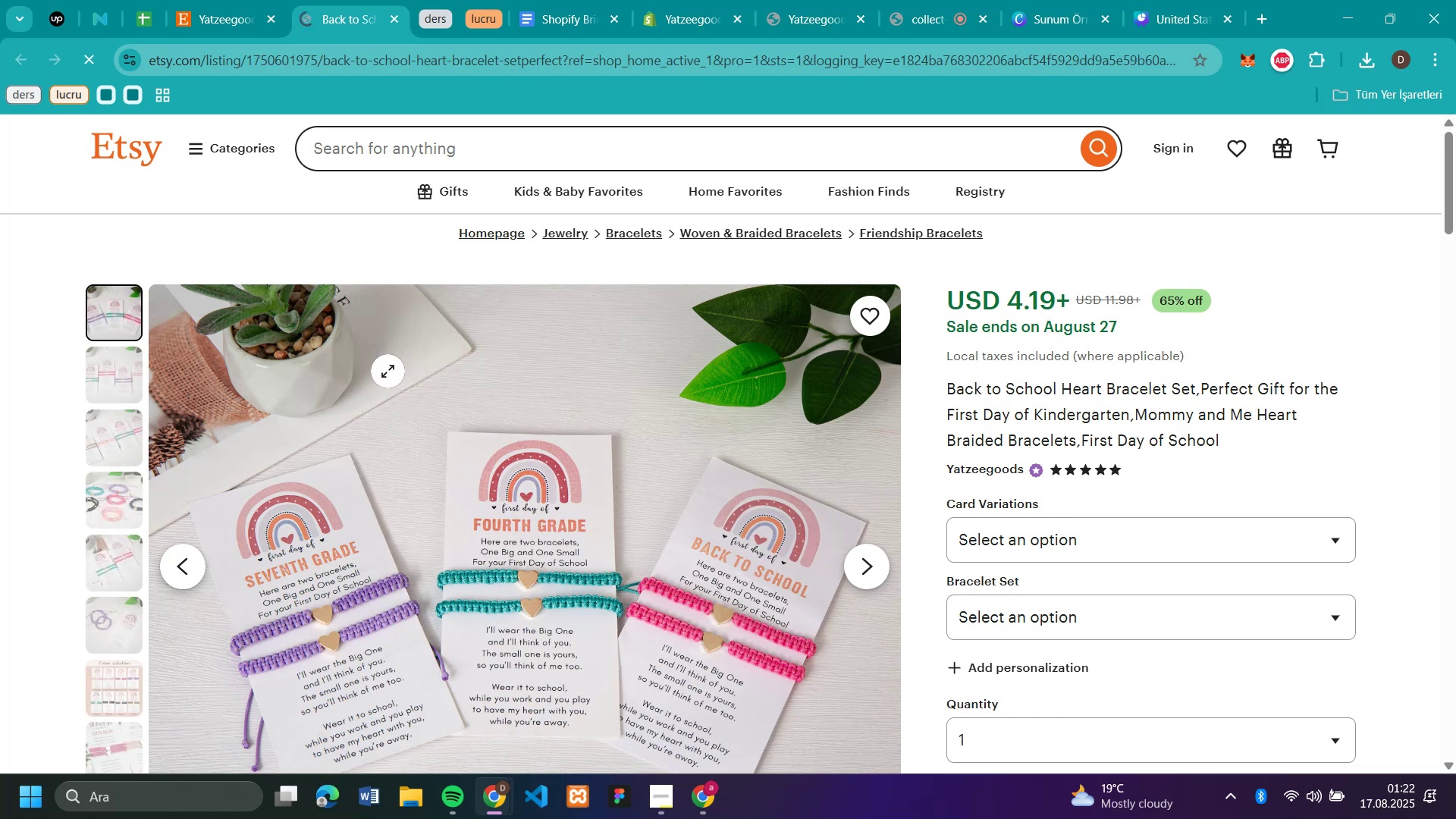 
right_click([421, 492])
 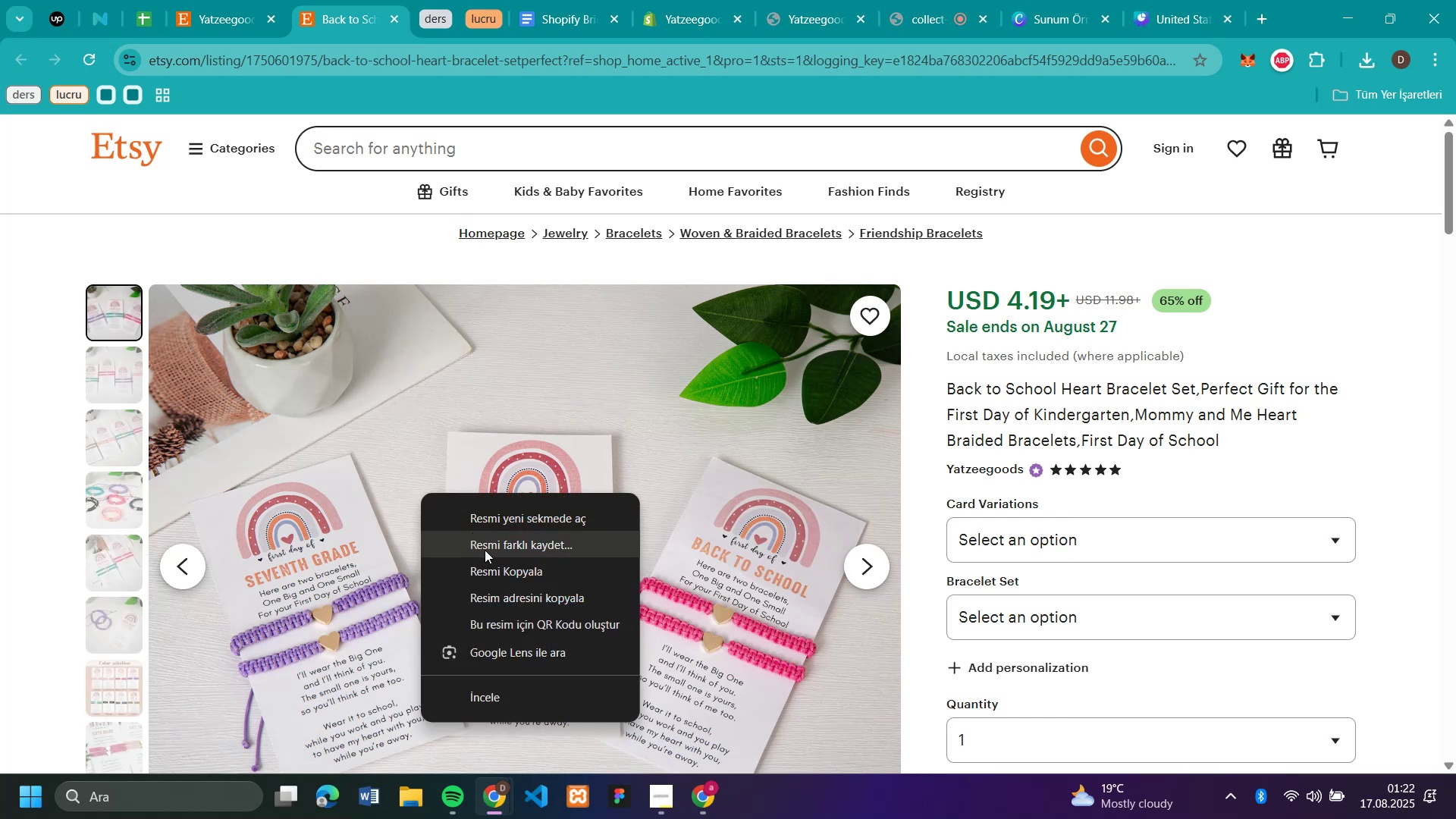 
left_click([485, 550])
 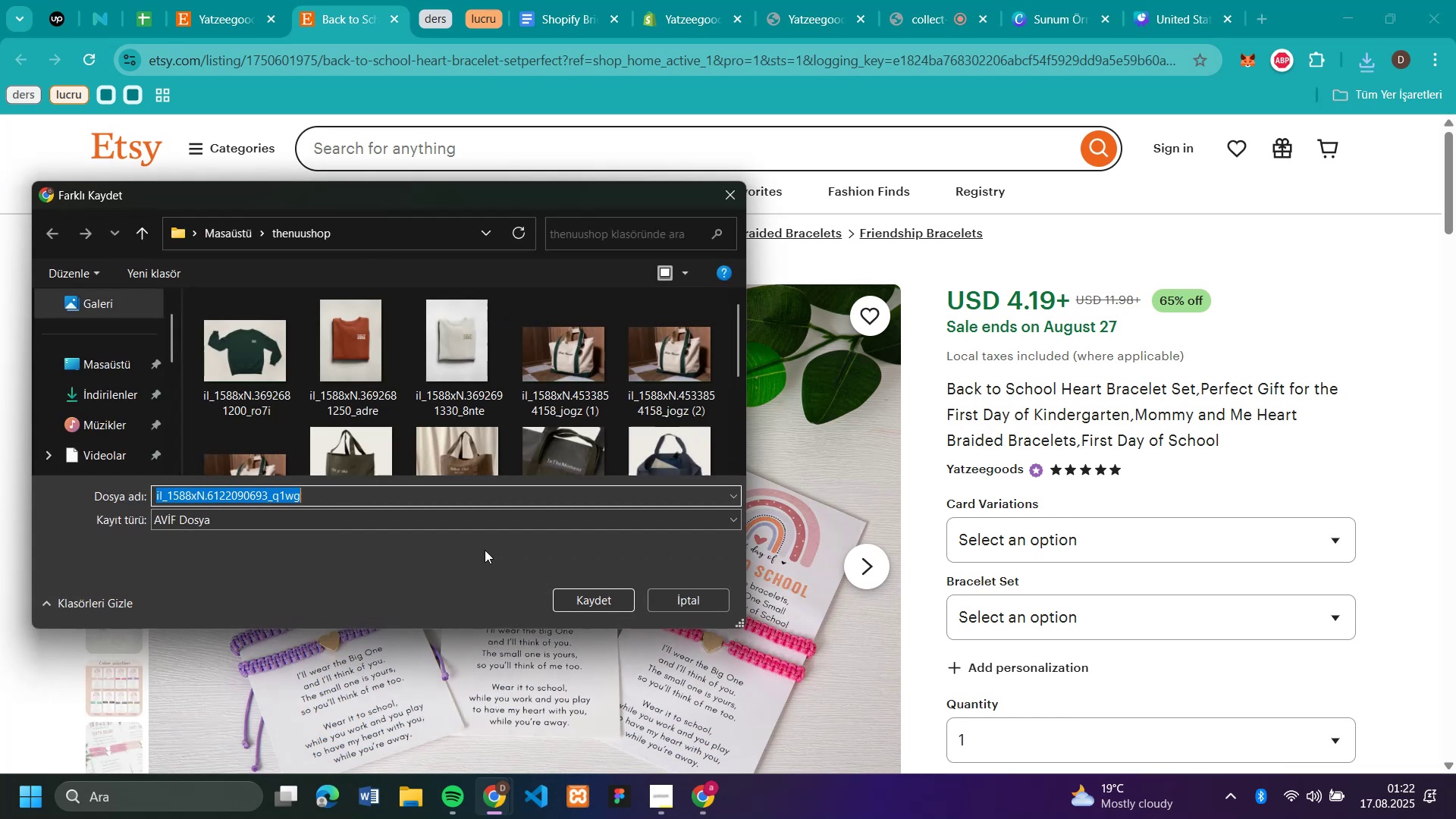 
key(Enter)
 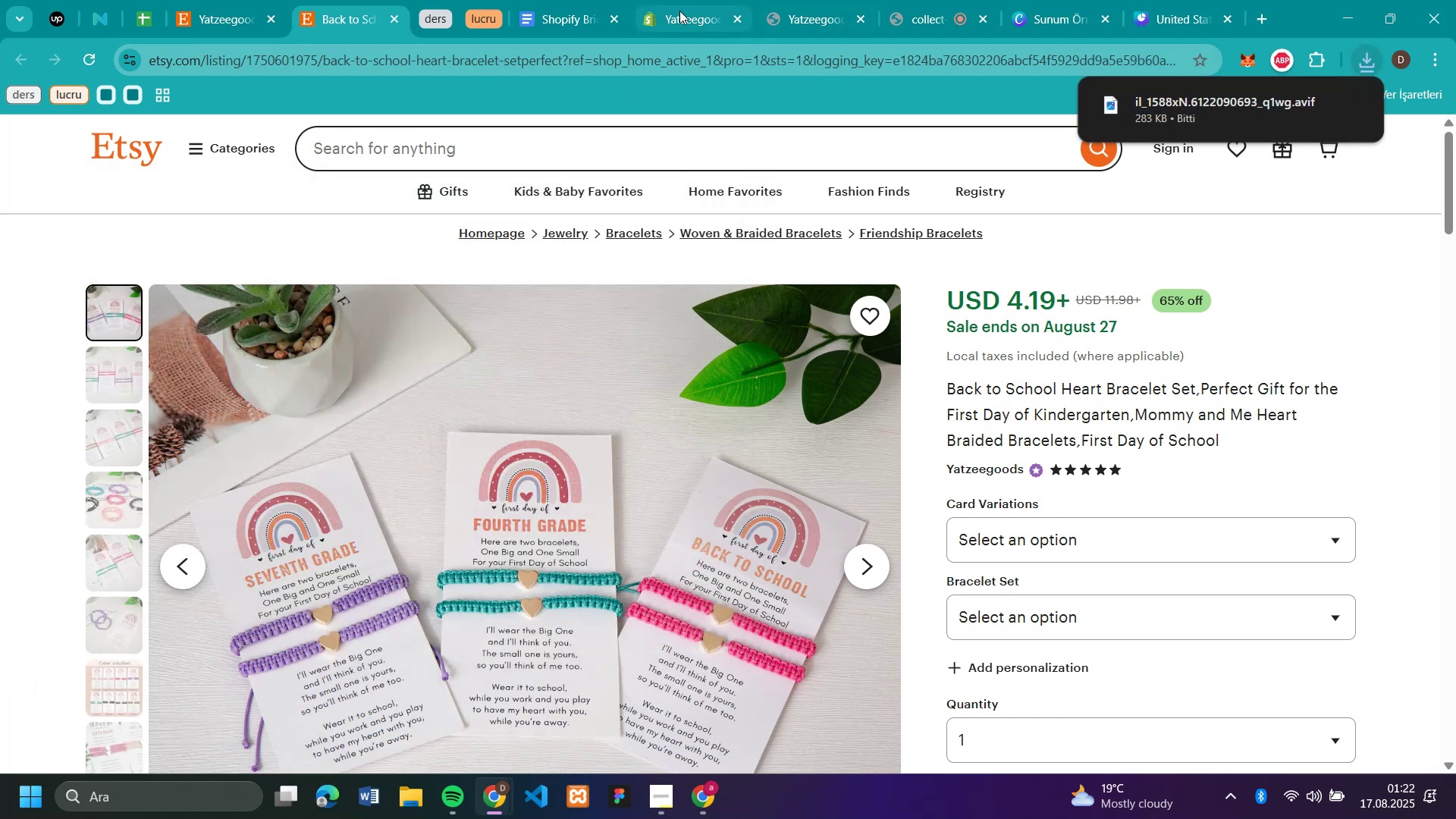 
left_click([677, 11])
 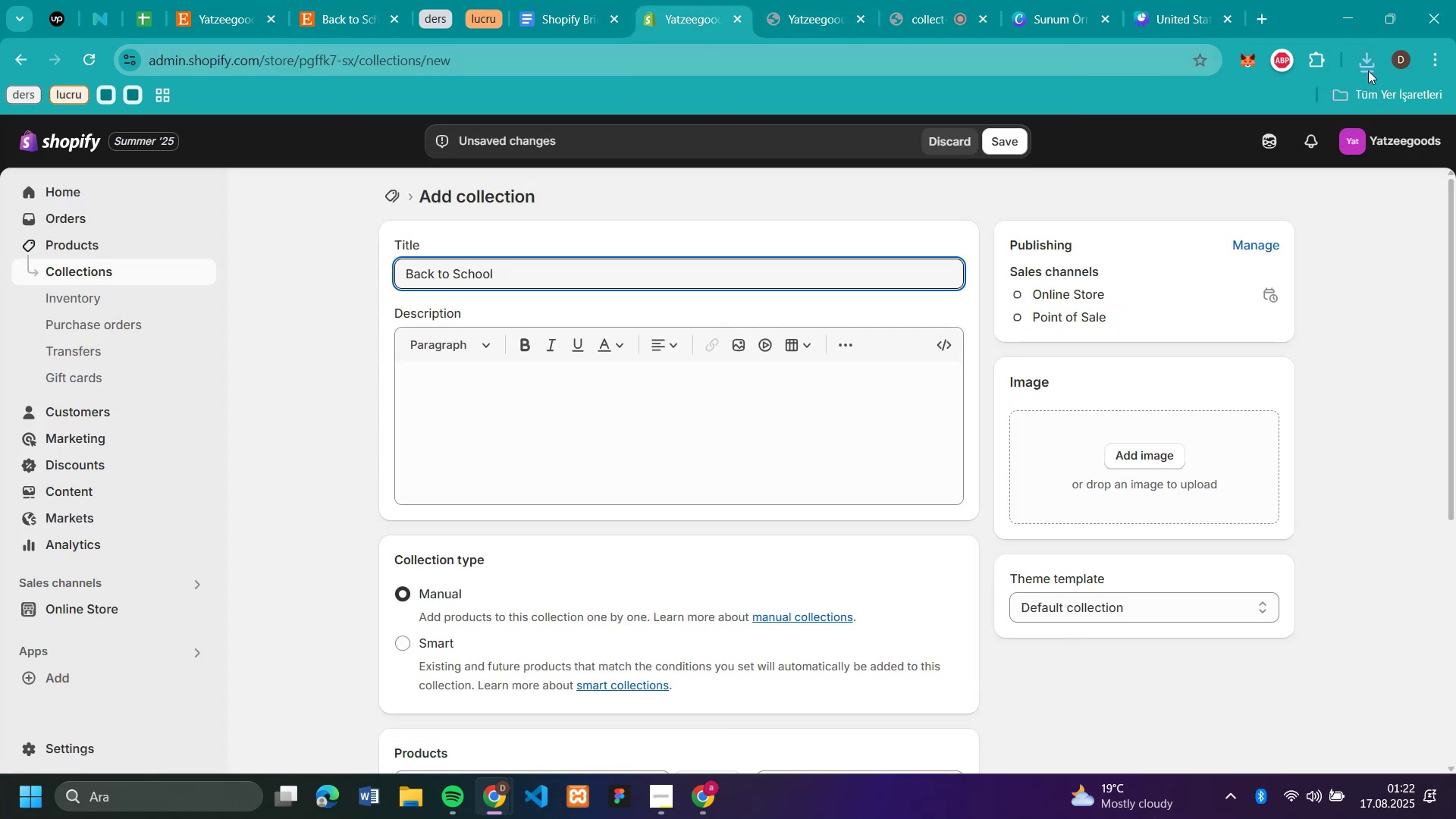 
left_click([1363, 67])
 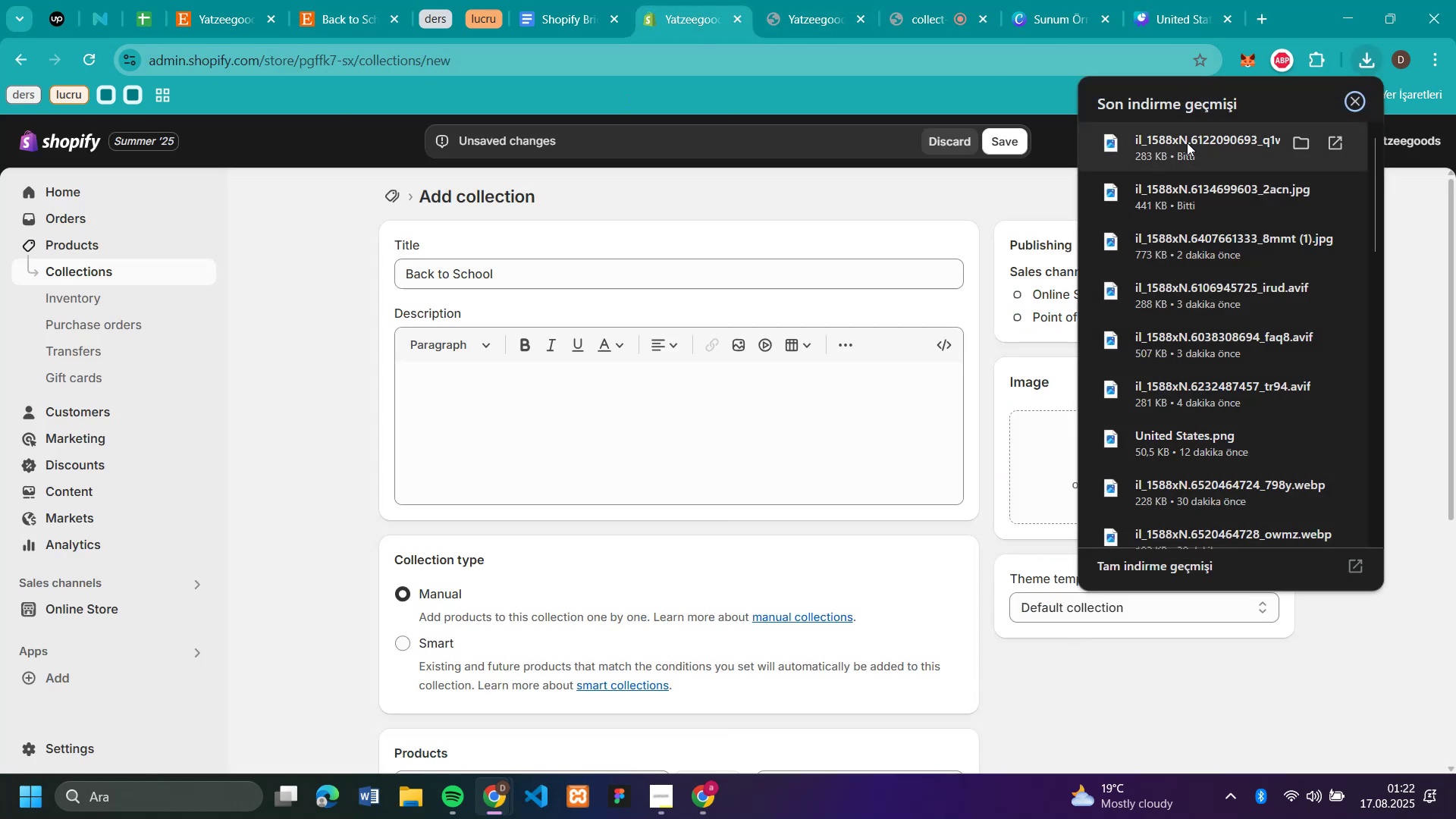 
left_click_drag(start_coordinate=[1170, 143], to_coordinate=[1048, 487])
 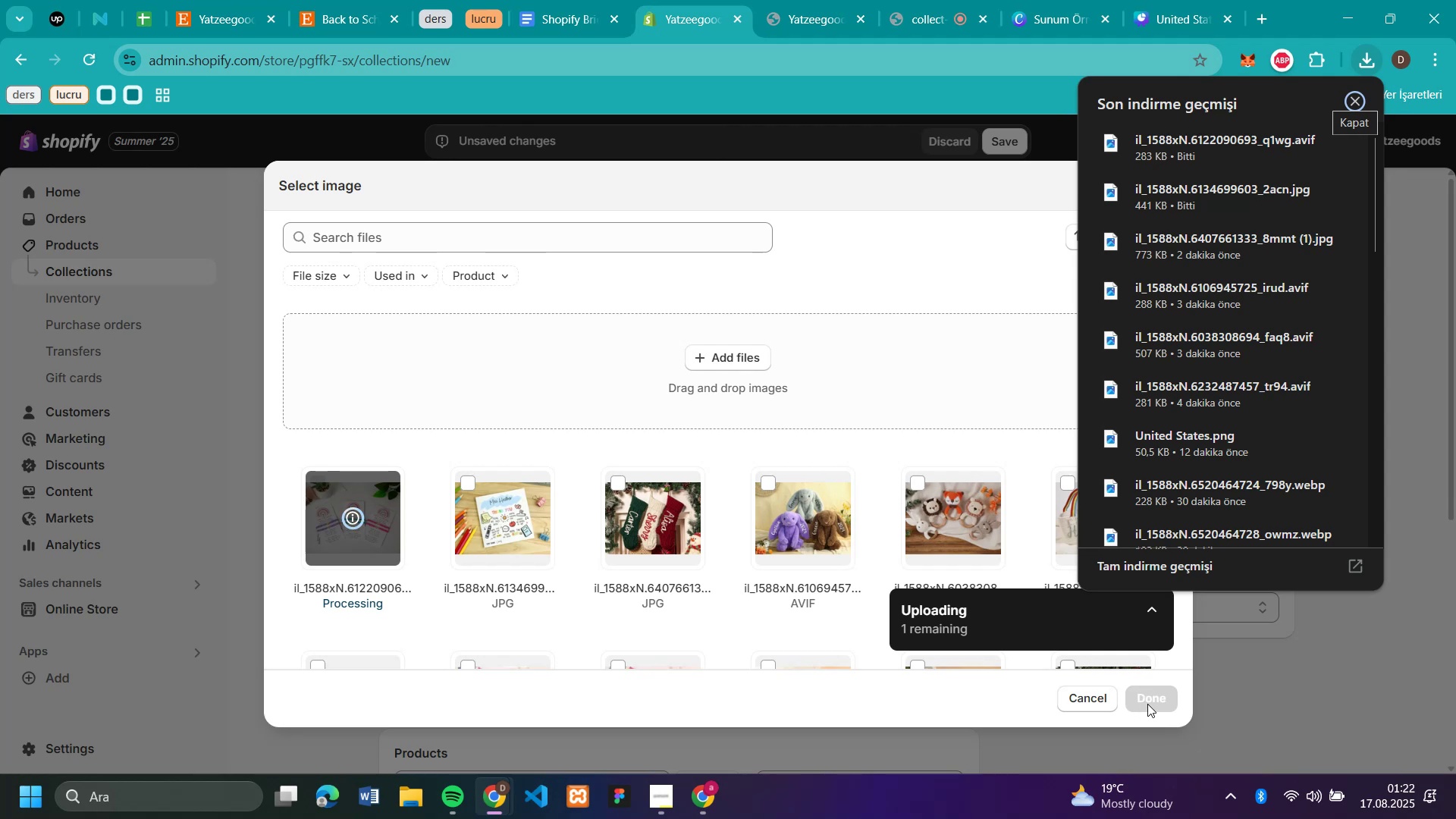 
wait(6.01)
 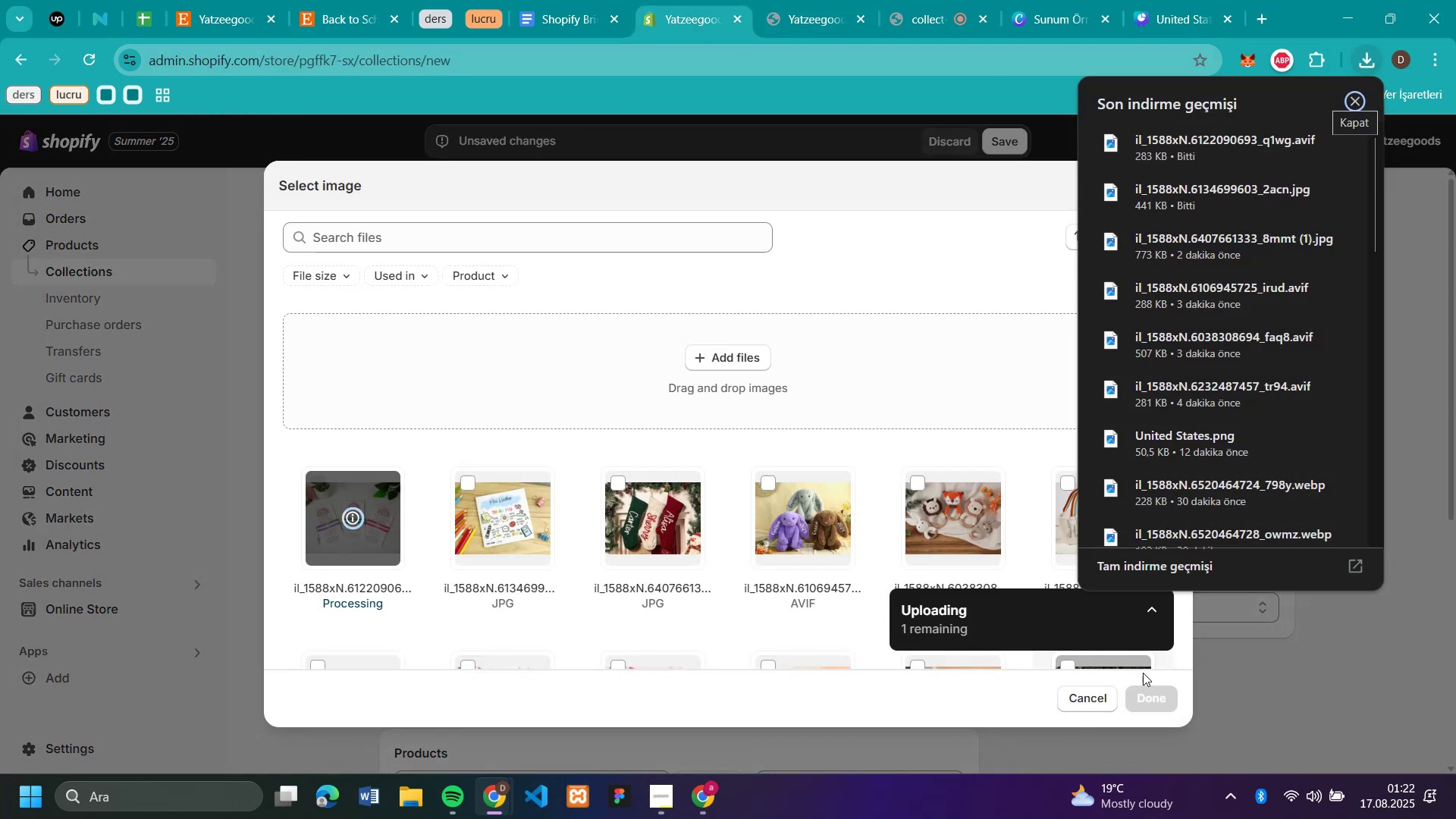 
left_click([1146, 698])
 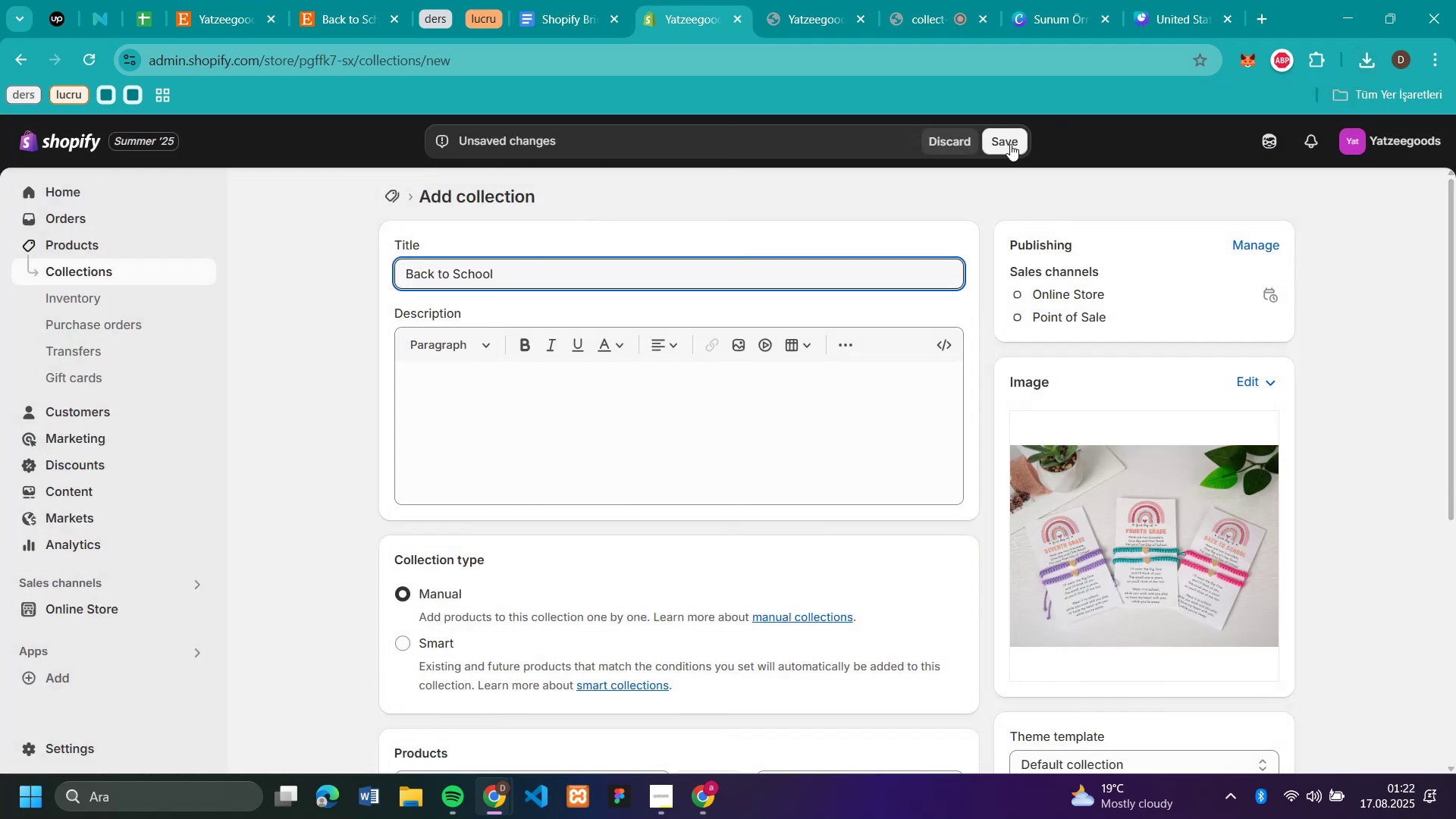 
left_click([1010, 144])
 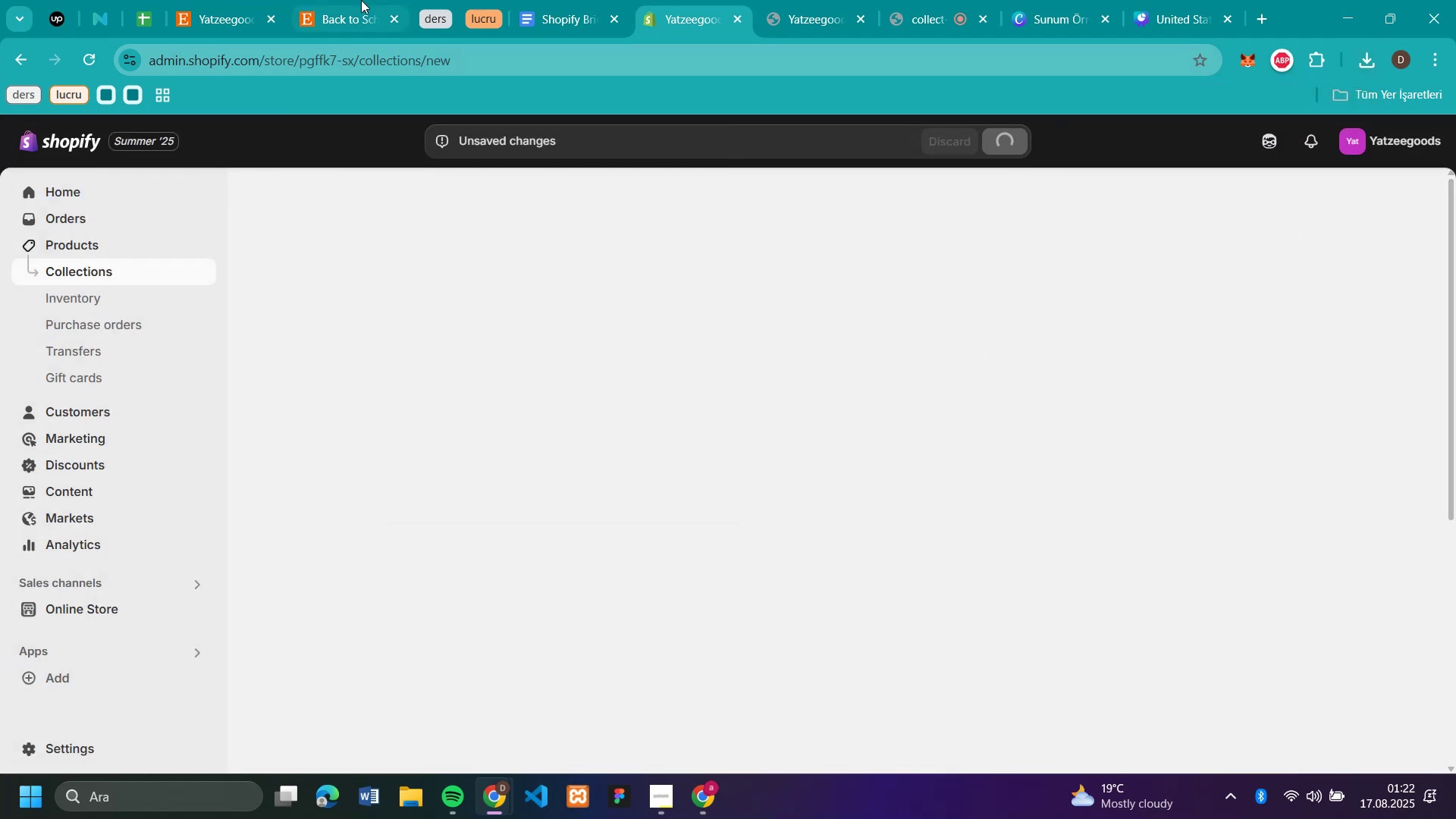 
left_click([399, 17])
 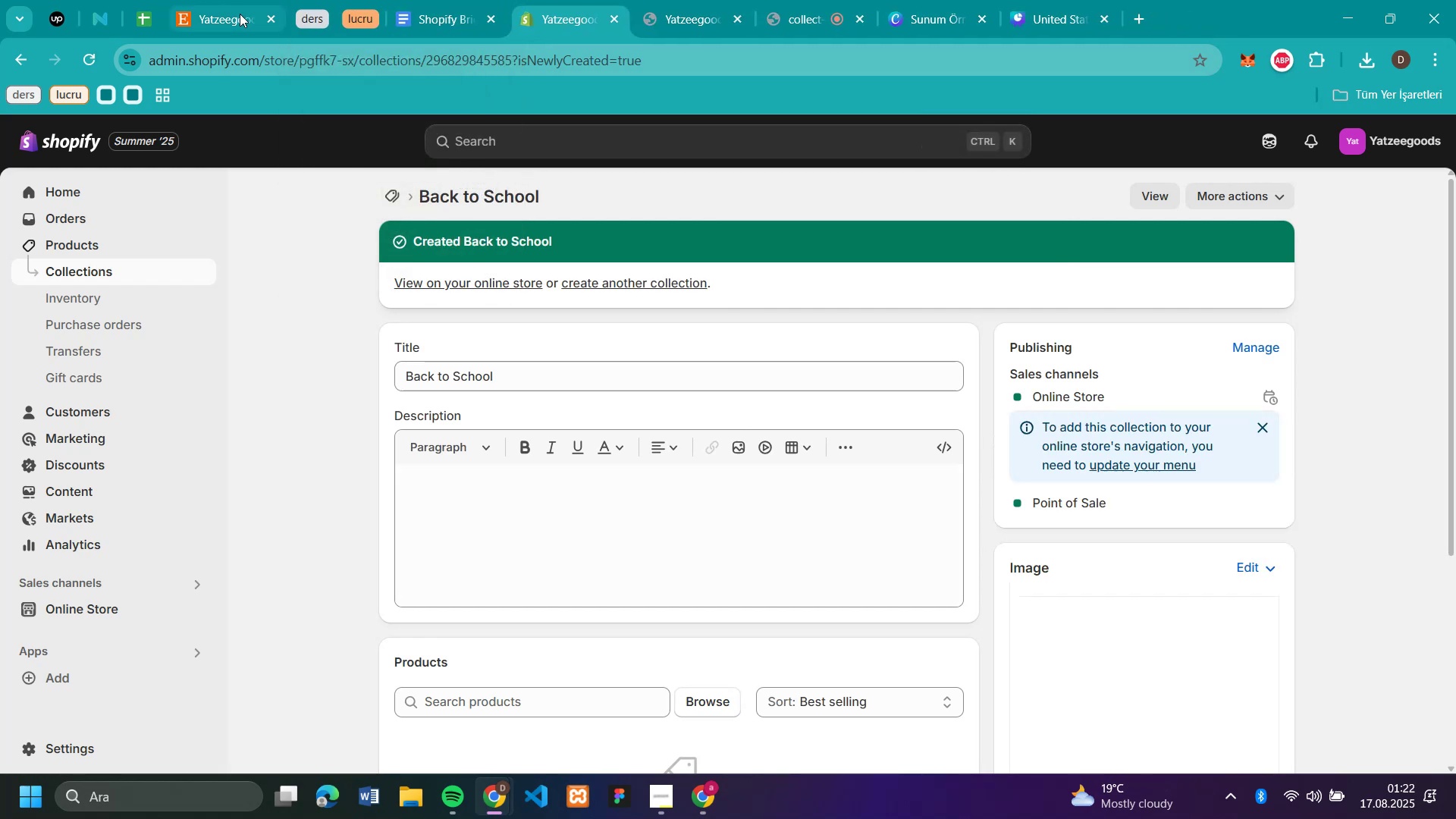 
left_click([240, 14])
 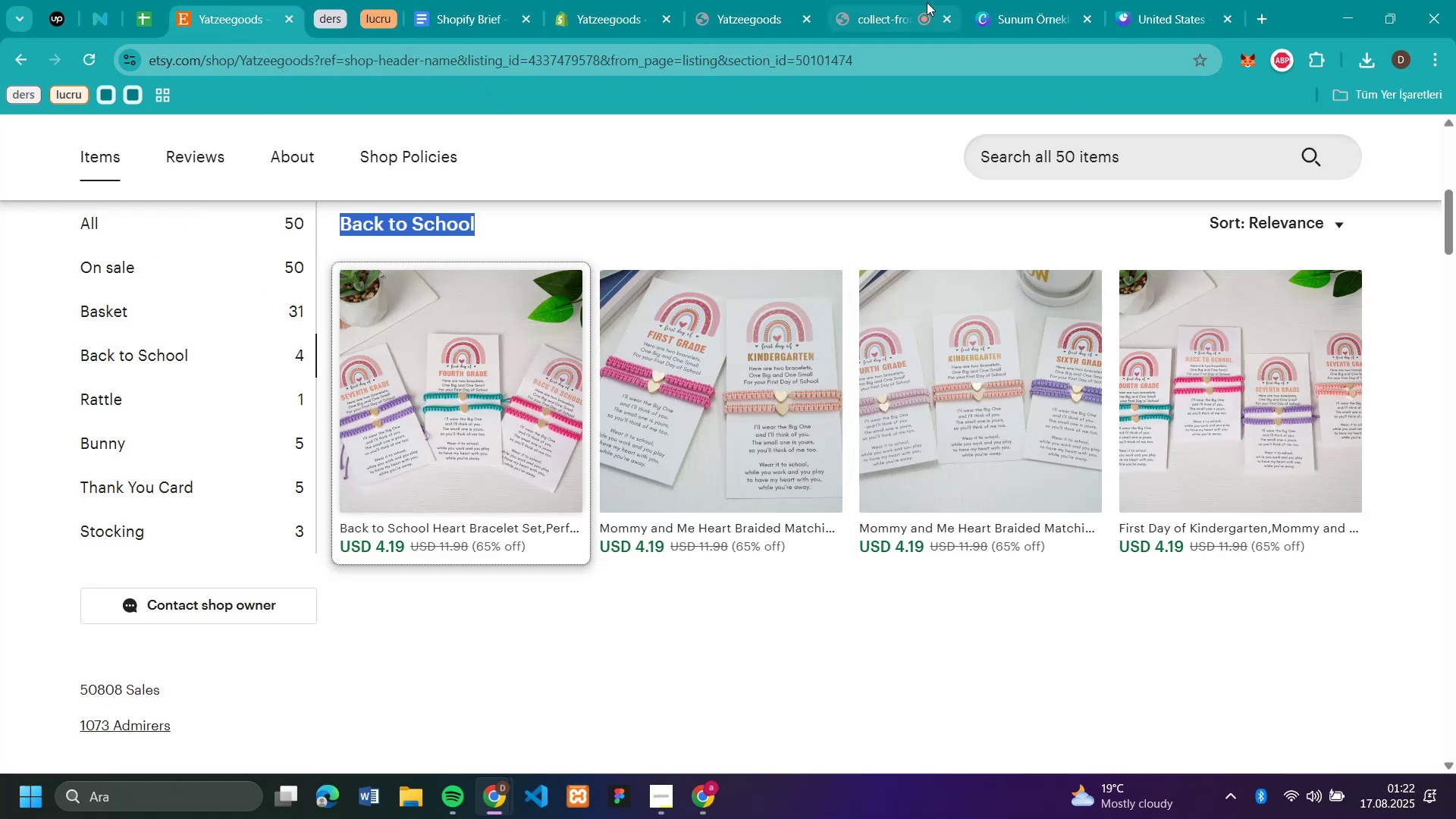 
wait(6.06)
 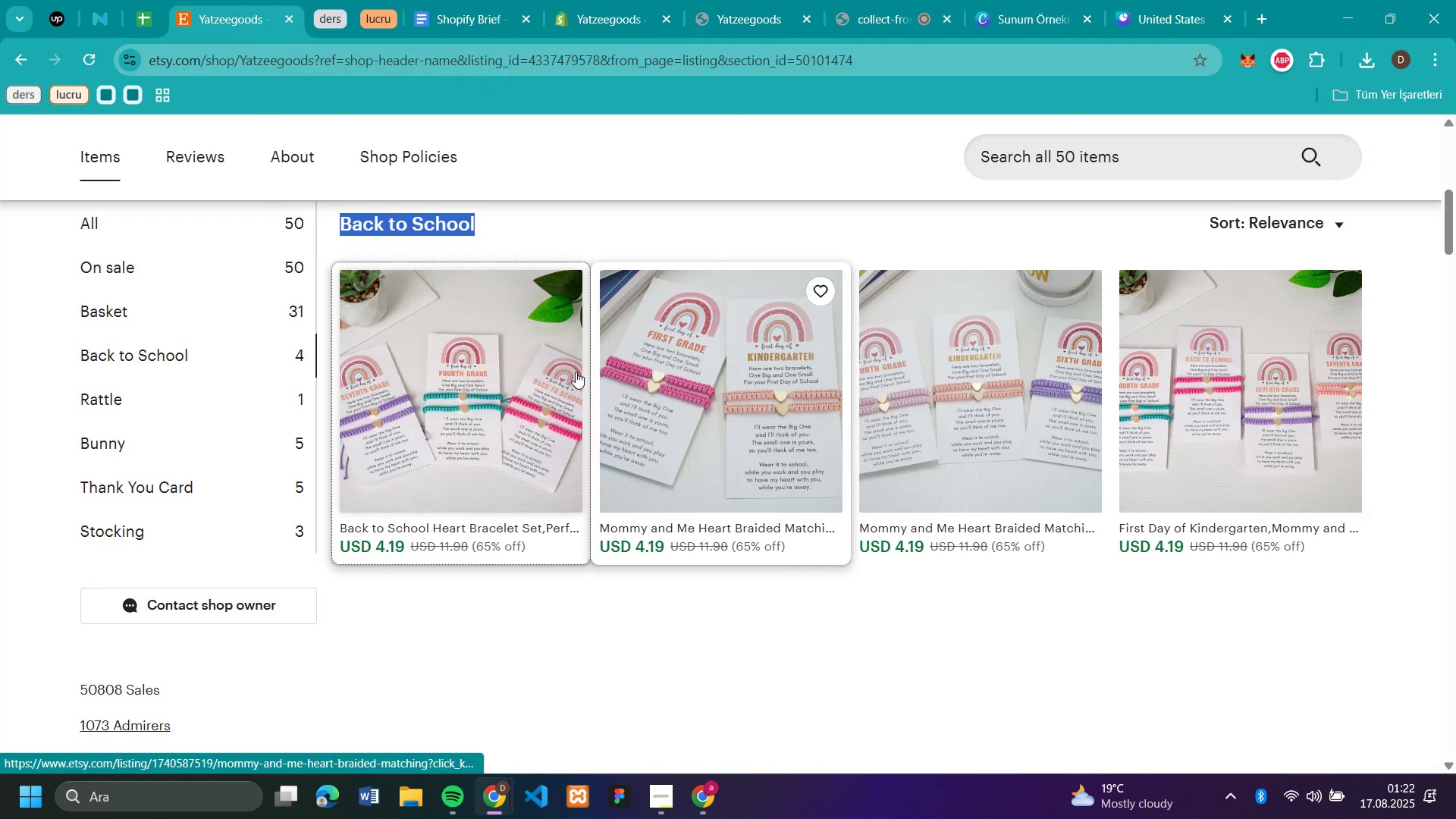 
left_click([607, 23])
 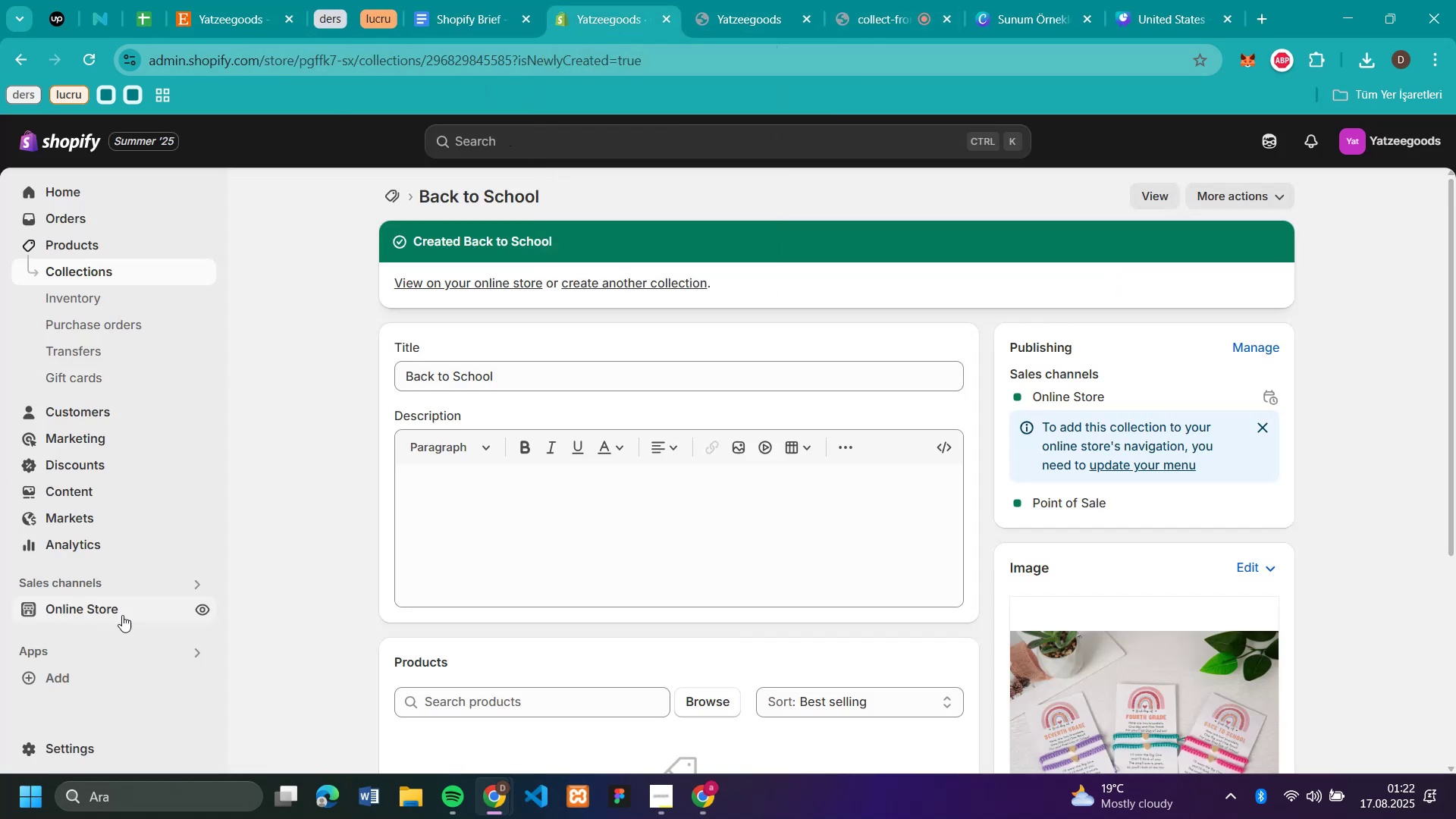 
left_click([128, 606])
 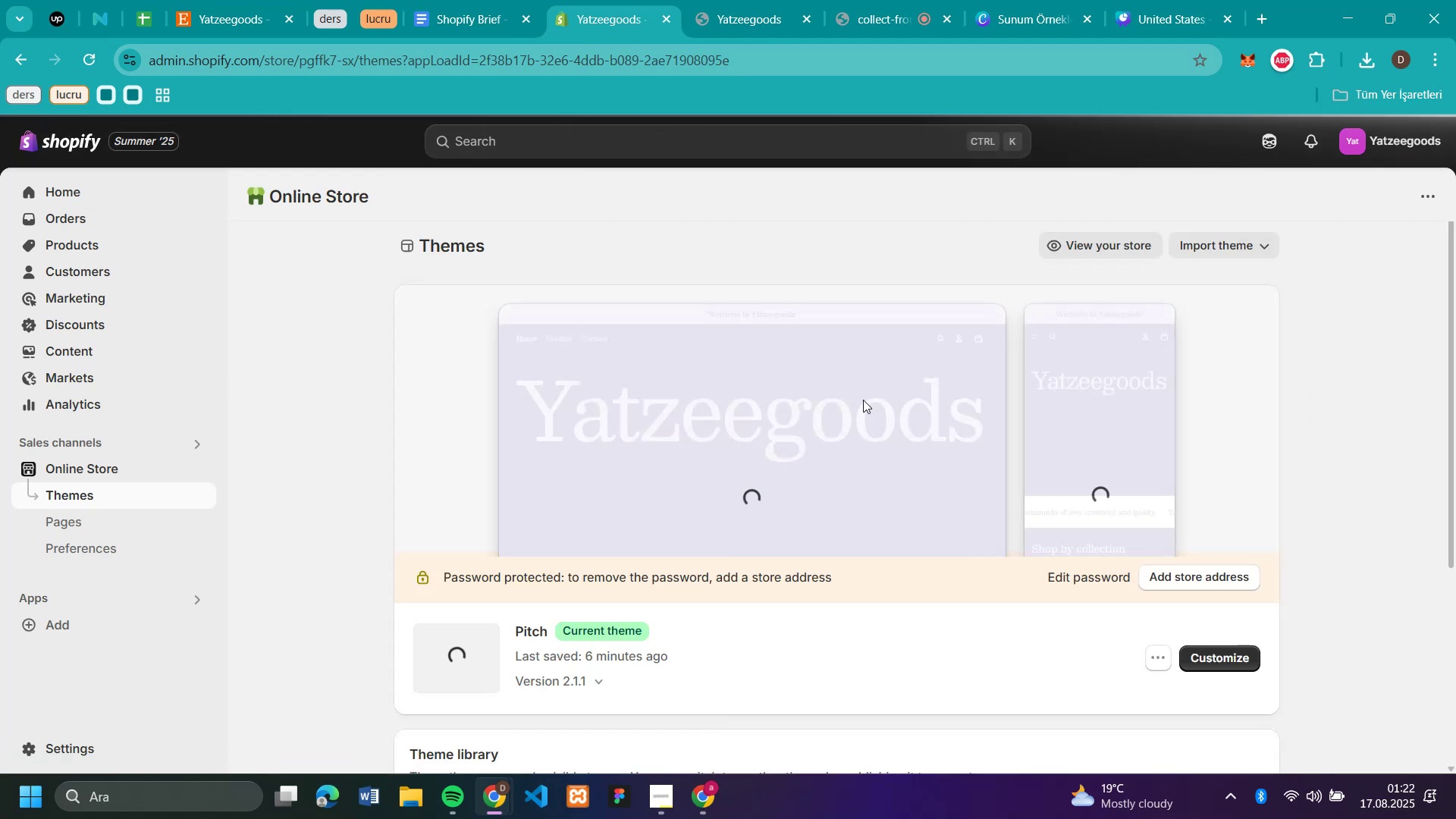 
left_click([1210, 663])
 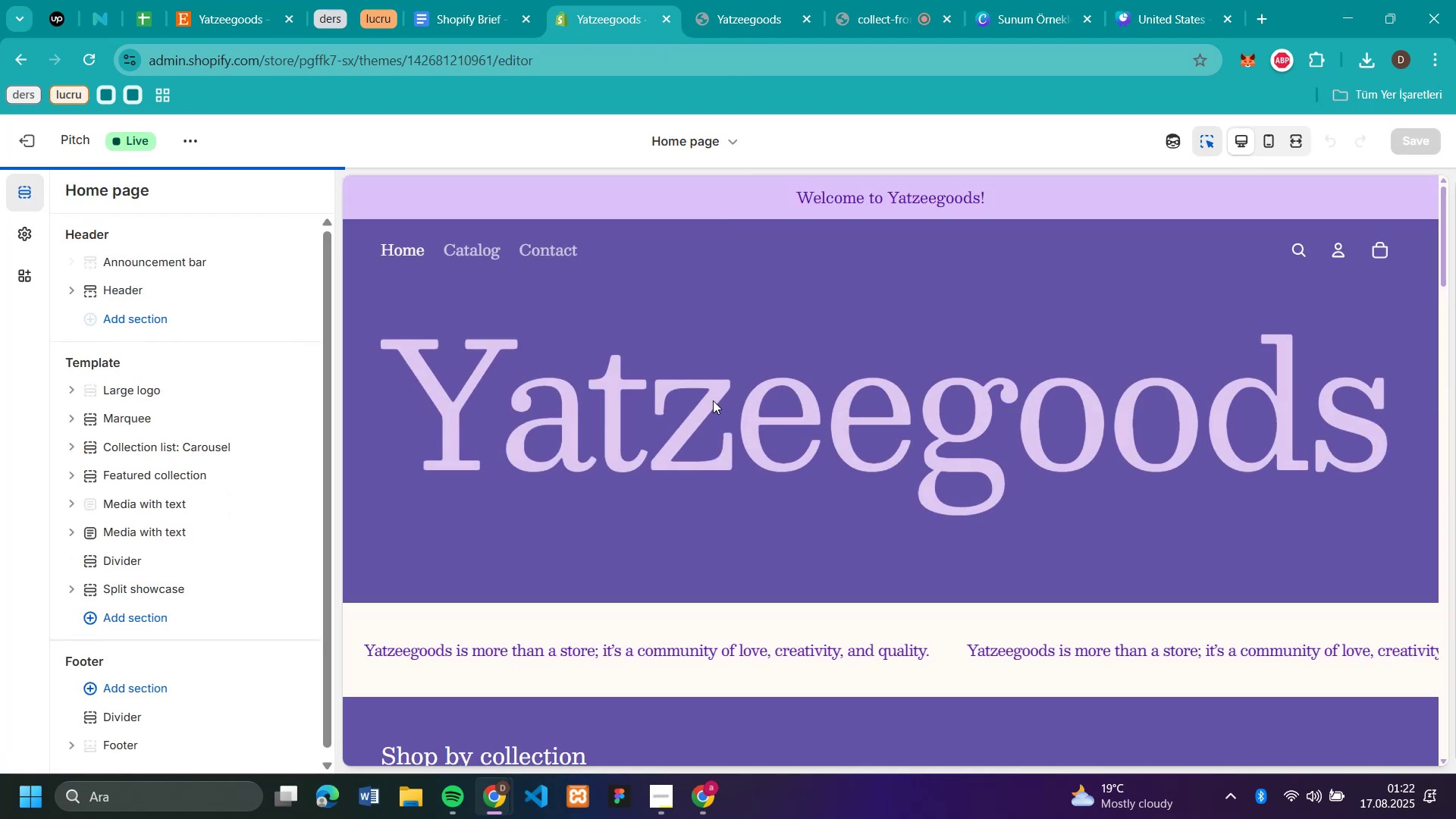 
scroll: coordinate [946, 427], scroll_direction: down, amount: 5.0
 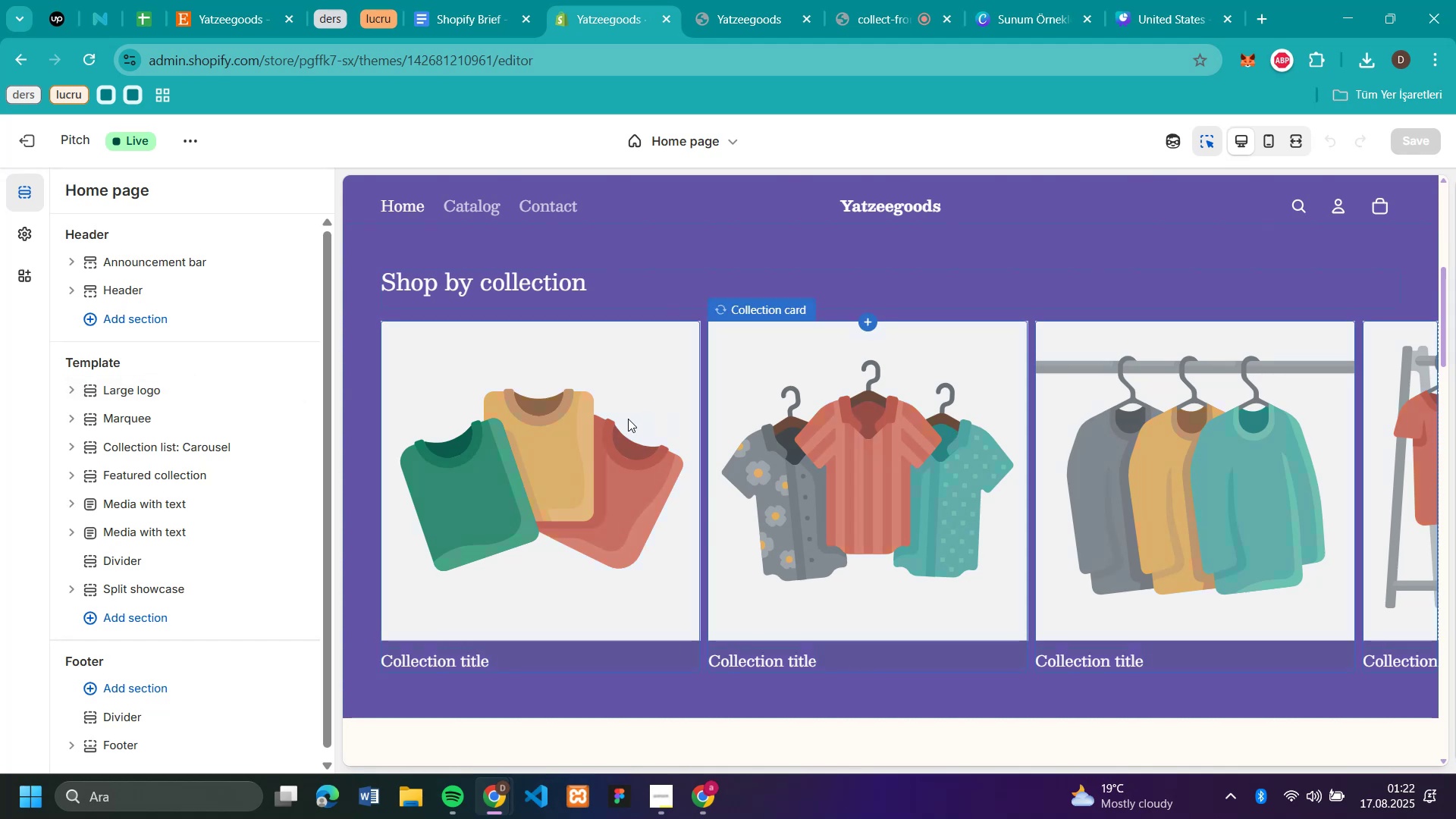 
left_click([533, 421])
 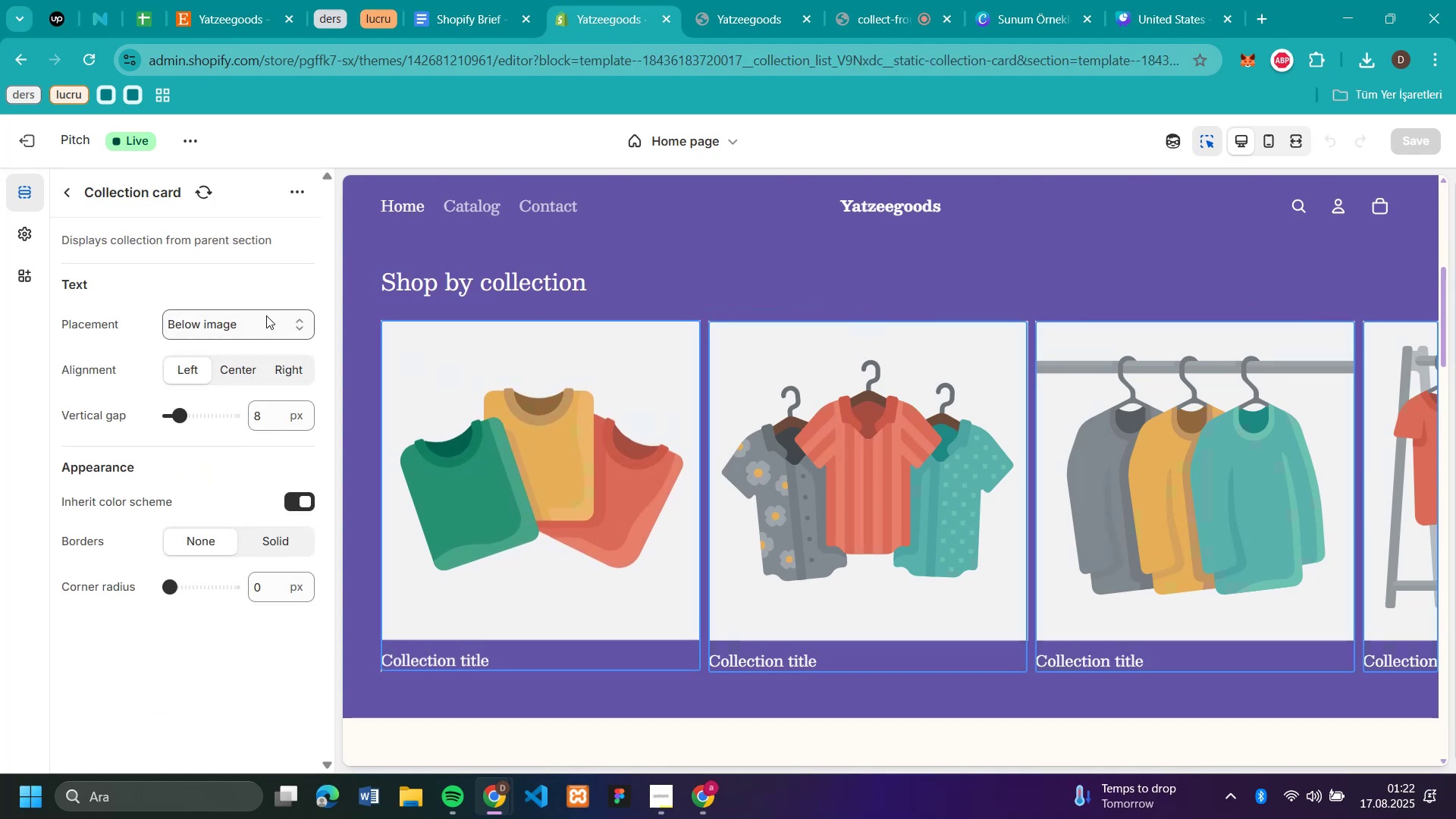 
scroll: coordinate [218, 272], scroll_direction: up, amount: 2.0
 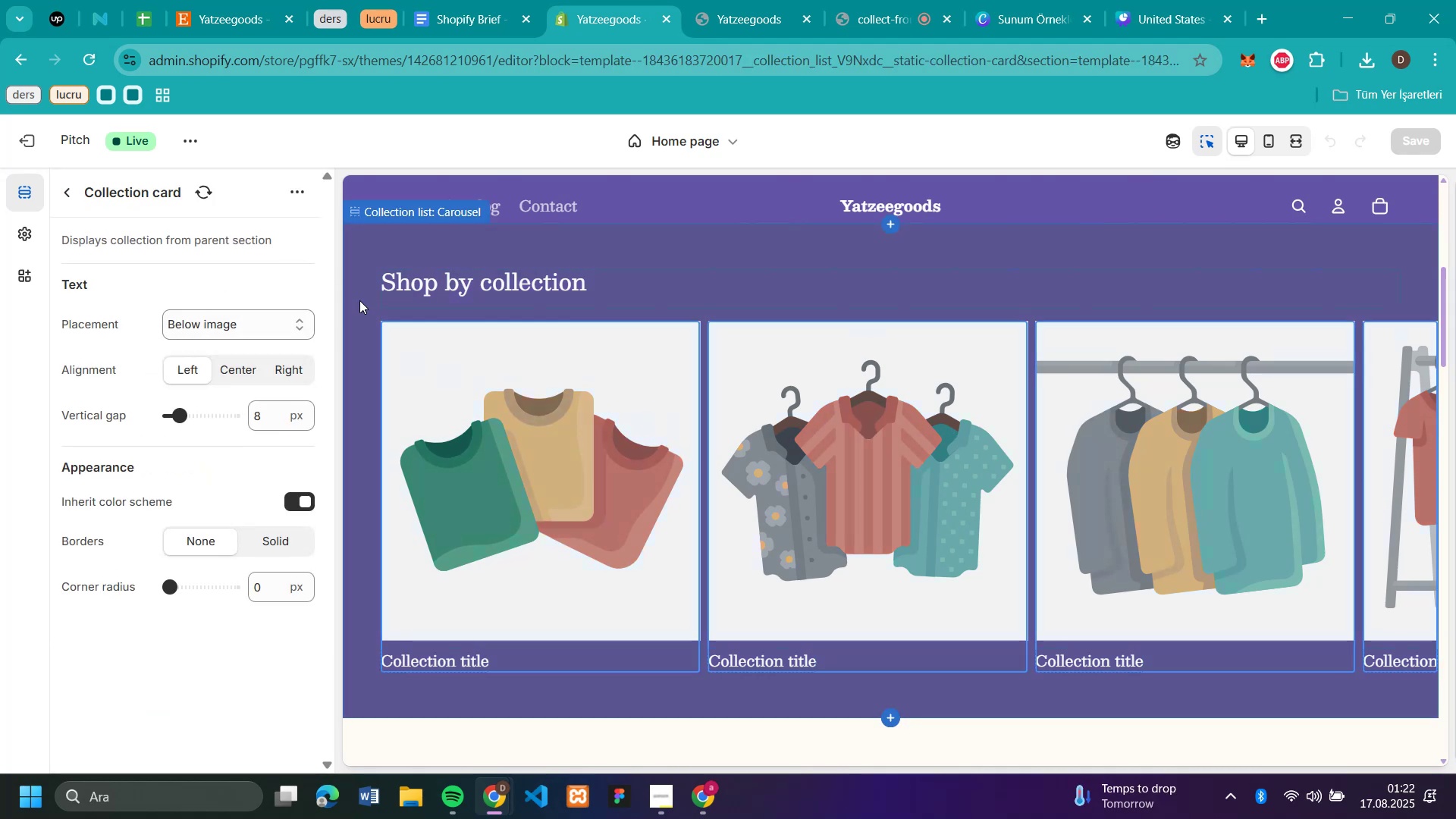 
left_click([359, 318])
 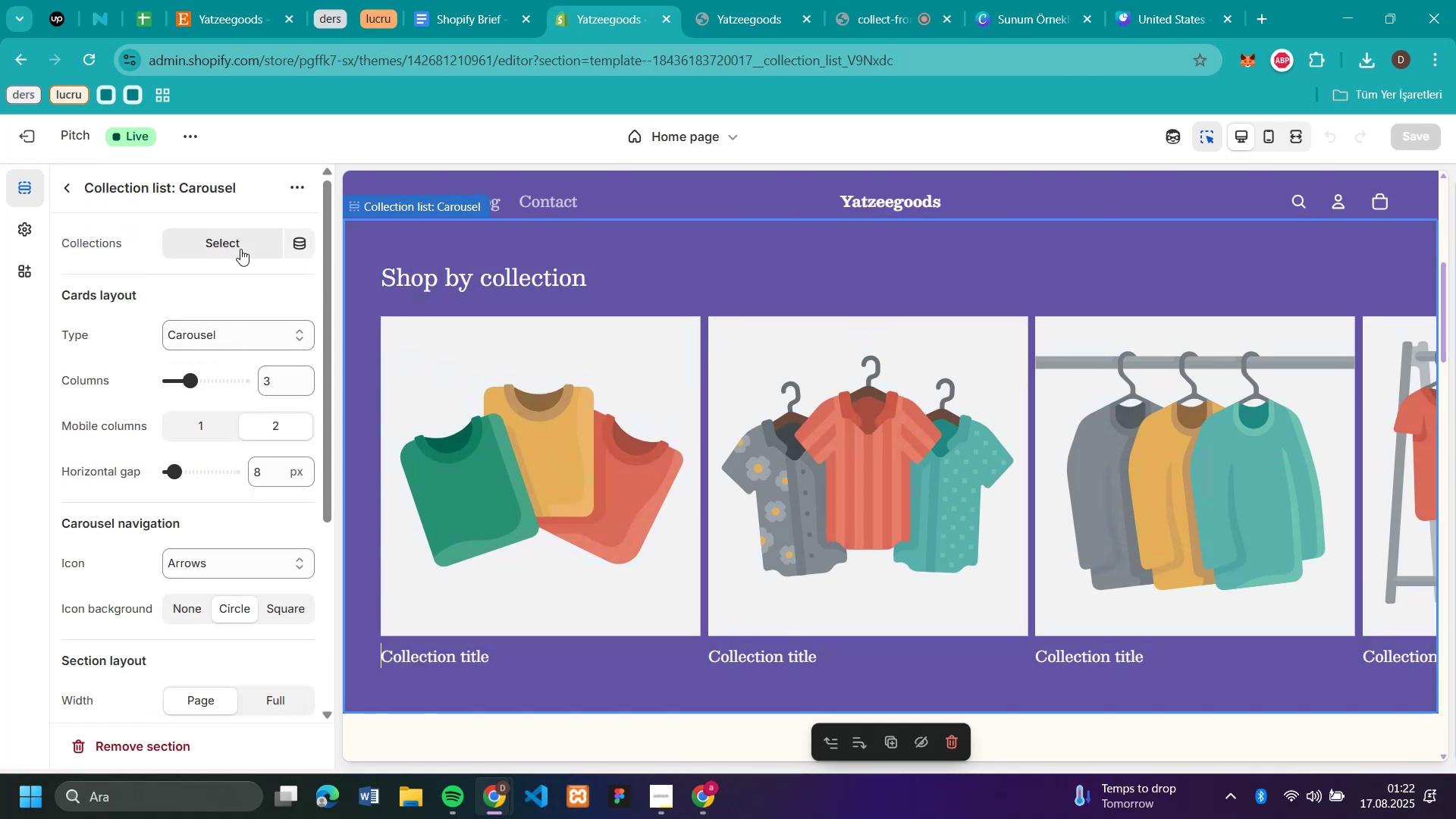 
left_click([240, 249])
 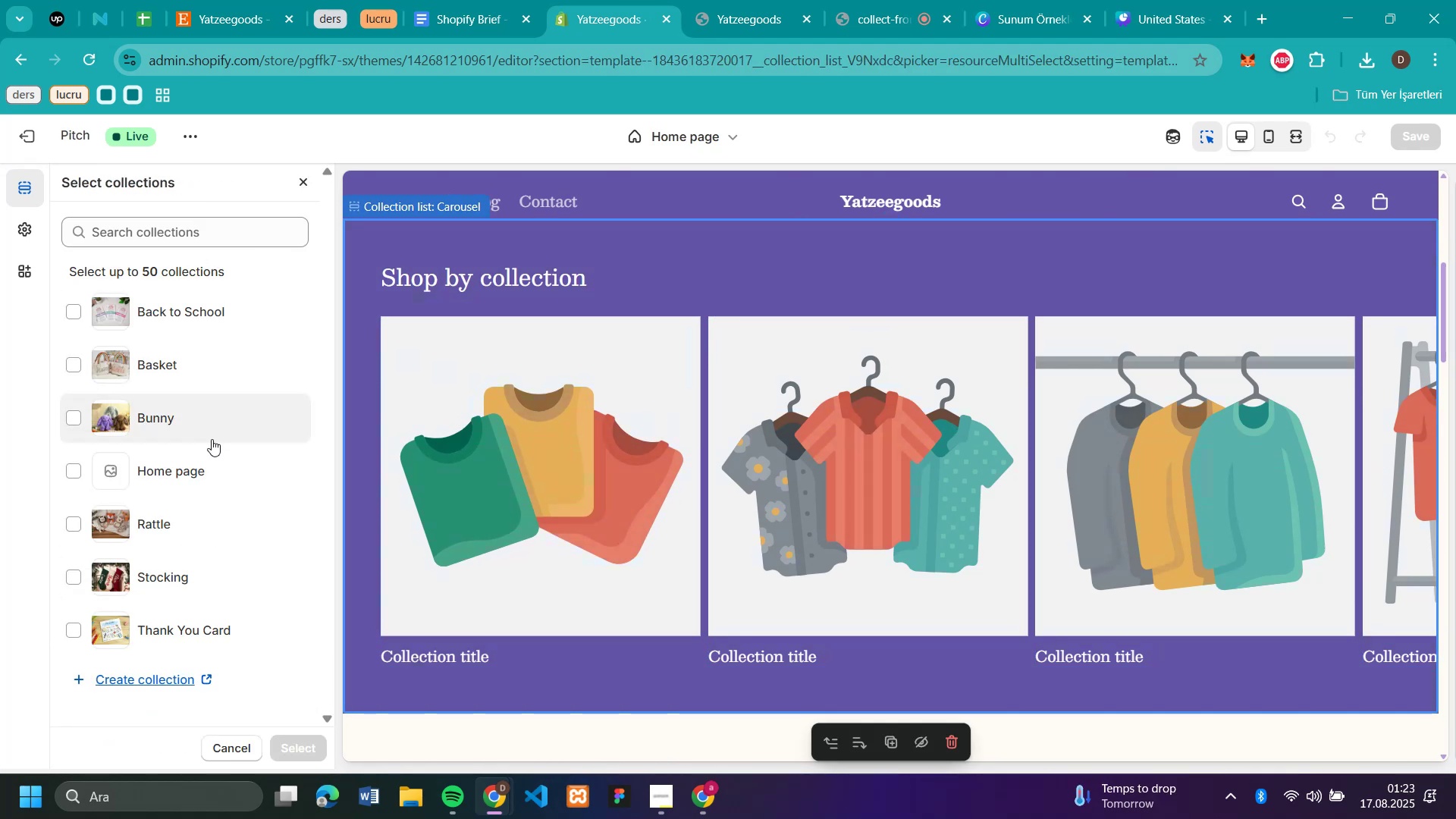 
wait(5.8)
 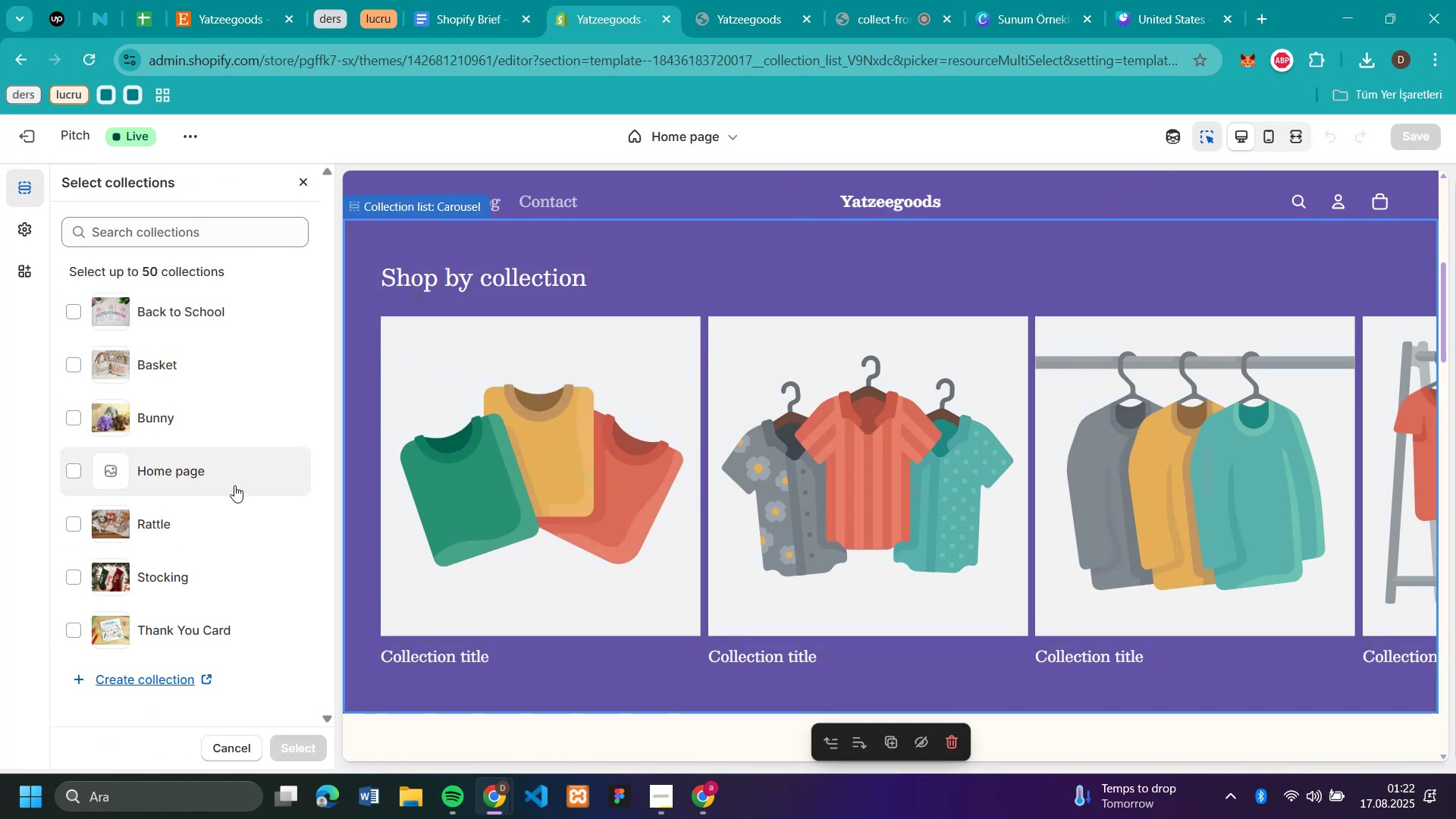 
left_click([71, 367])
 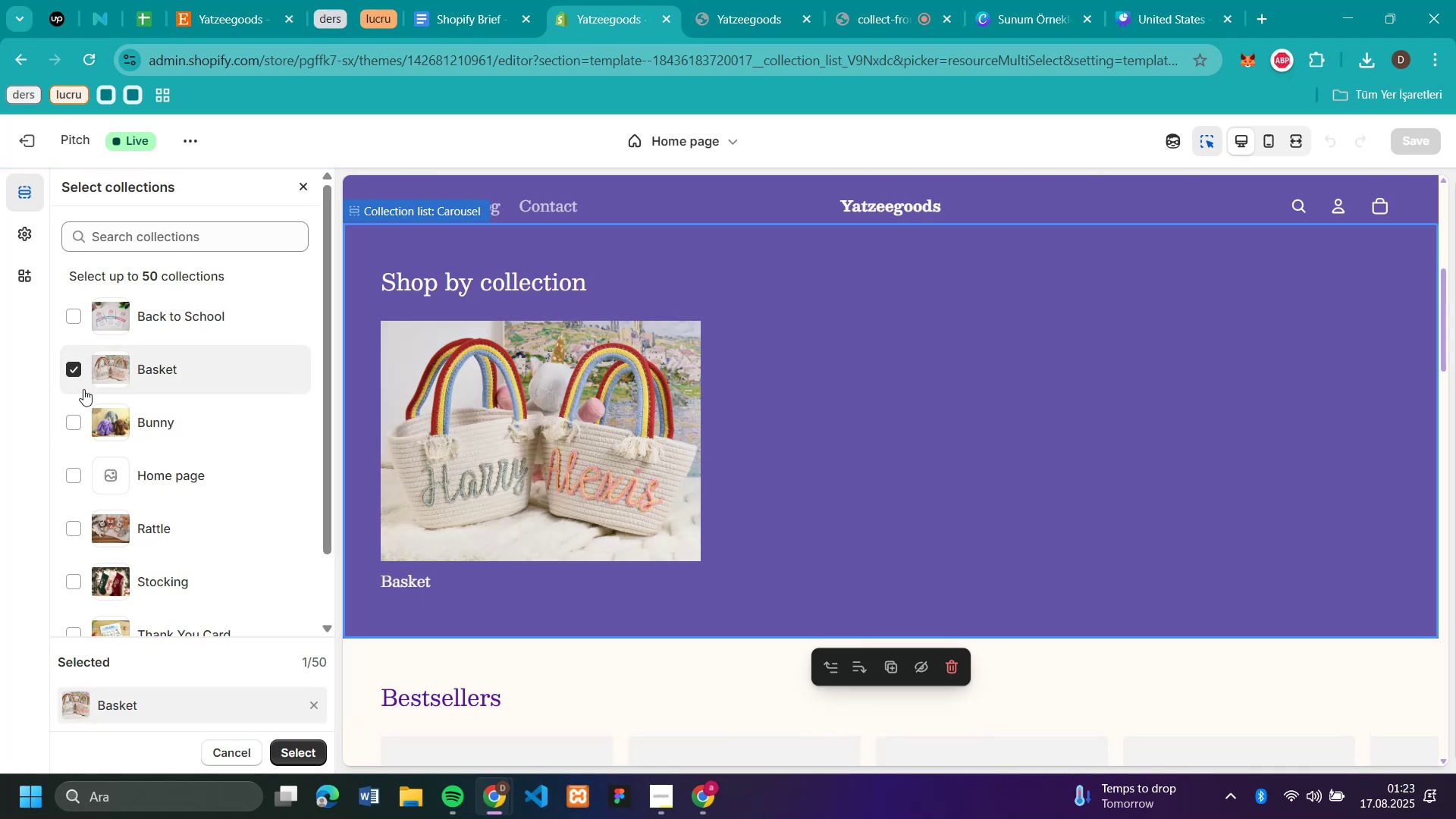 
wait(6.07)
 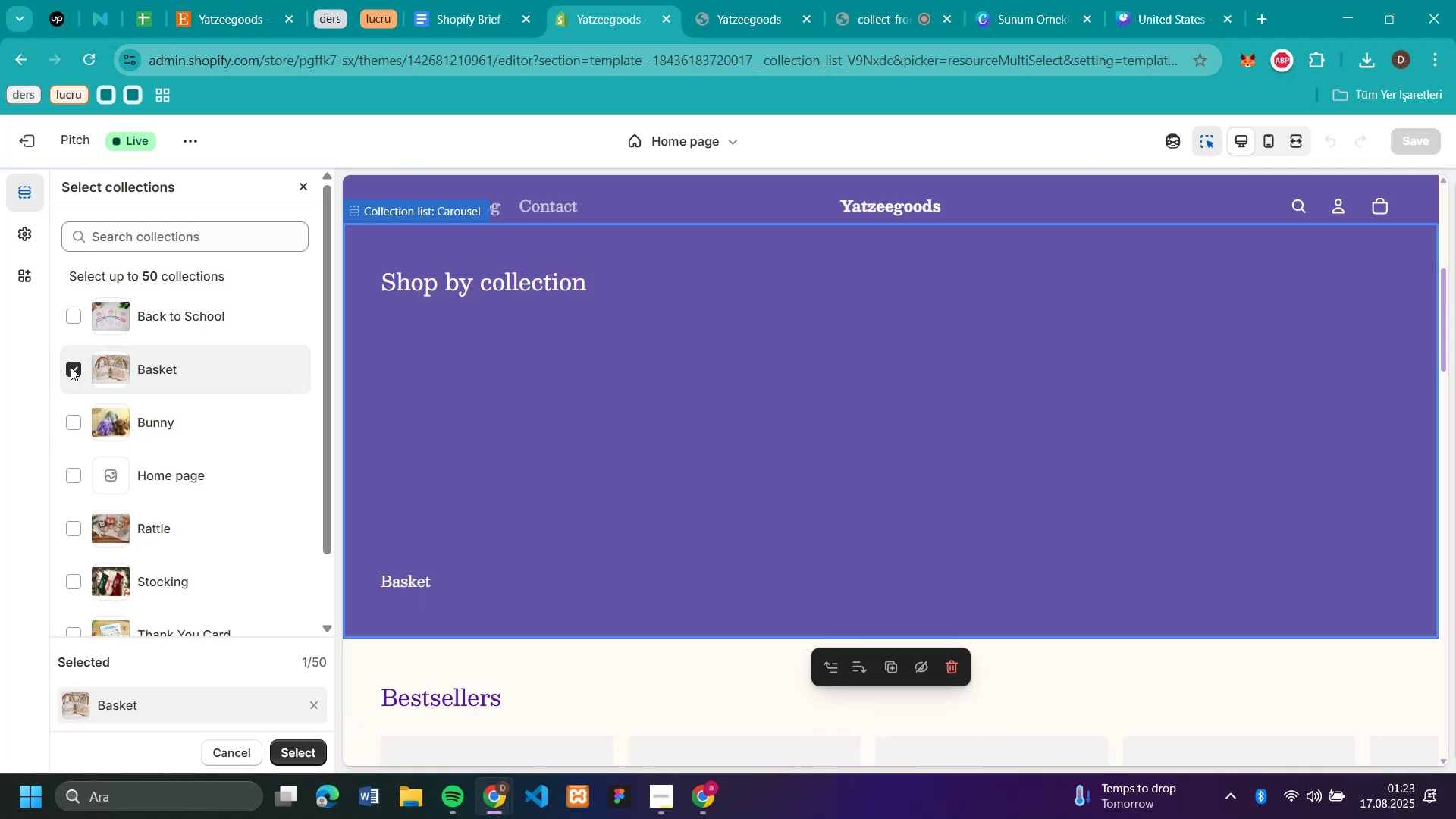 
left_click([71, 529])
 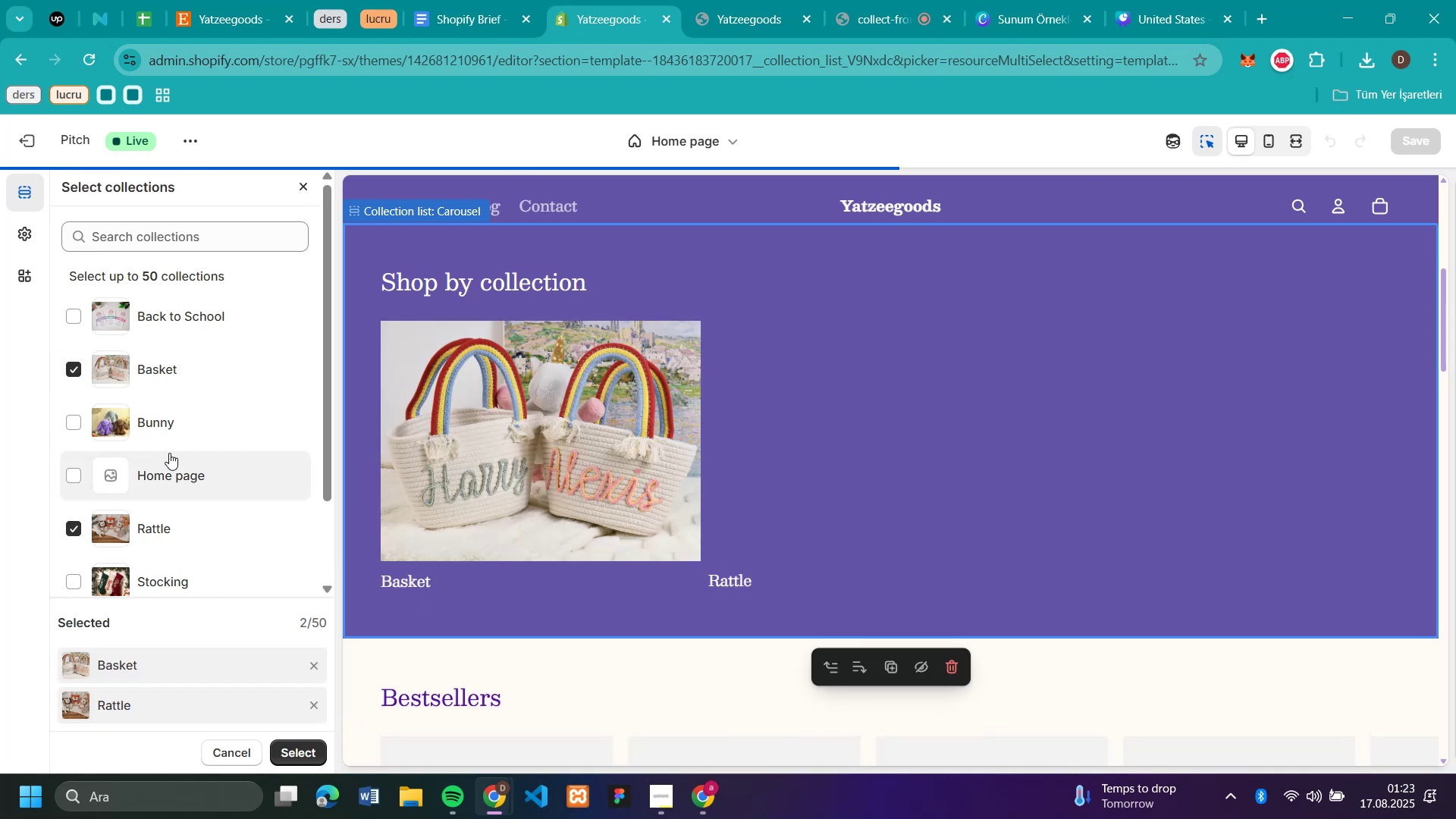 
scroll: coordinate [173, 446], scroll_direction: down, amount: 1.0
 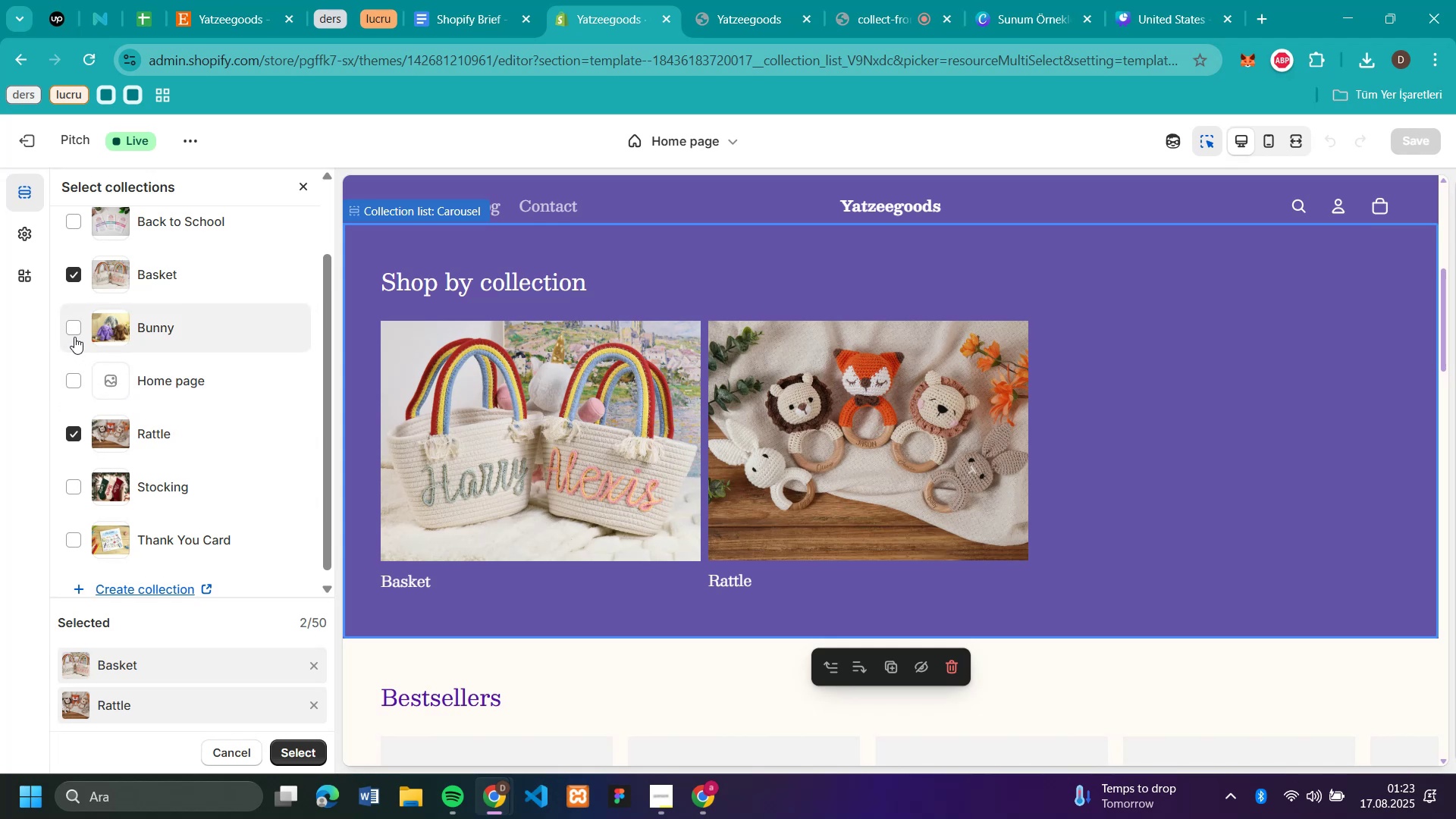 
left_click([74, 337])
 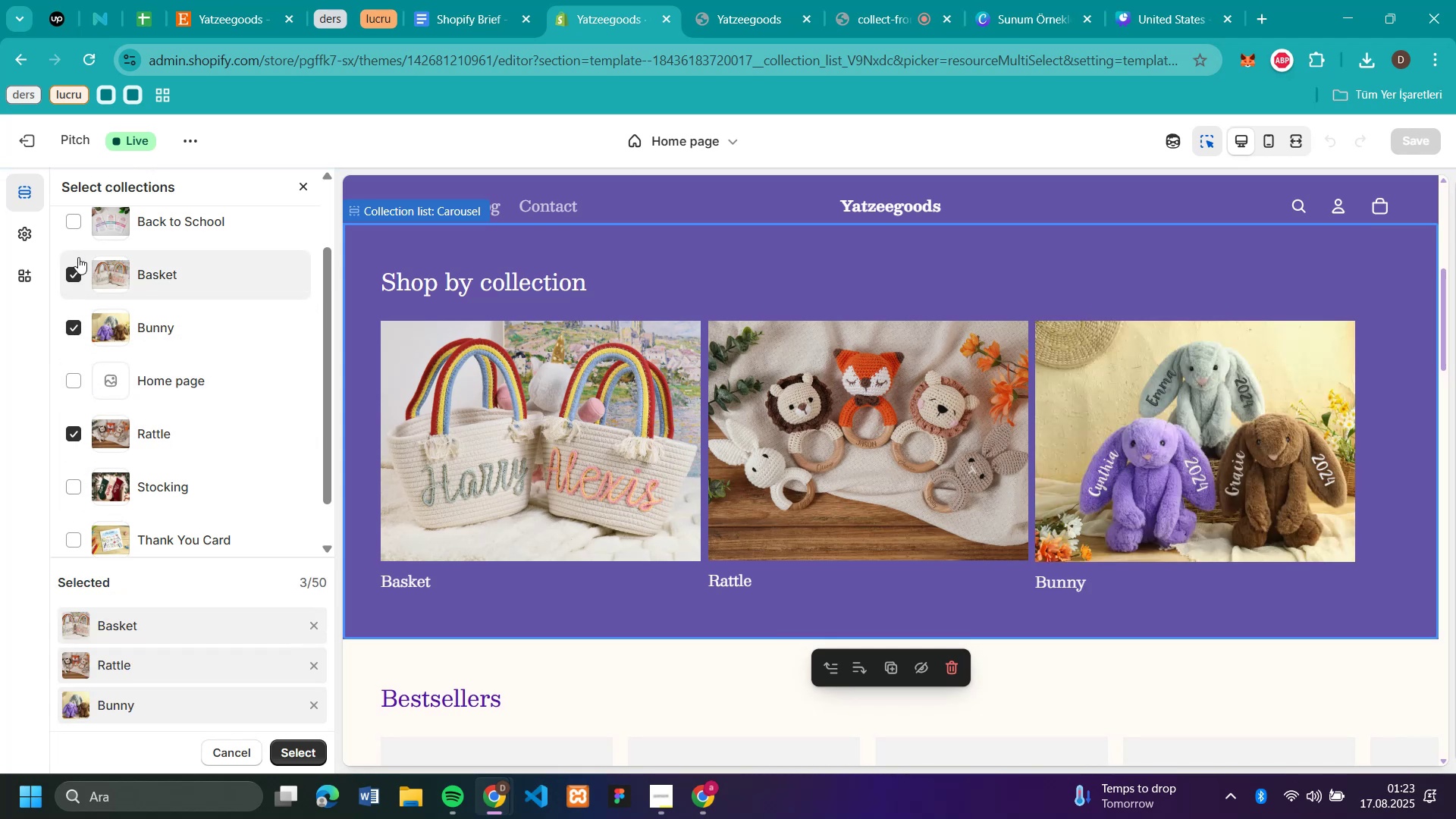 
wait(6.78)
 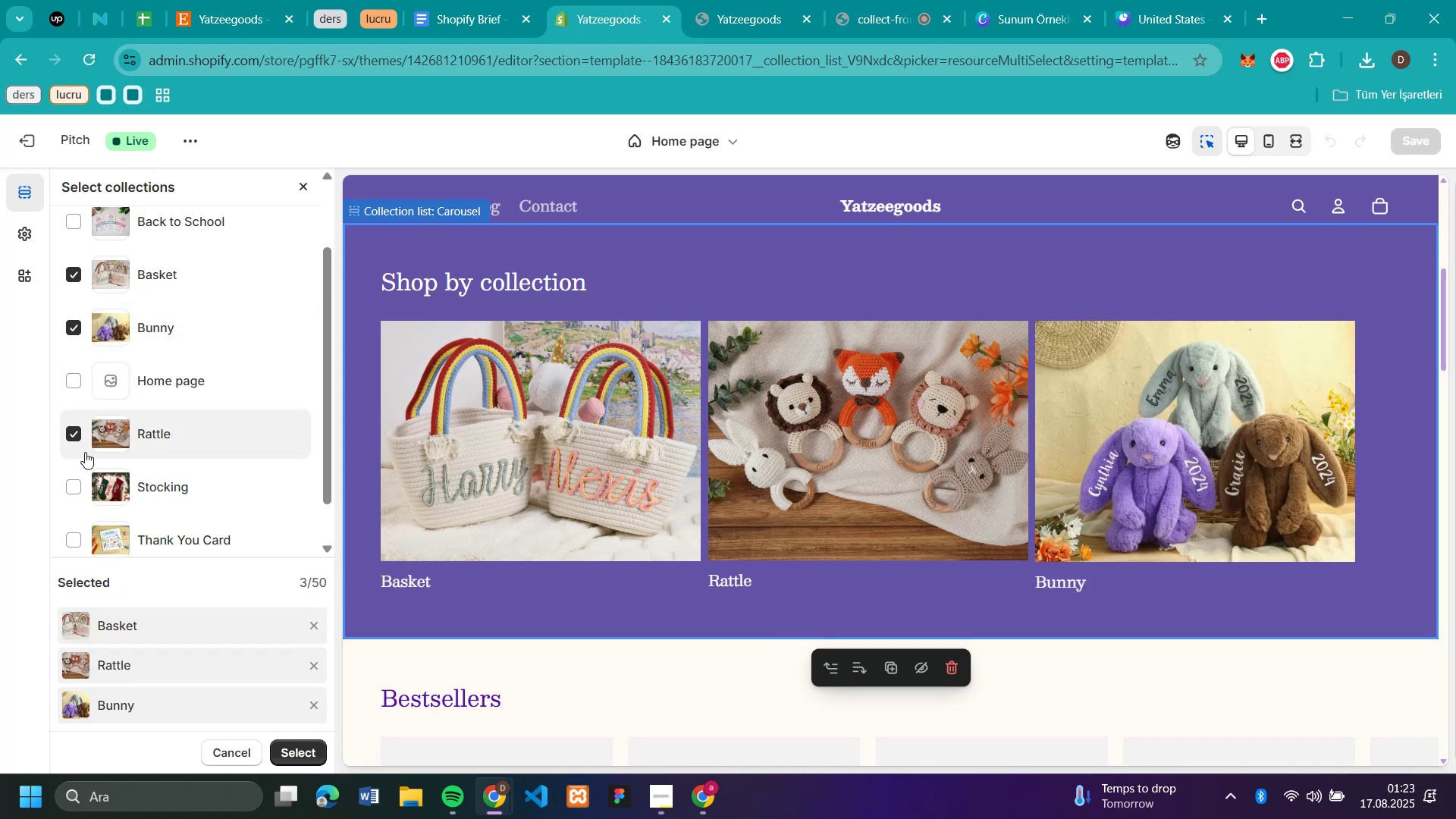 
left_click([74, 535])
 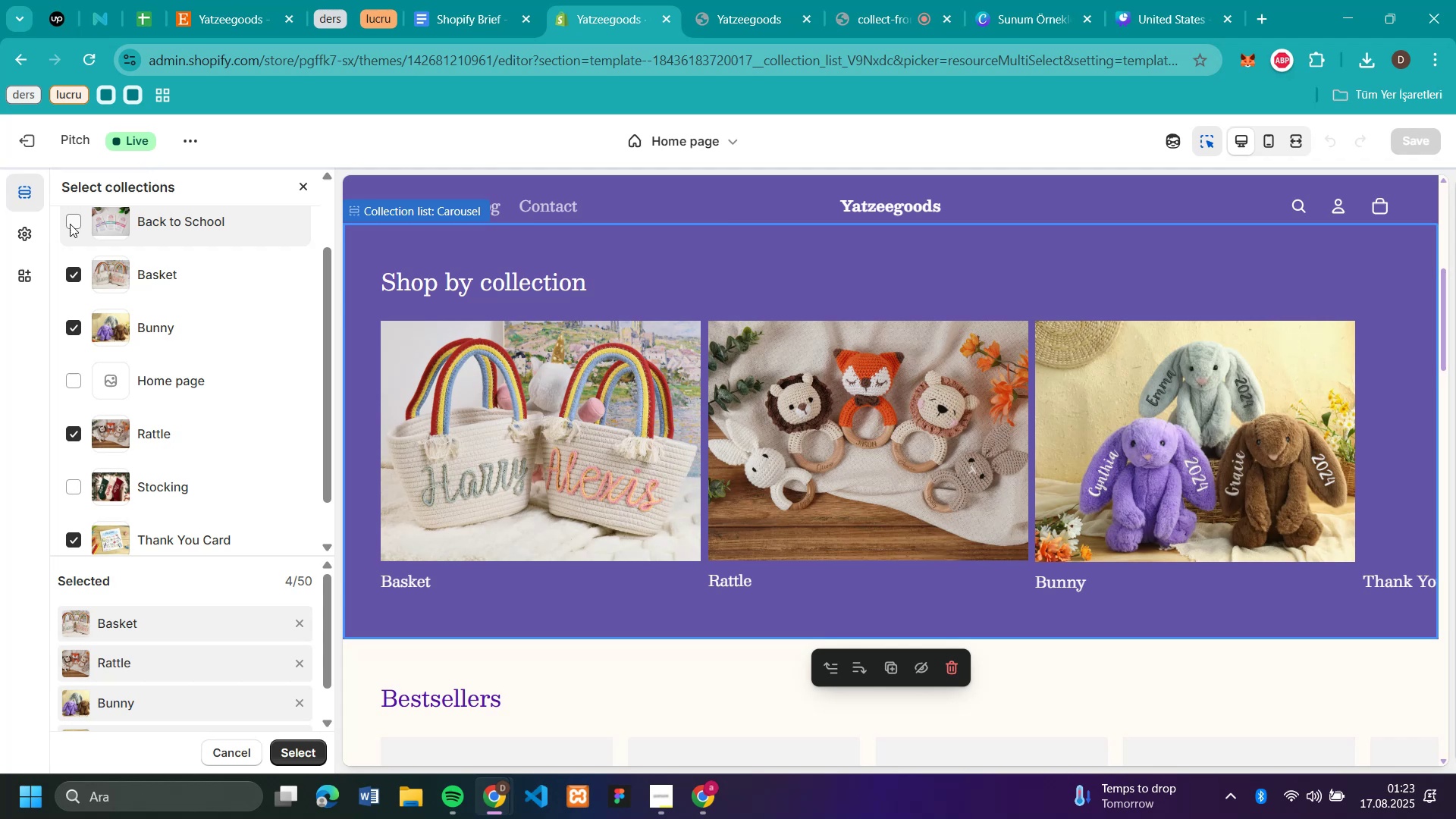 
left_click([71, 224])
 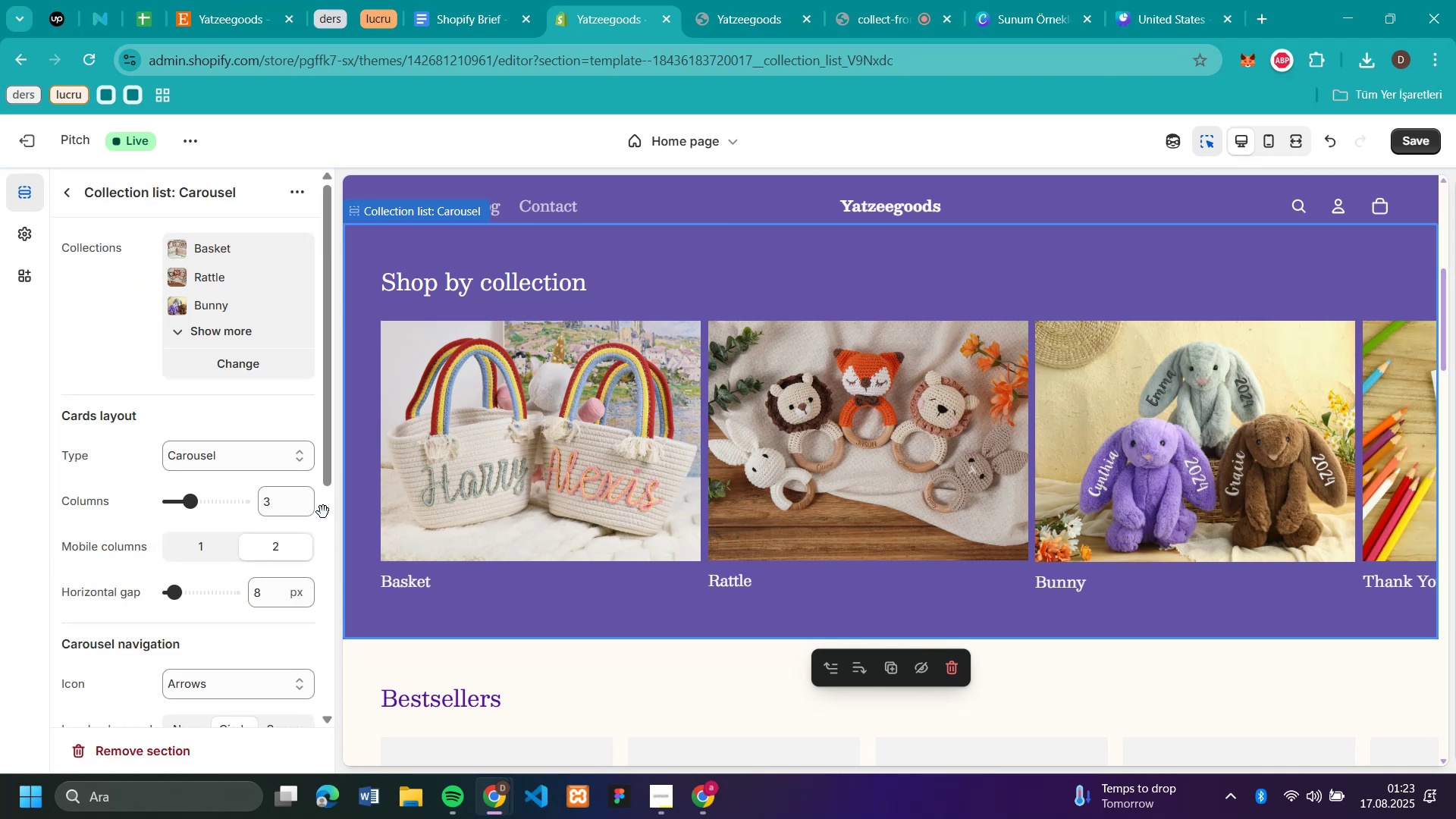 
wait(6.6)
 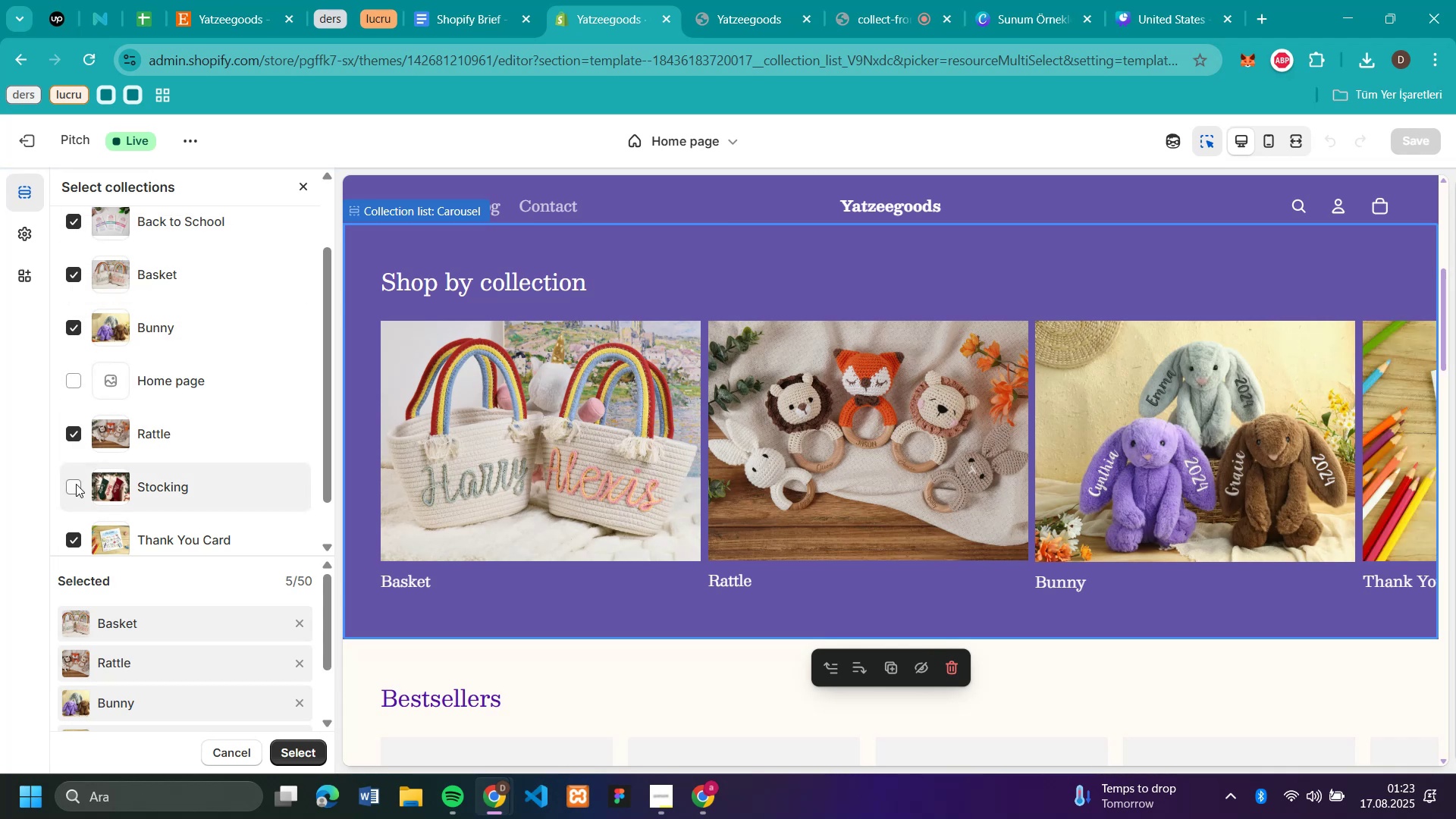 
scroll: coordinate [1009, 502], scroll_direction: up, amount: 4.0
 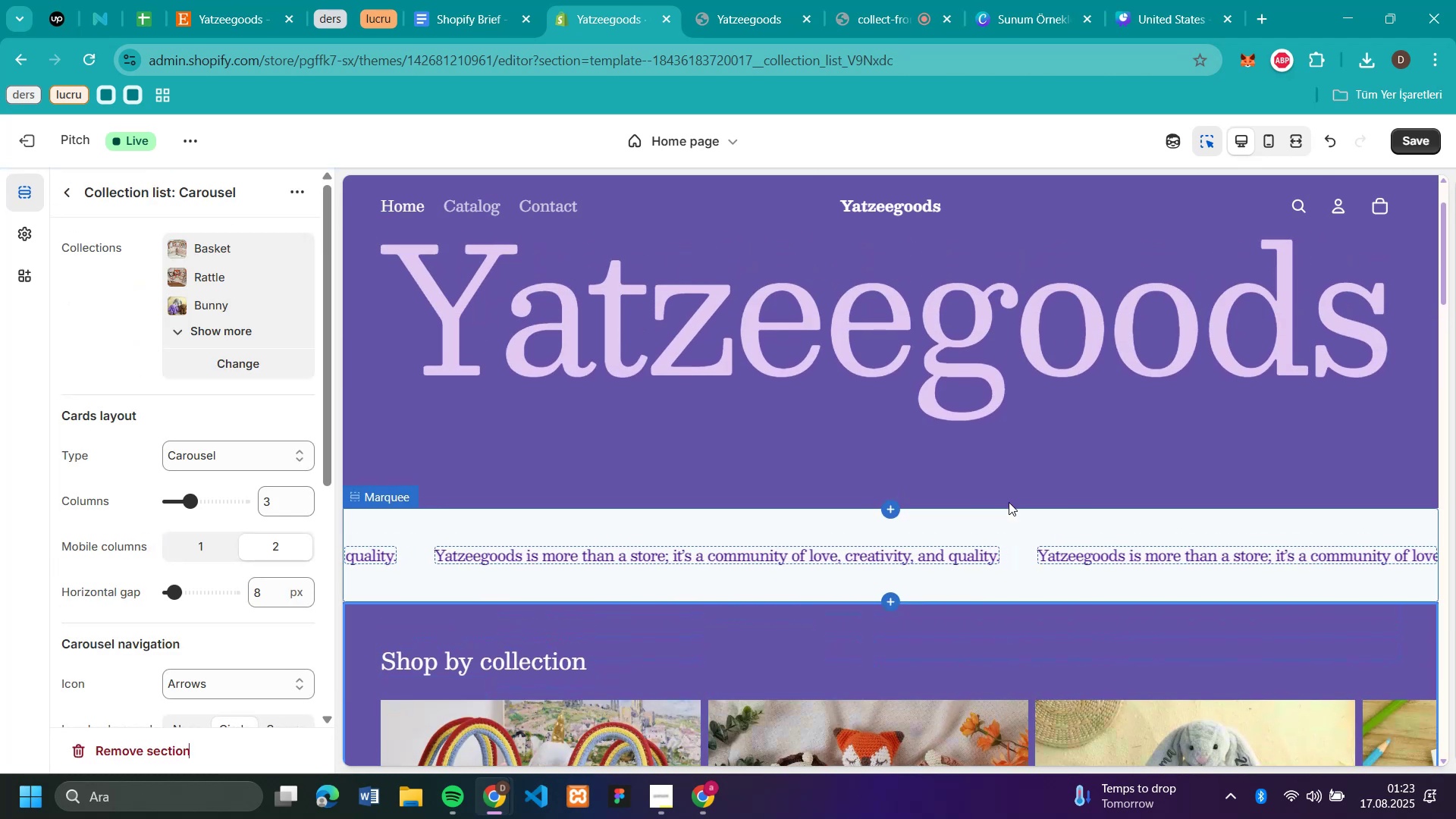 
scroll: coordinate [1009, 502], scroll_direction: down, amount: 2.0
 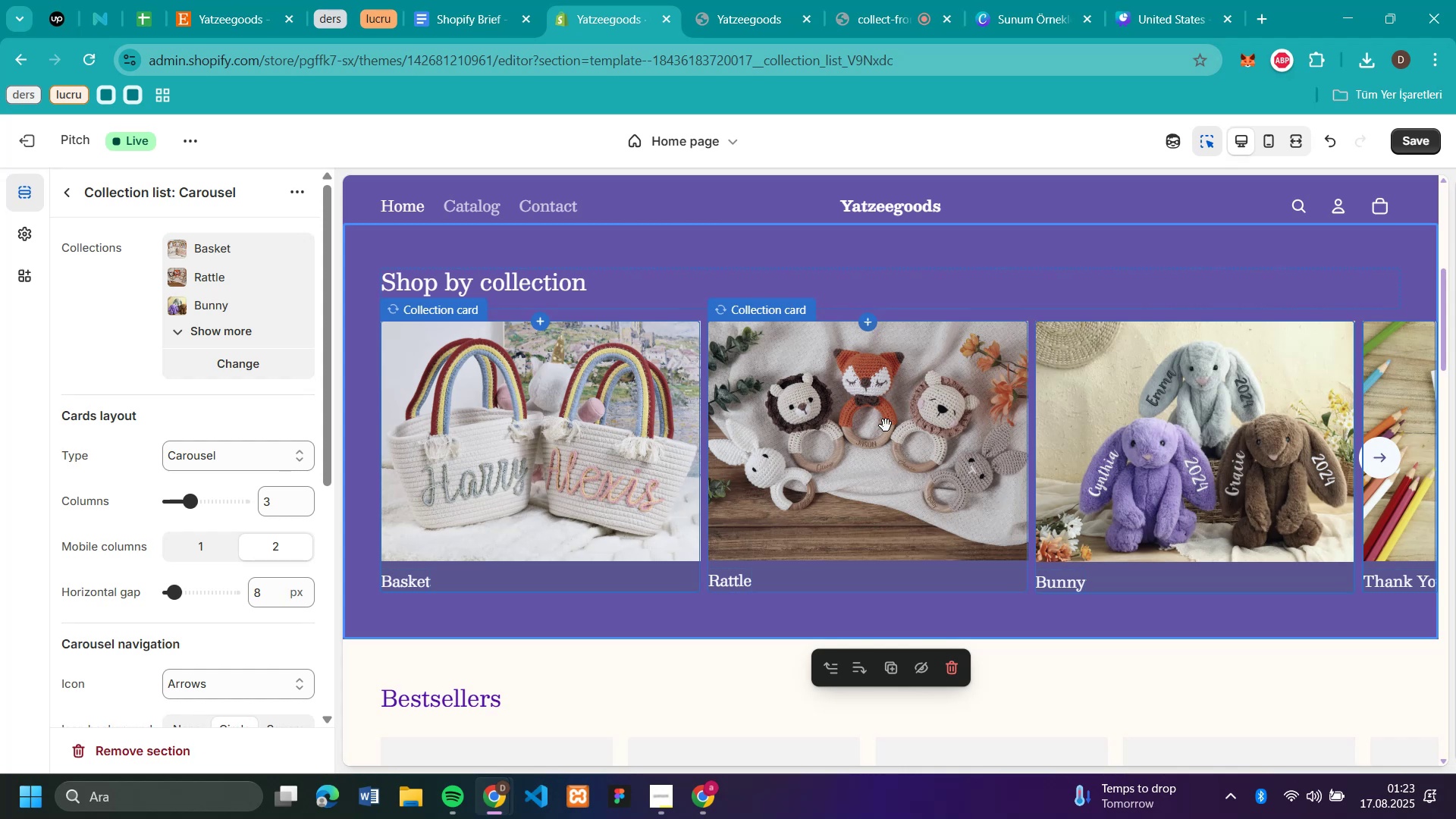 
wait(8.95)
 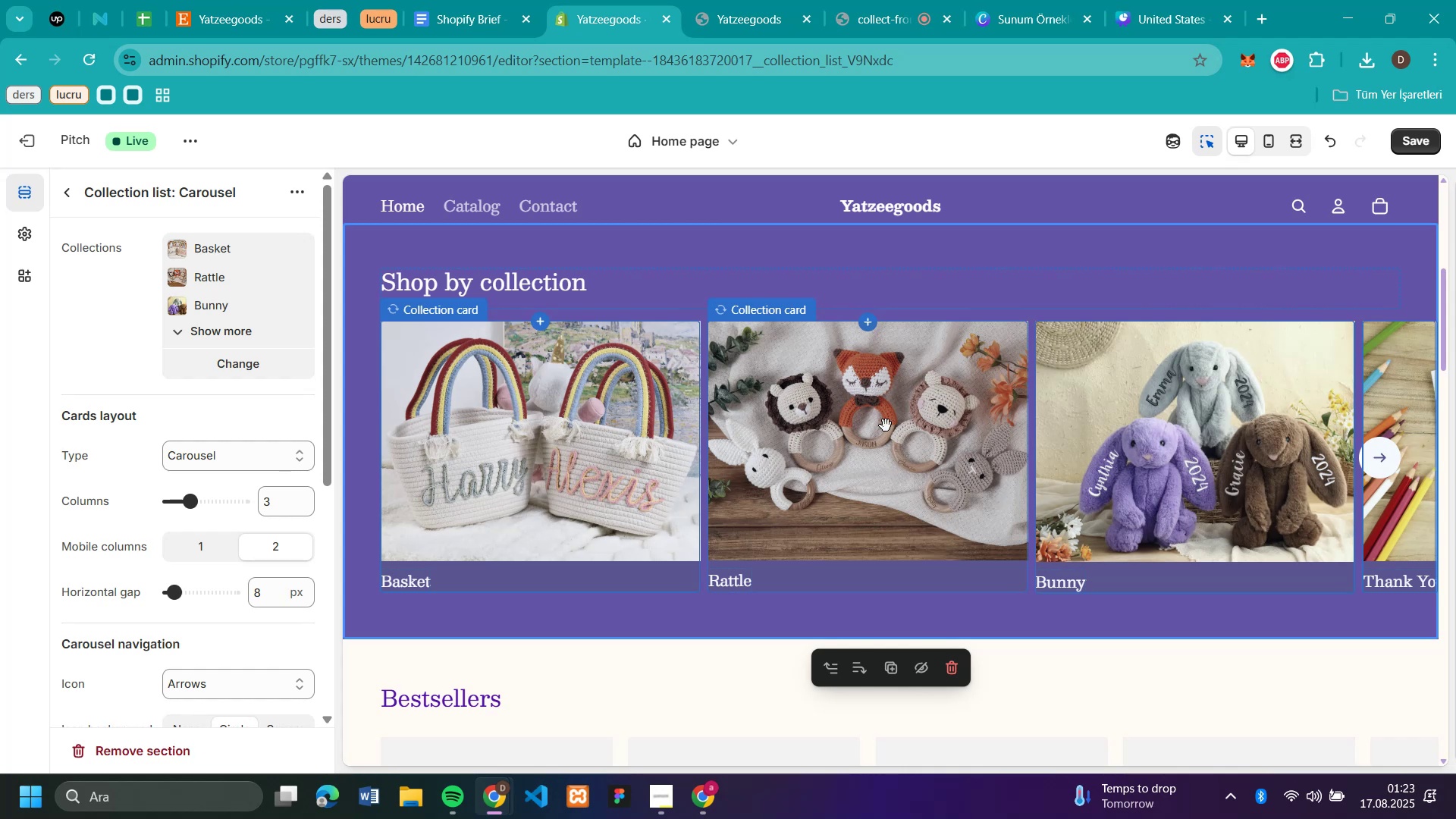 
scroll: coordinate [1024, 485], scroll_direction: up, amount: 4.0
 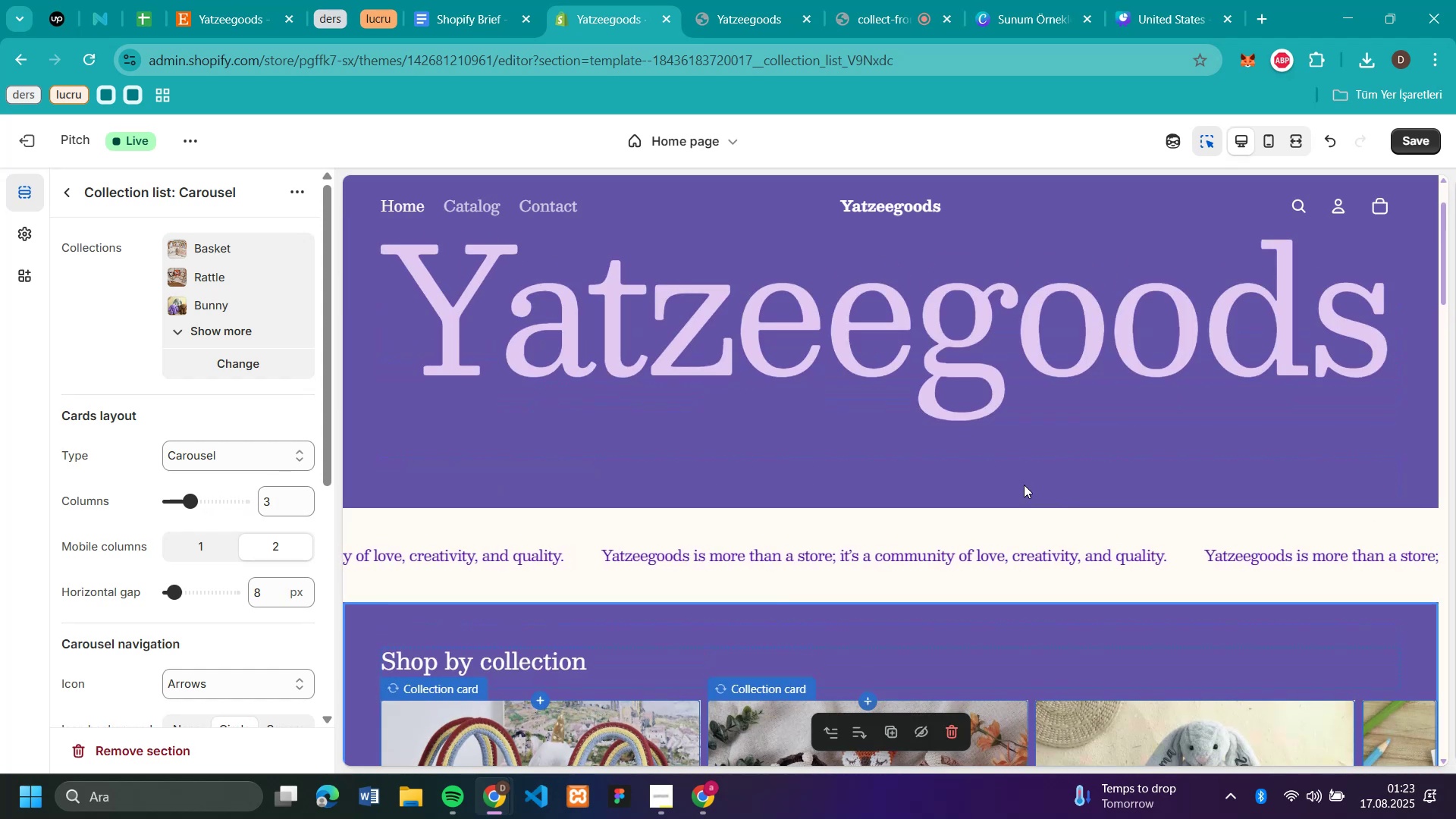 
scroll: coordinate [1024, 485], scroll_direction: none, amount: 0.0
 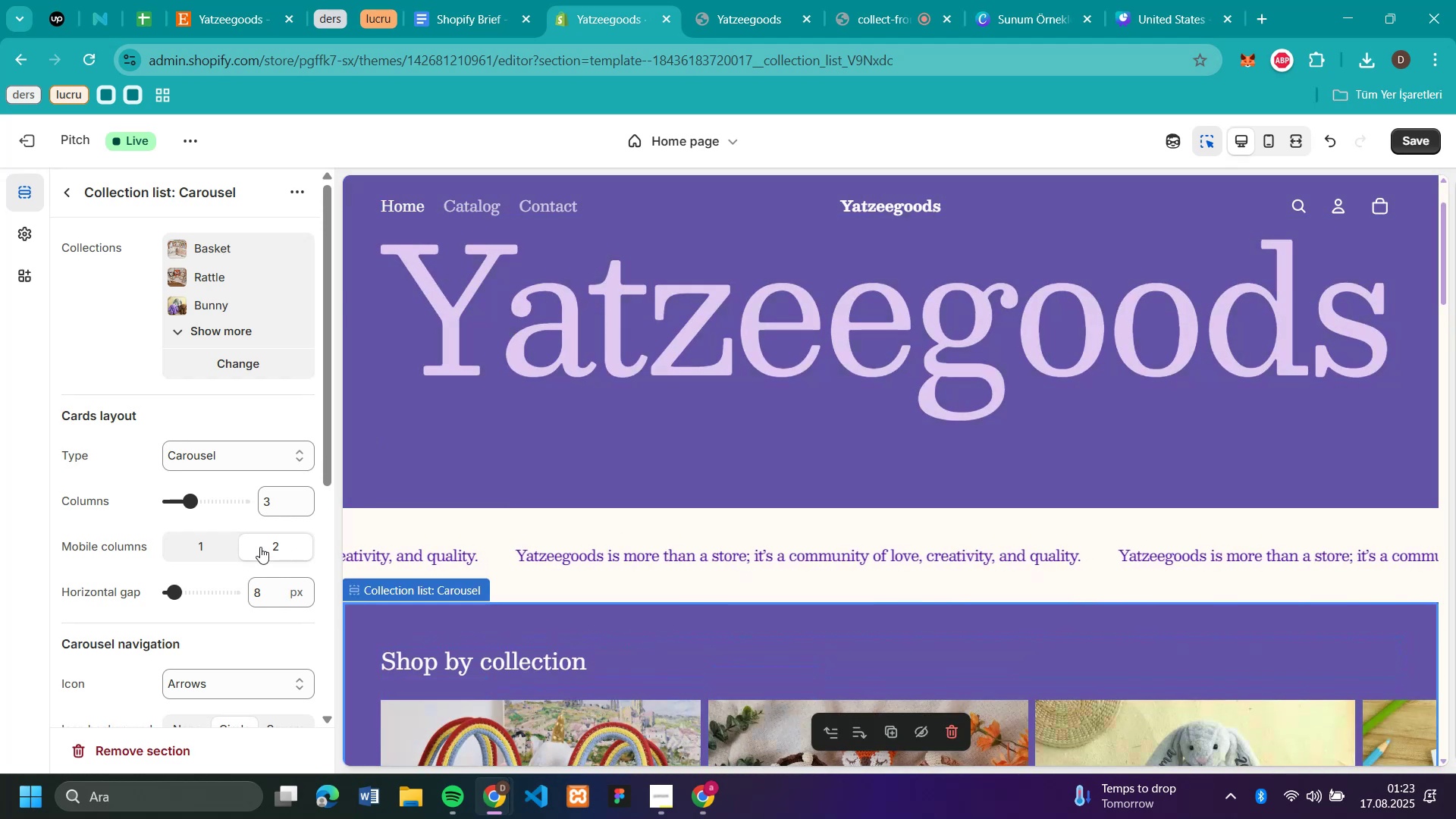 
scroll: coordinate [976, 457], scroll_direction: down, amount: 3.0
 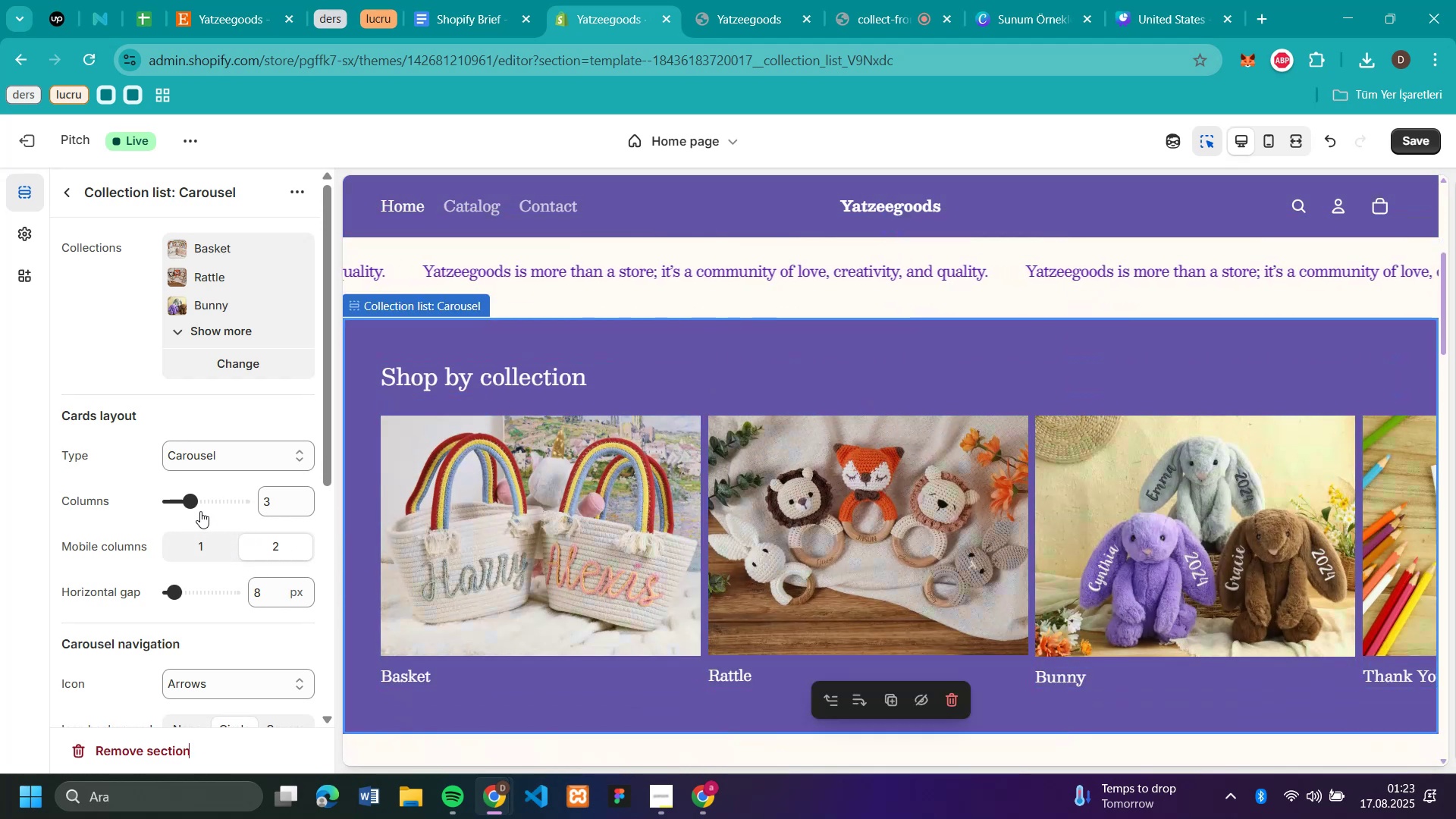 
left_click_drag(start_coordinate=[193, 504], to_coordinate=[185, 502])
 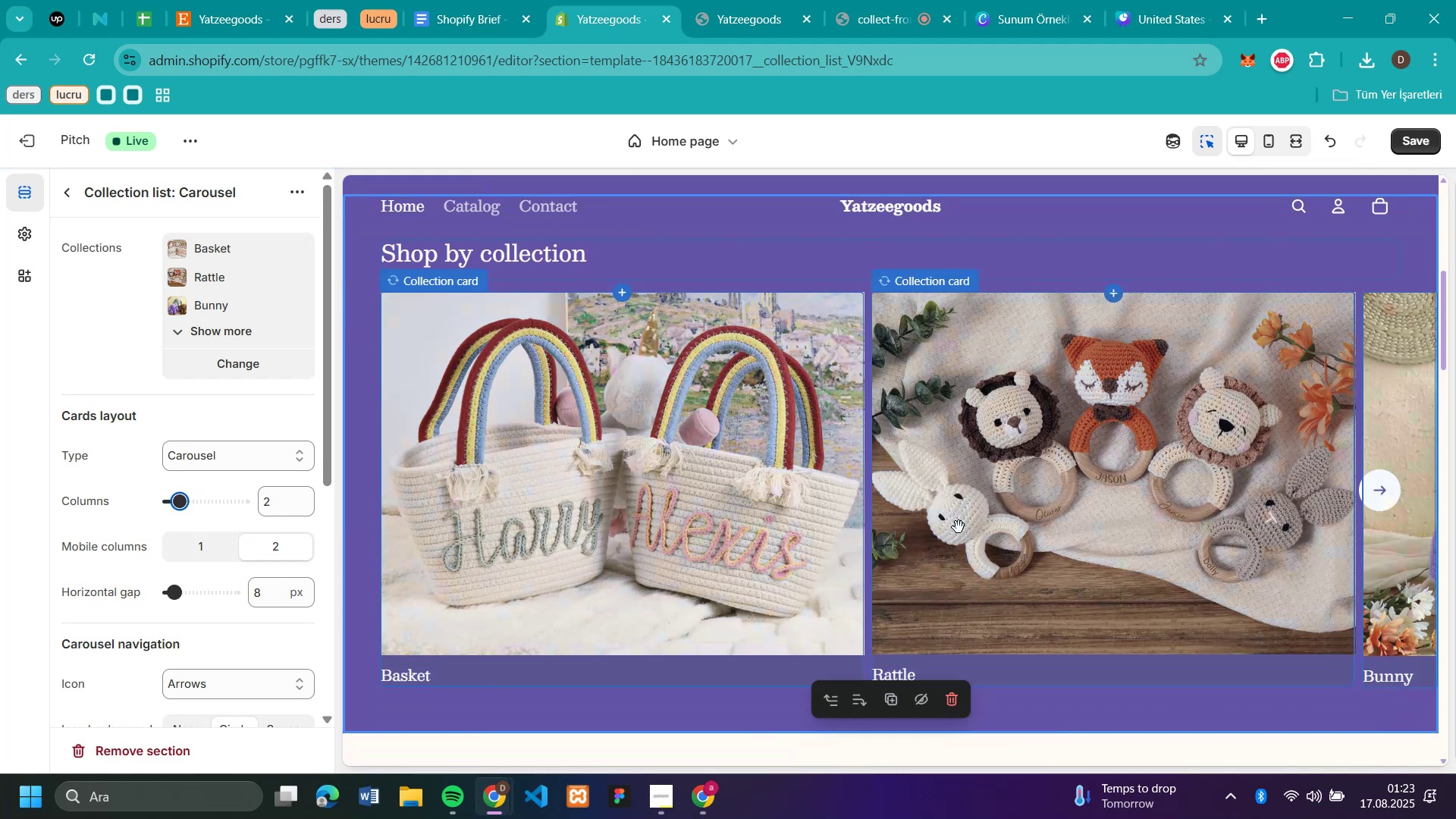 
scroll: coordinate [548, 543], scroll_direction: up, amount: 2.0
 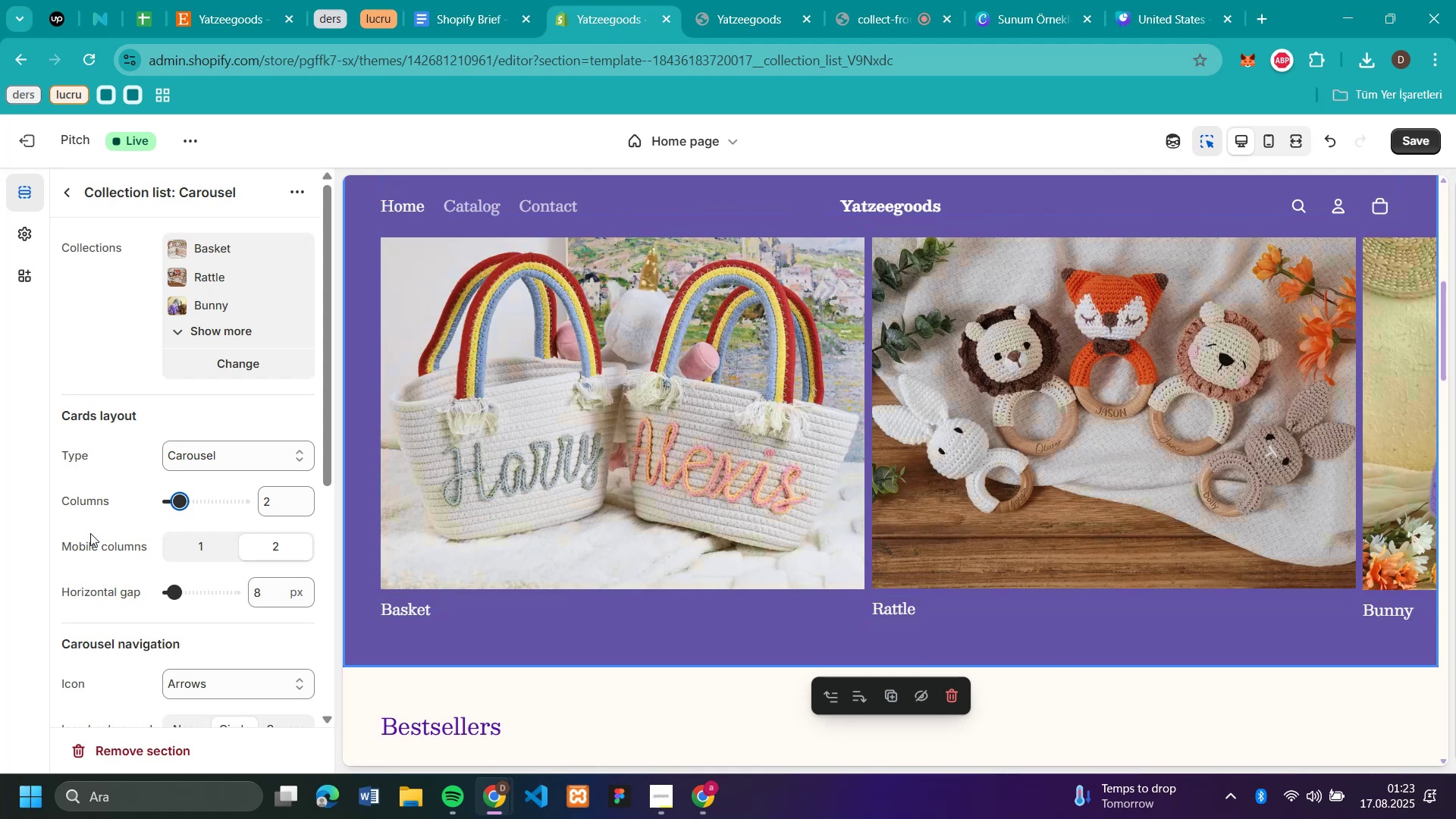 
scroll: coordinate [108, 607], scroll_direction: down, amount: 1.0
 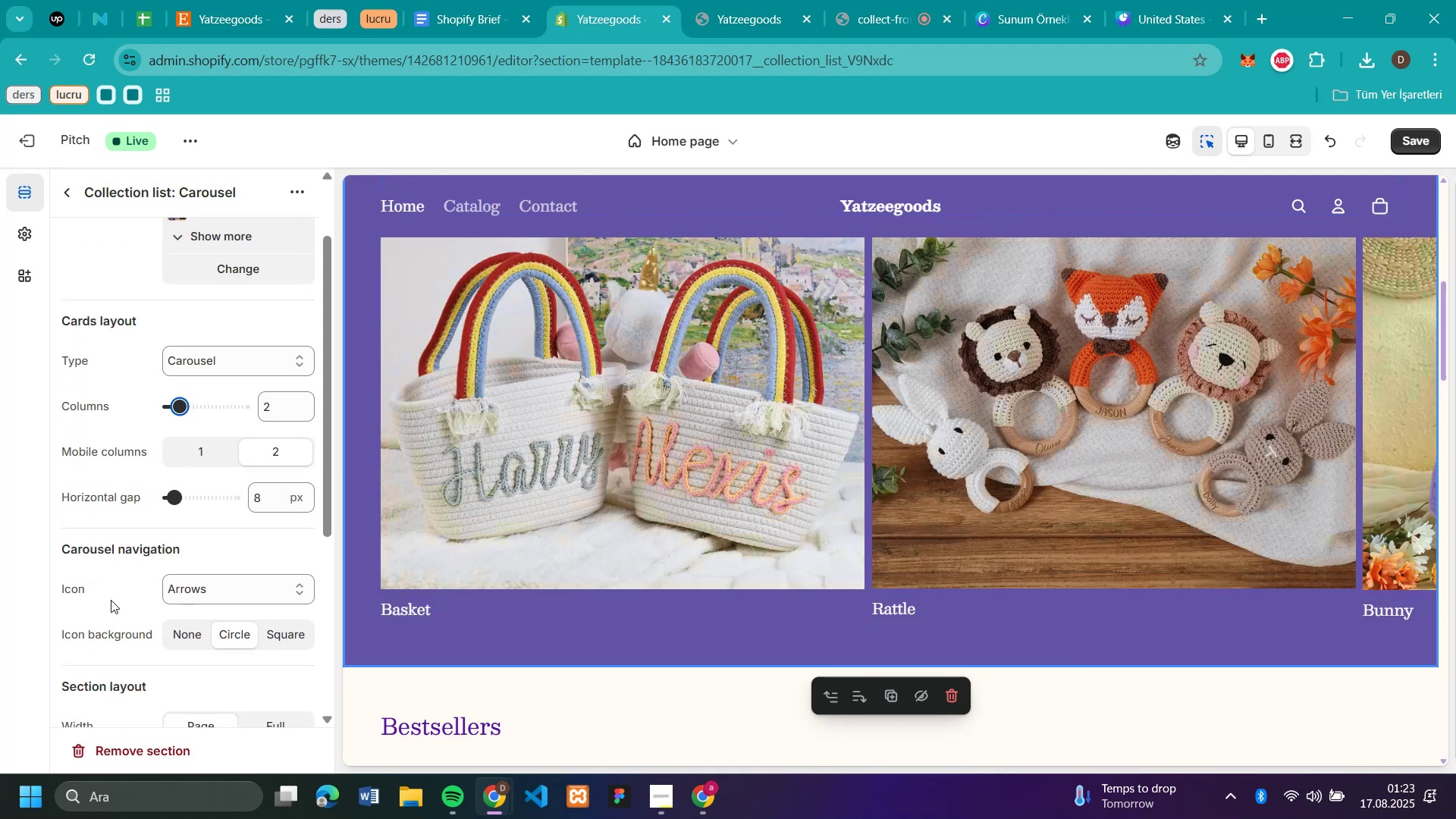 
scroll: coordinate [111, 600], scroll_direction: none, amount: 0.0
 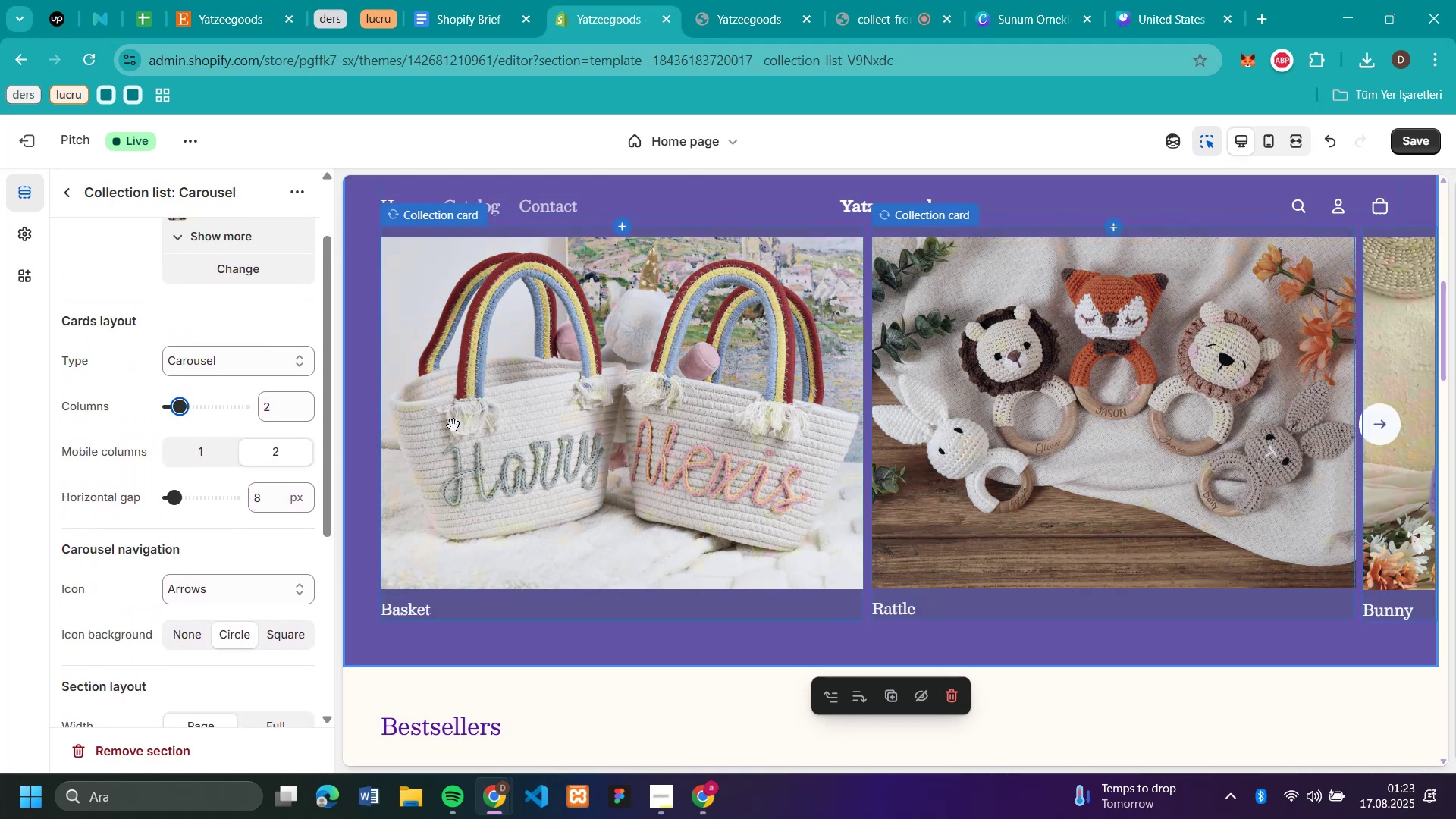 
scroll: coordinate [171, 478], scroll_direction: down, amount: 5.0
 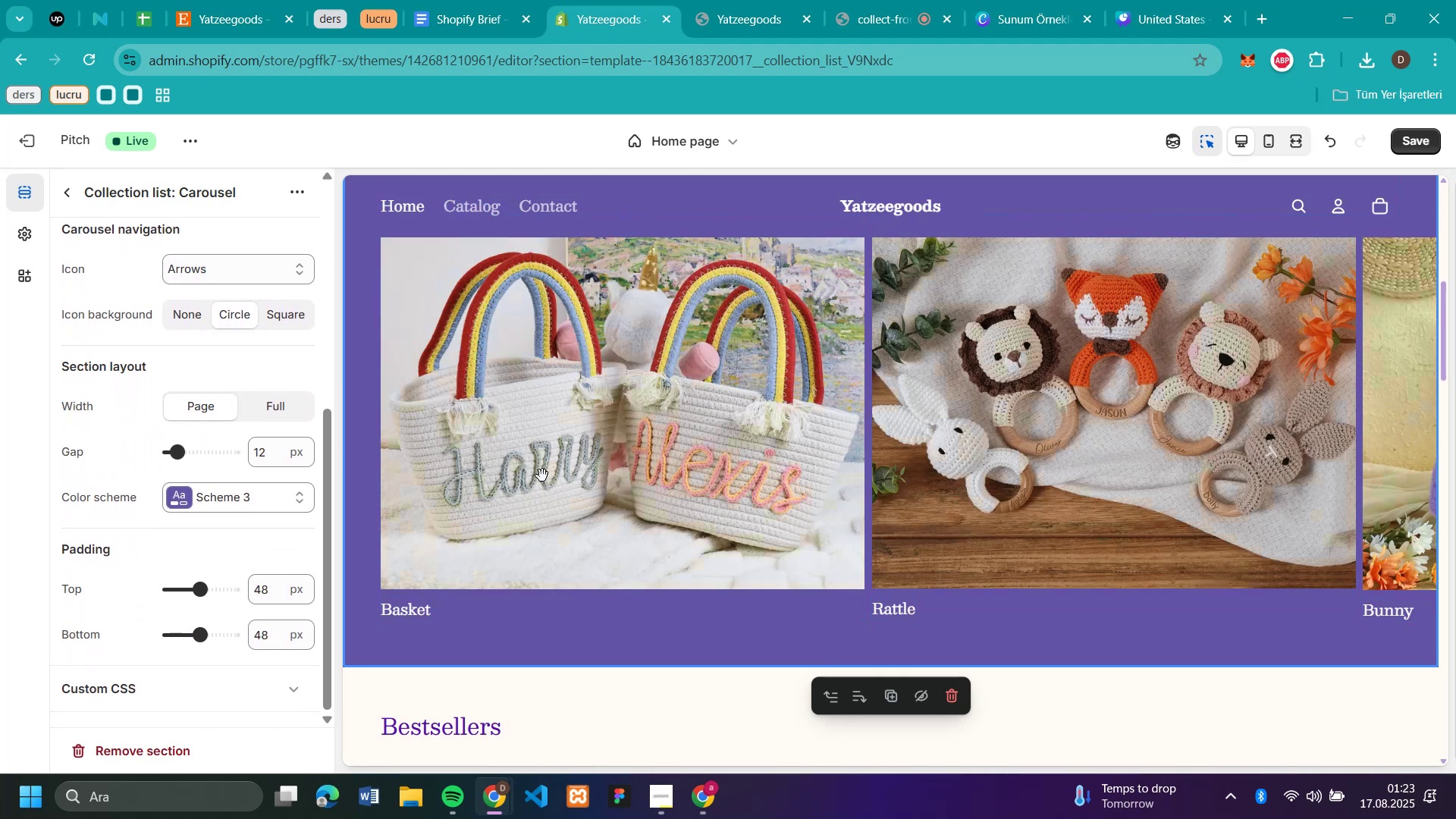 
scroll: coordinate [671, 461], scroll_direction: up, amount: 5.0
 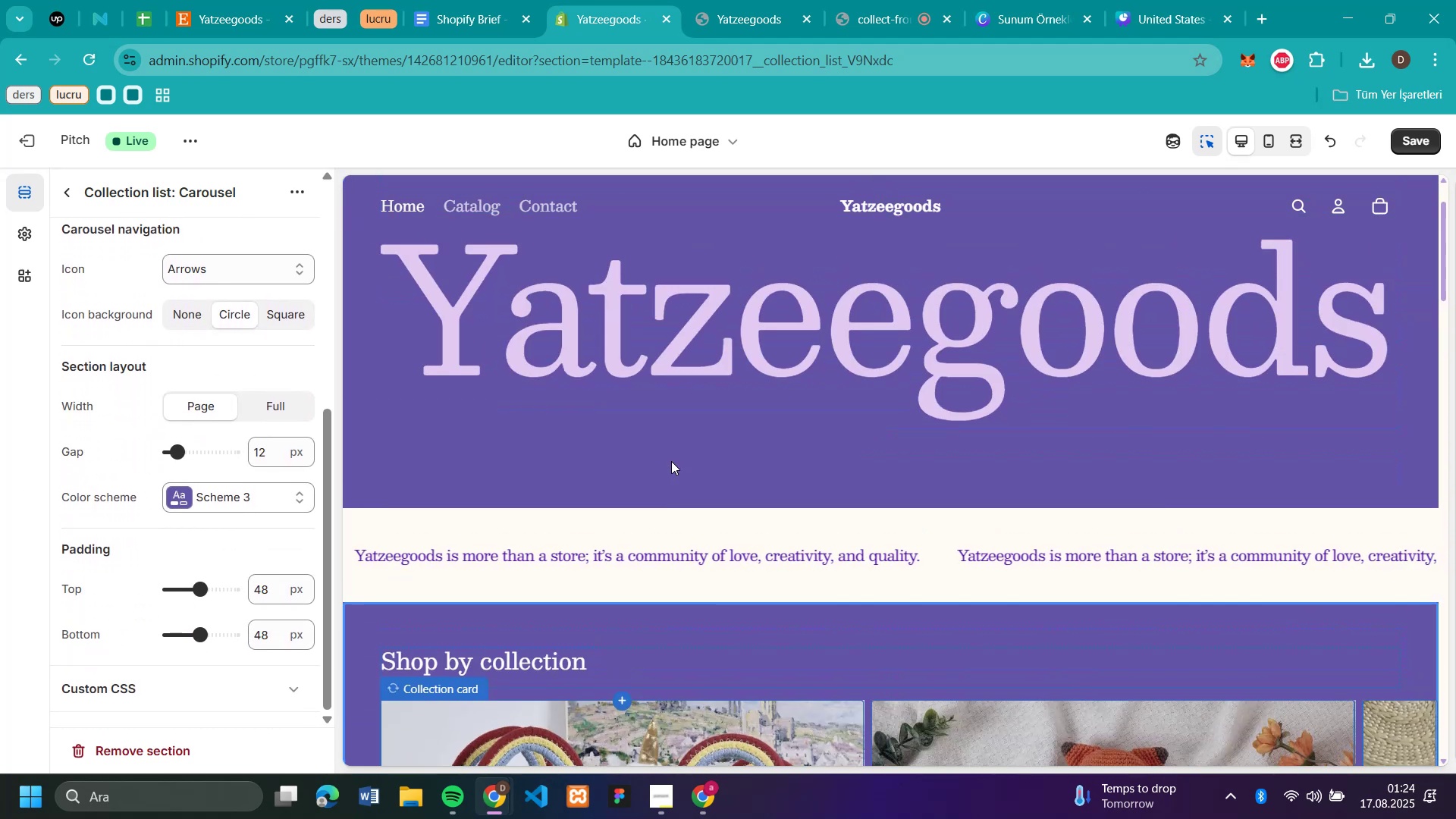 
scroll: coordinate [671, 461], scroll_direction: down, amount: 7.0
 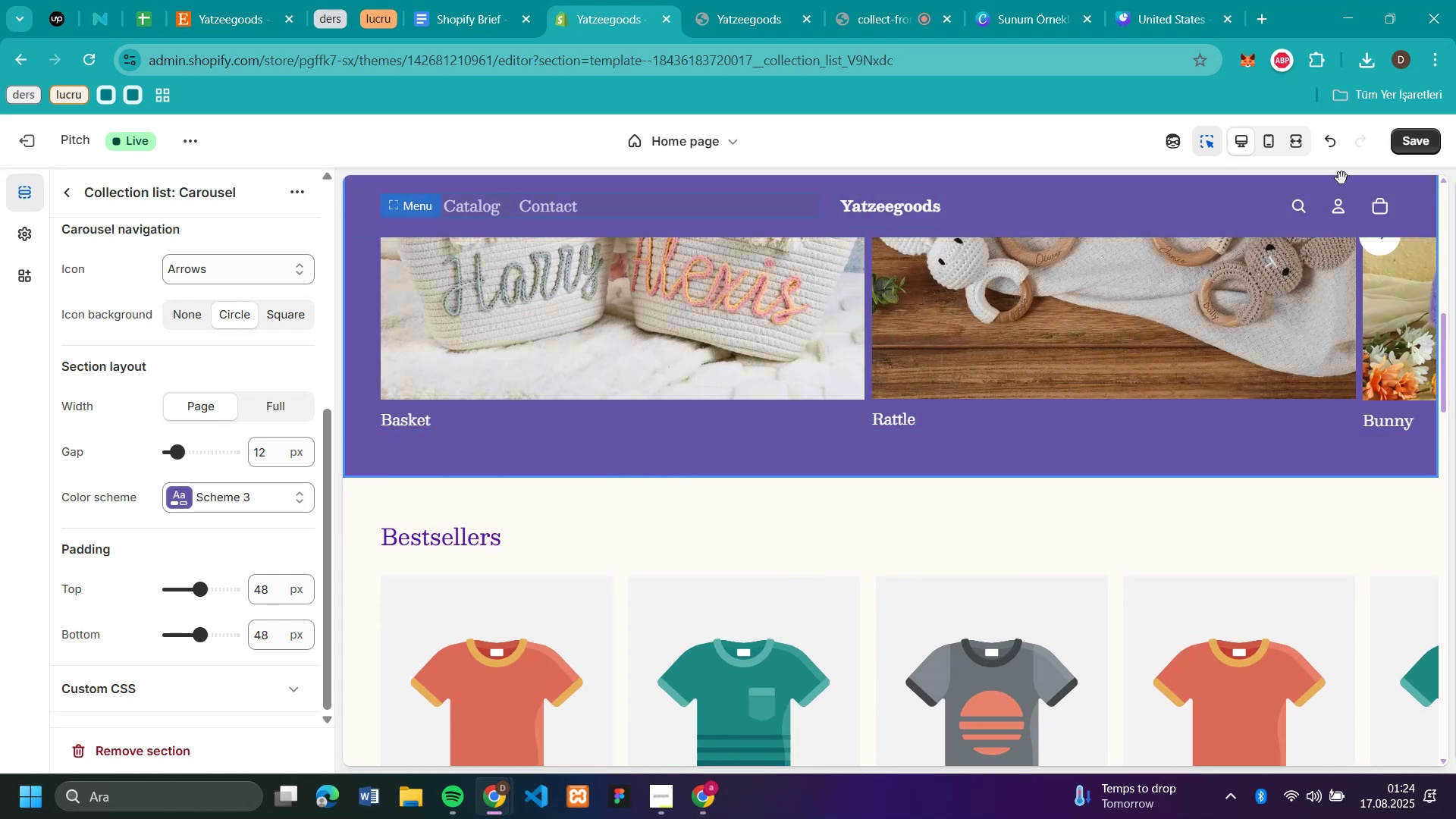 
left_click([1422, 138])
 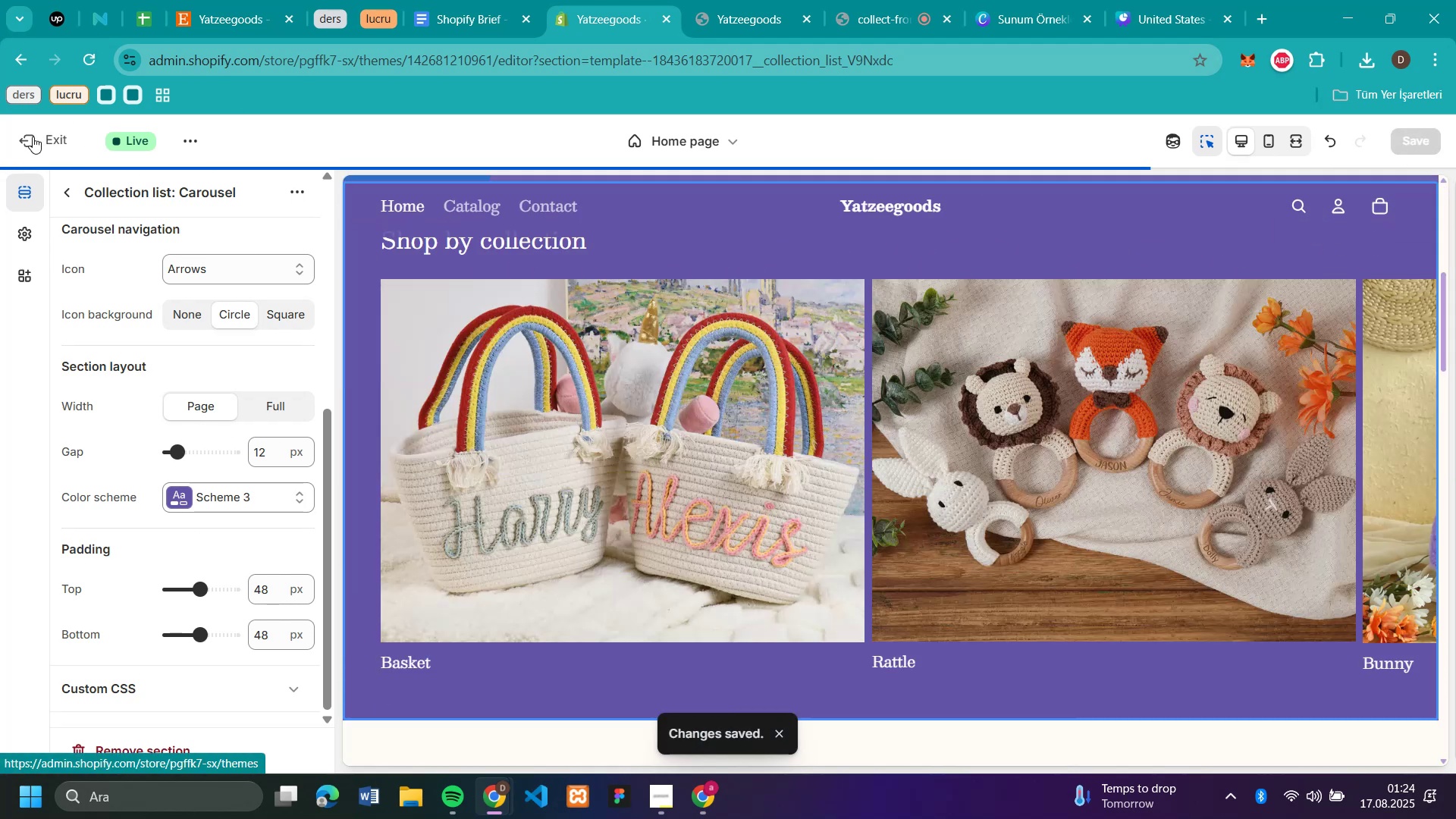 
left_click([33, 136])
 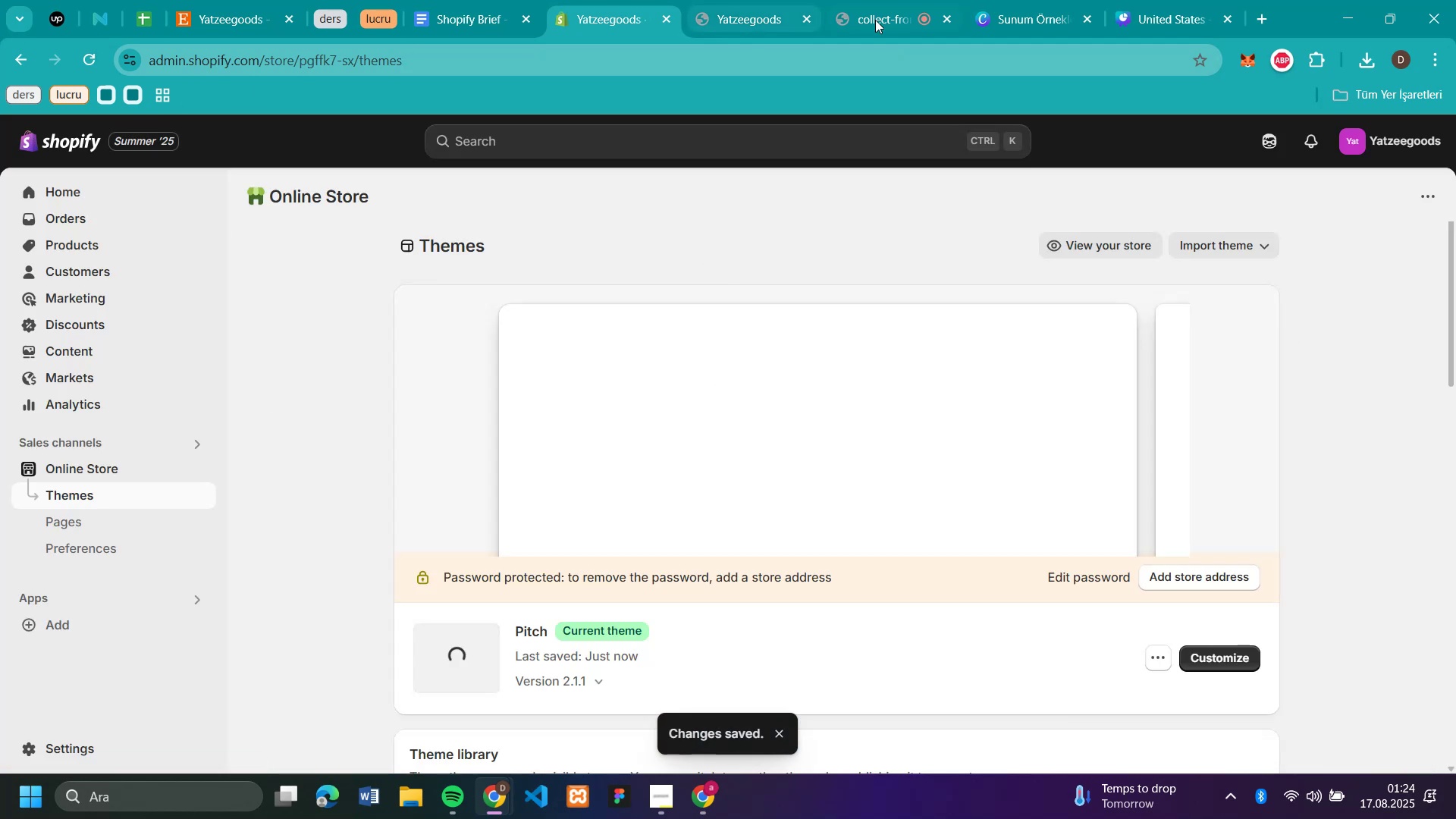 
mouse_move([717, 20])
 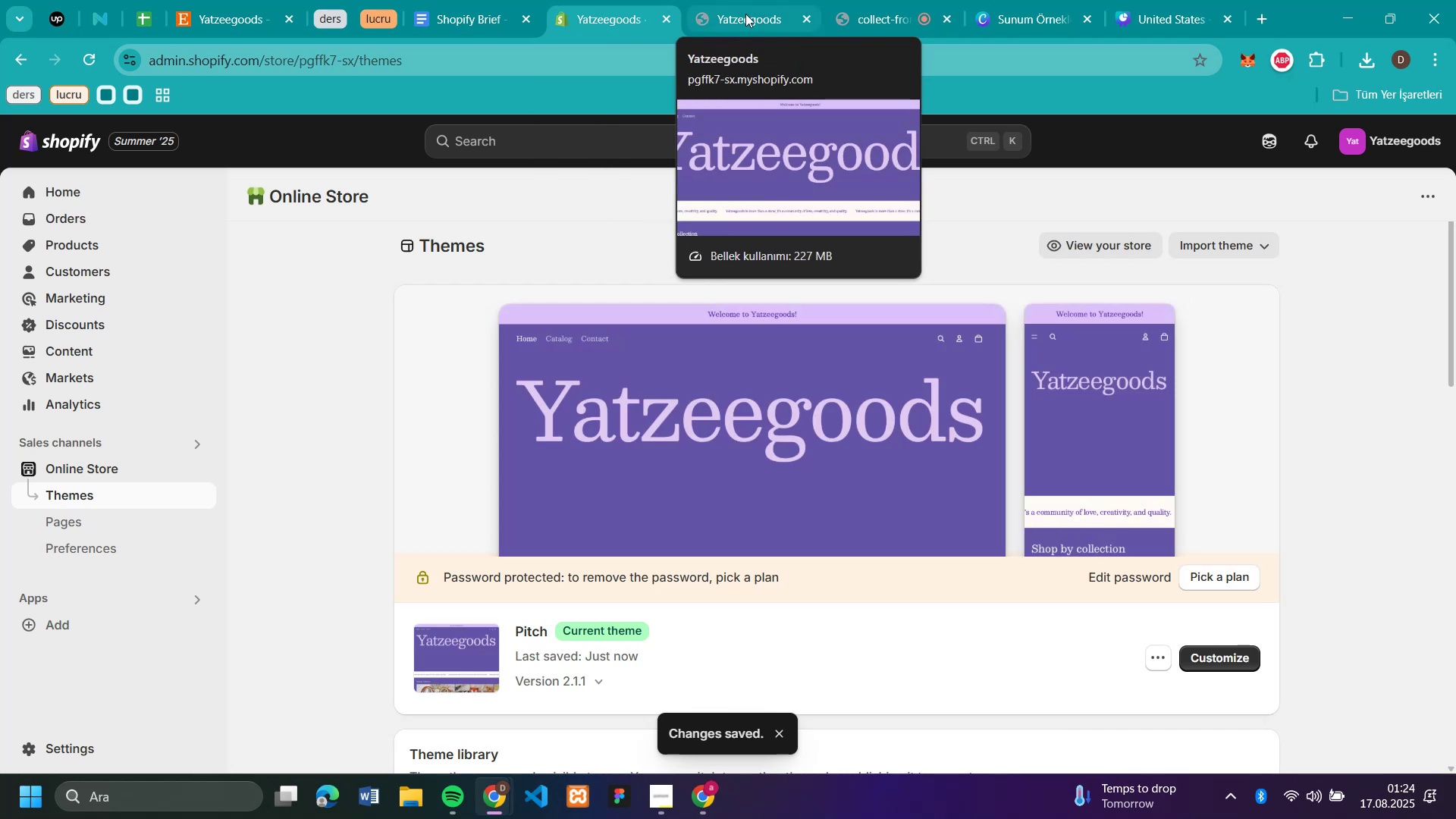 
left_click([745, 14])
 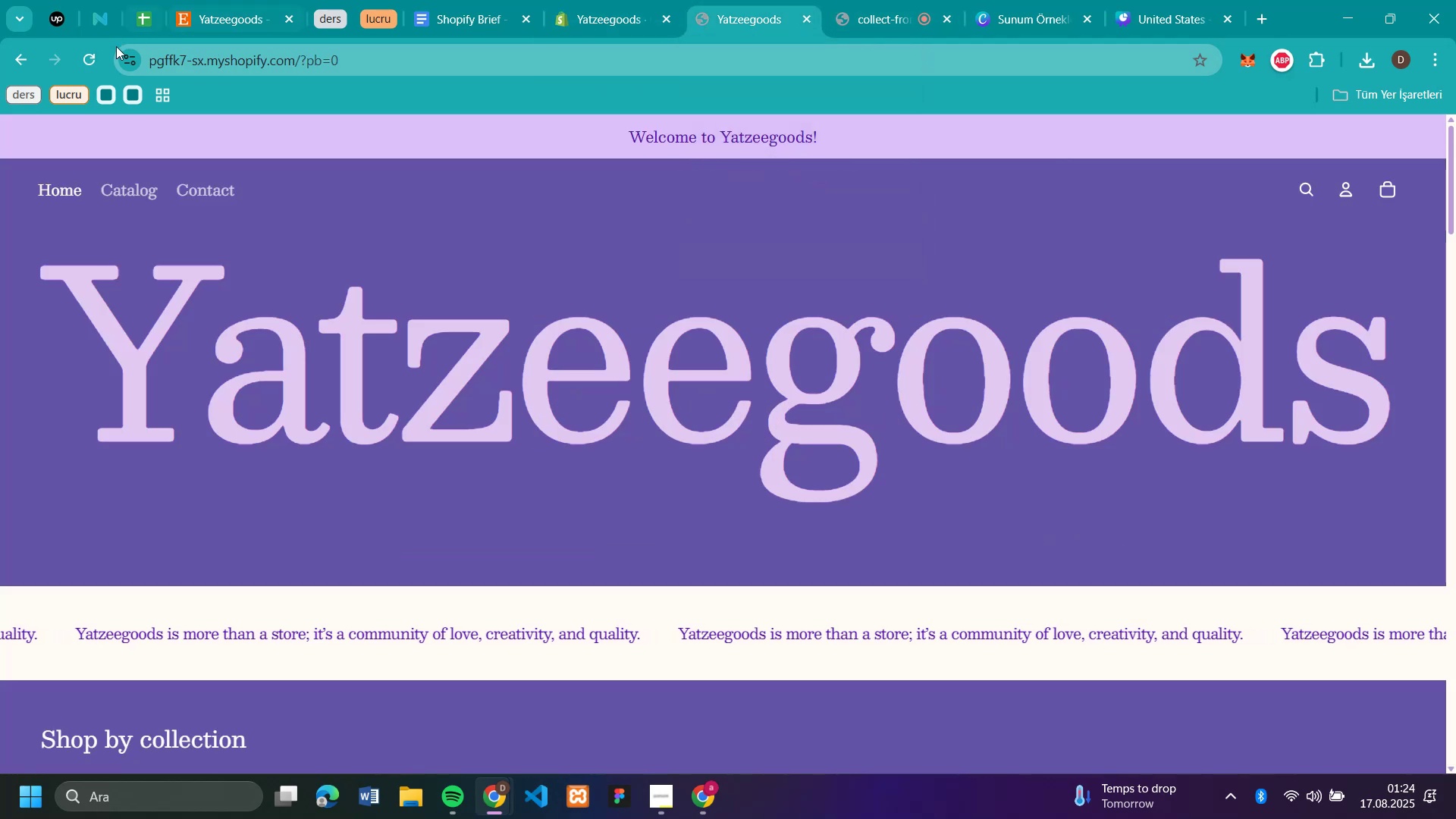 
left_click([83, 67])
 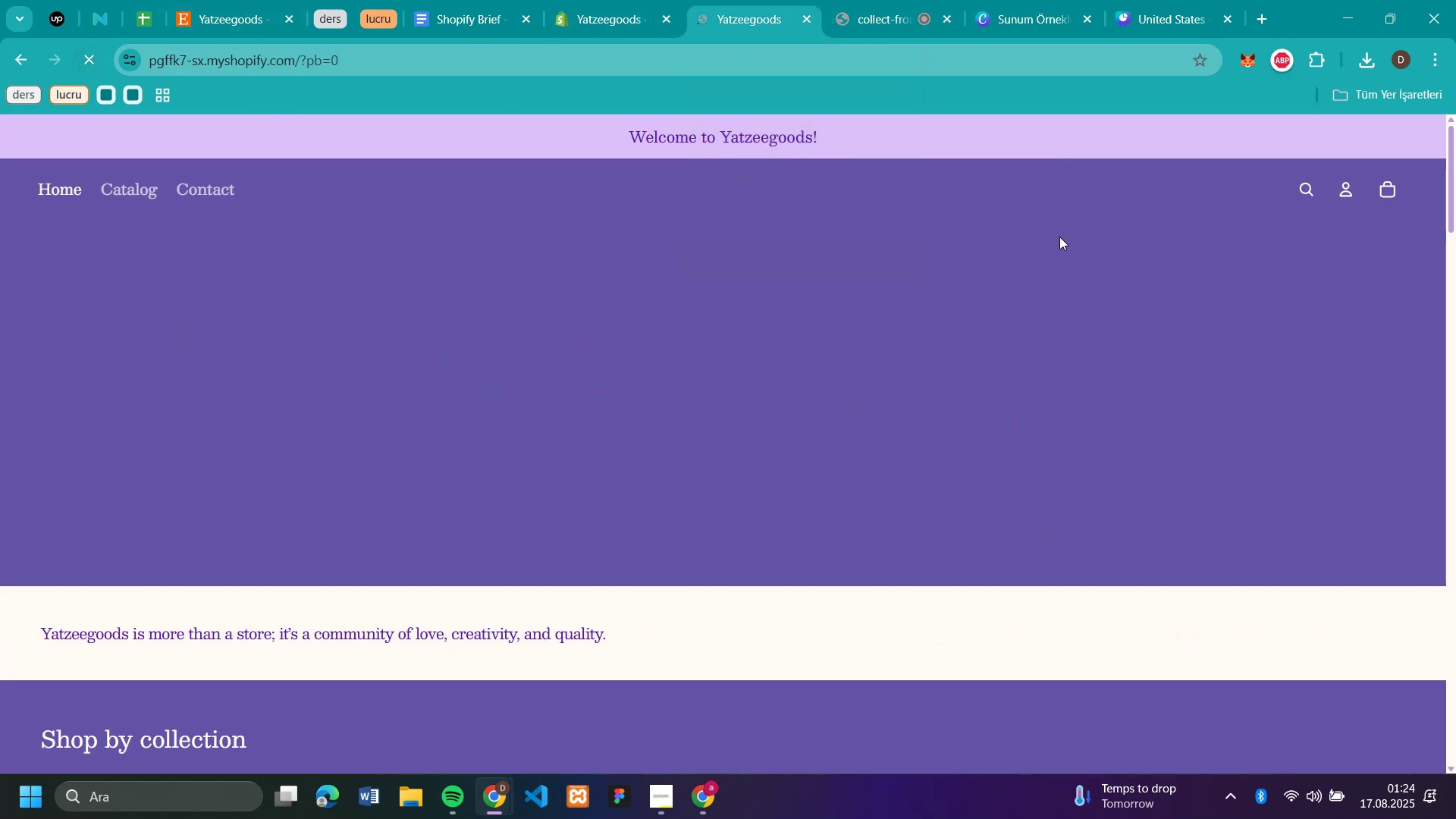 
scroll: coordinate [974, 290], scroll_direction: down, amount: 7.0
 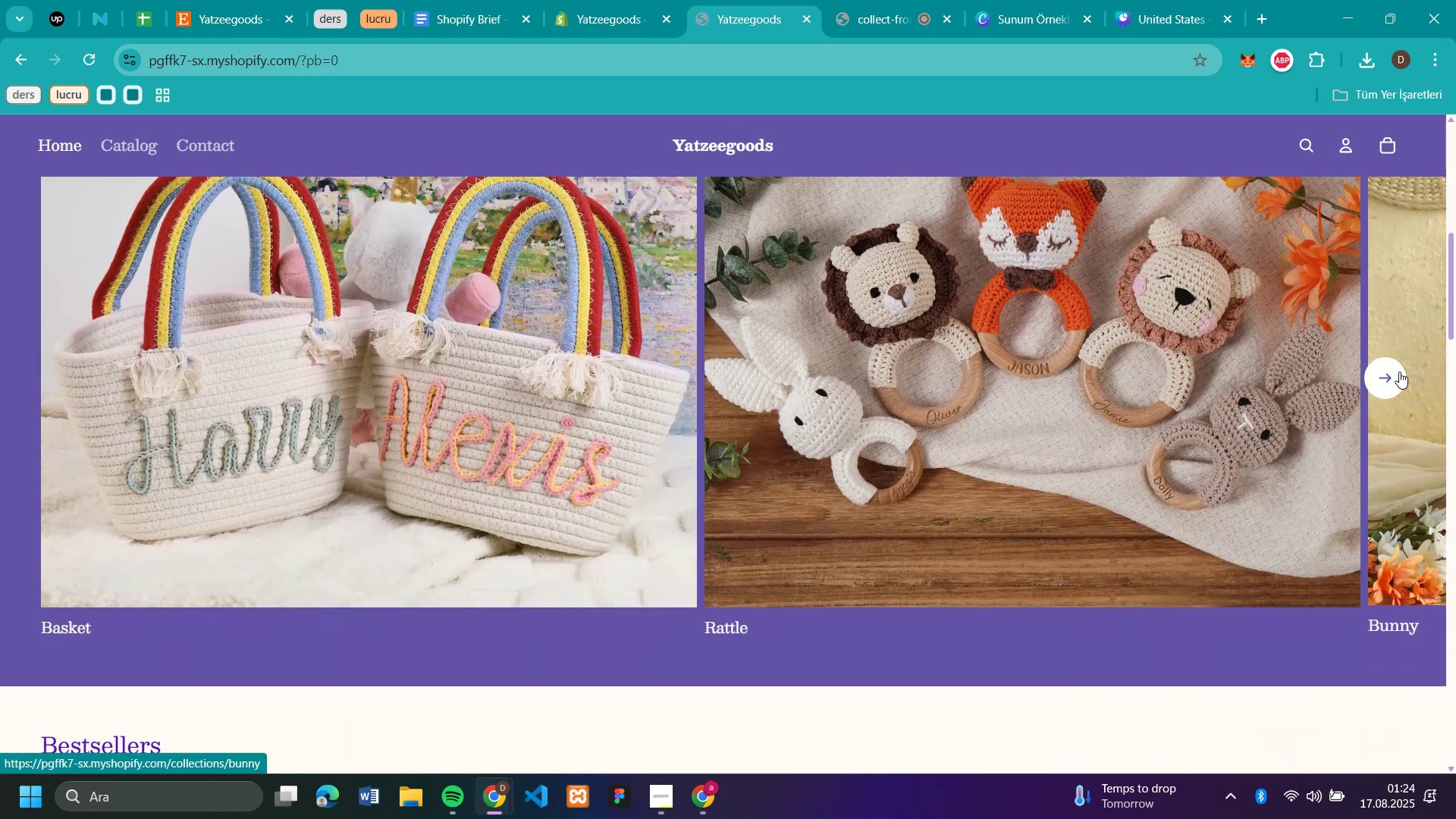 
left_click([1391, 375])
 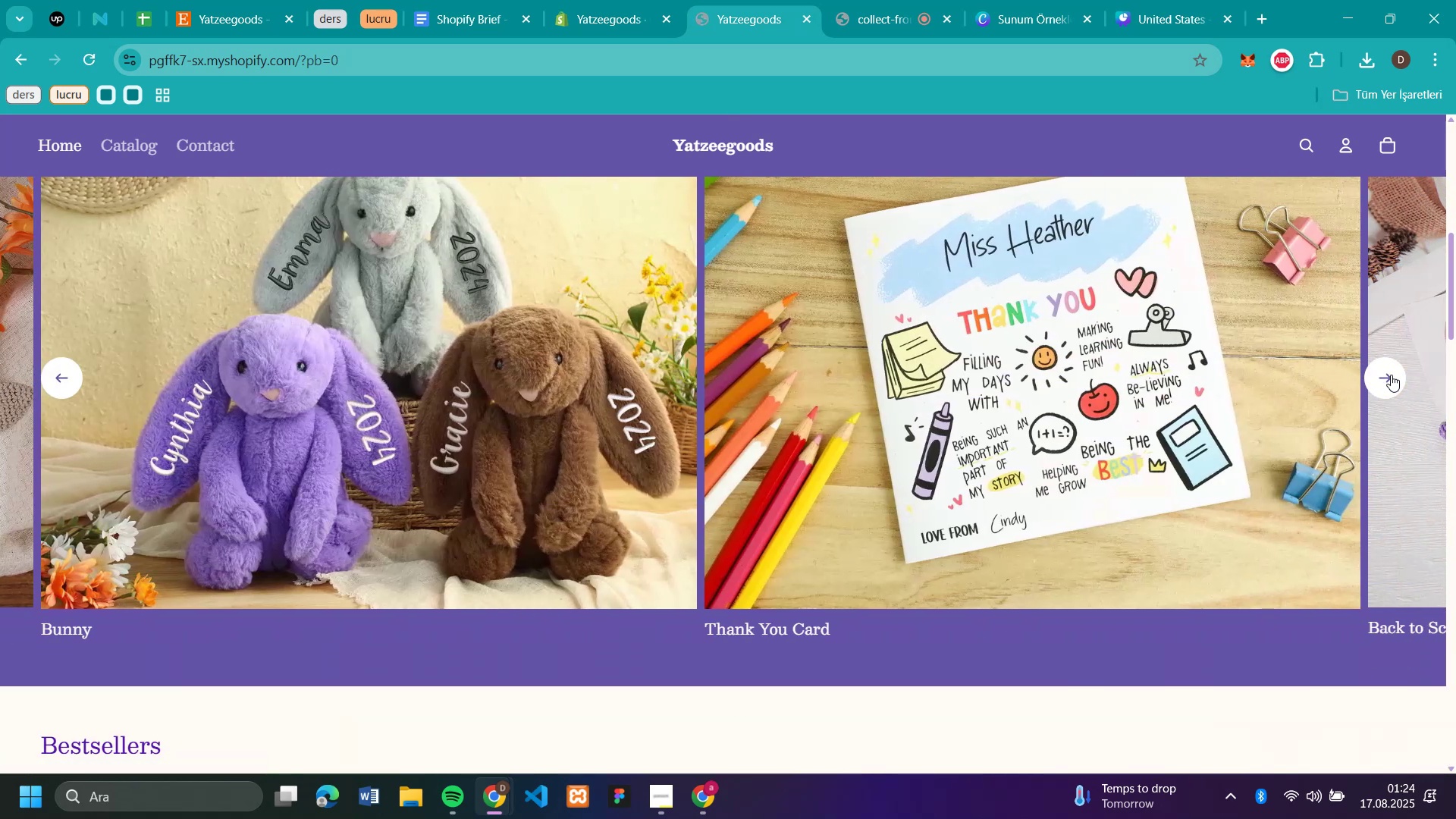 
left_click([1391, 375])
 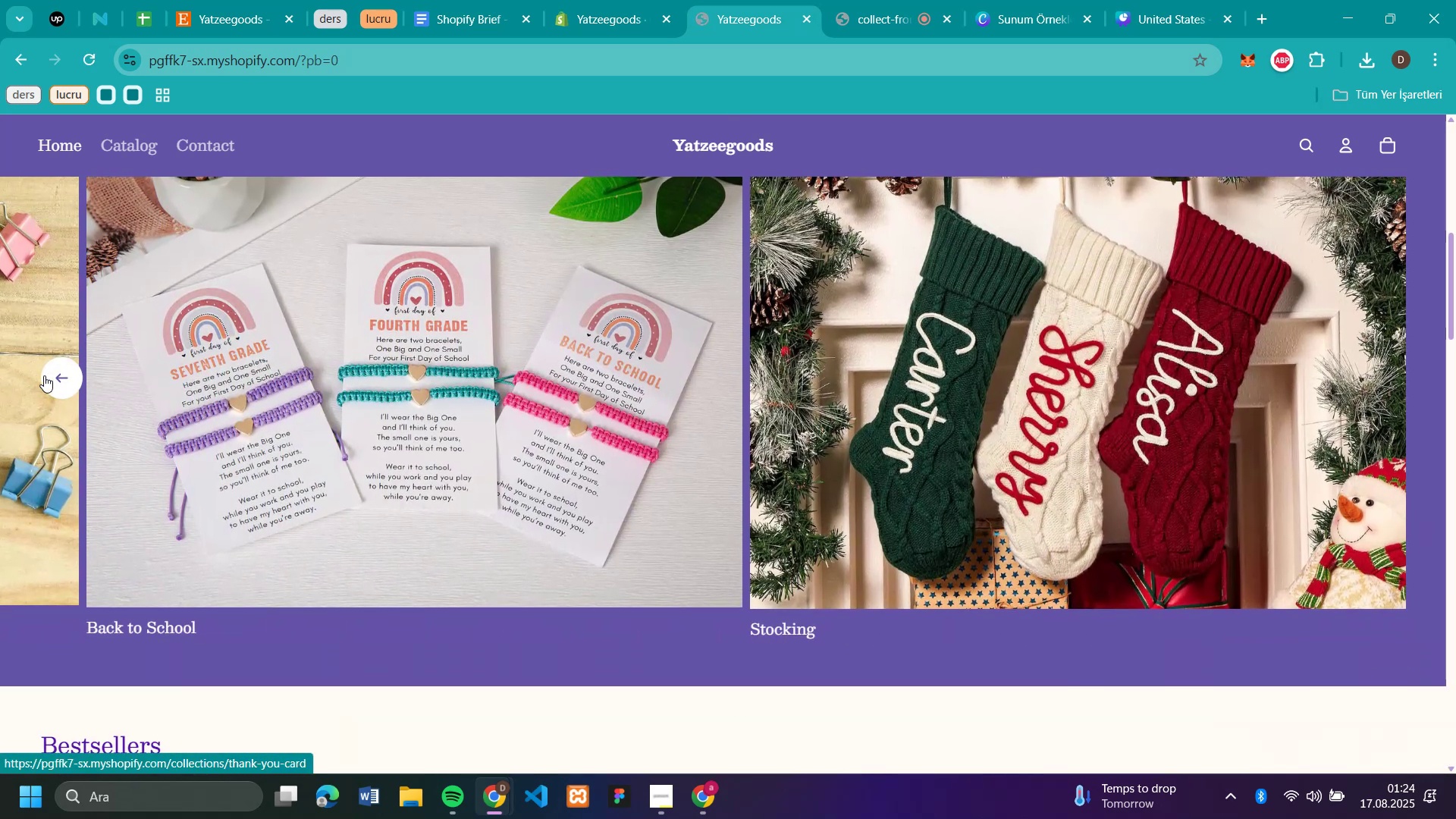 
left_click([49, 375])
 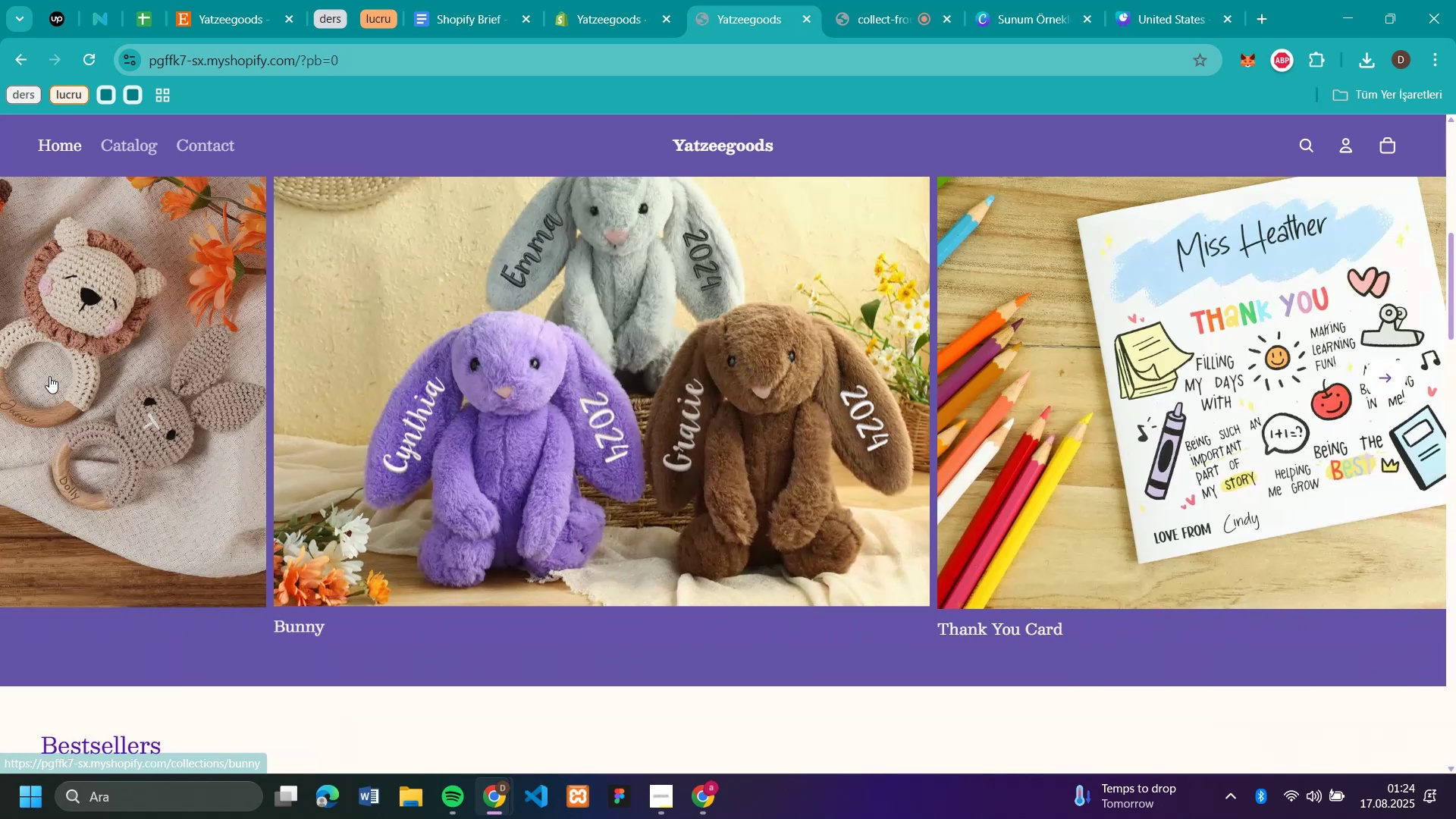 
scroll: coordinate [416, 410], scroll_direction: up, amount: 7.0
 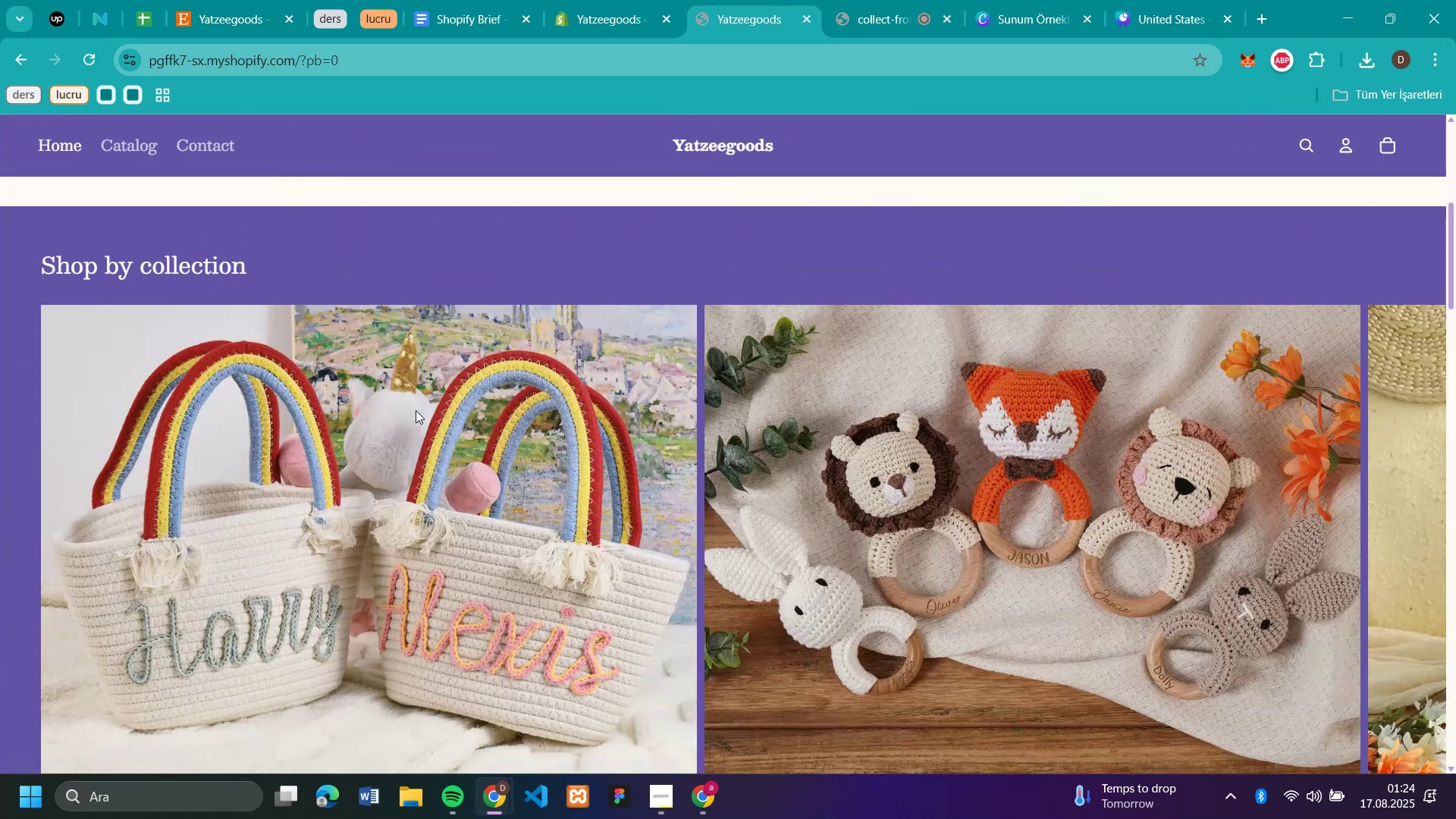 
scroll: coordinate [416, 410], scroll_direction: down, amount: 2.0
 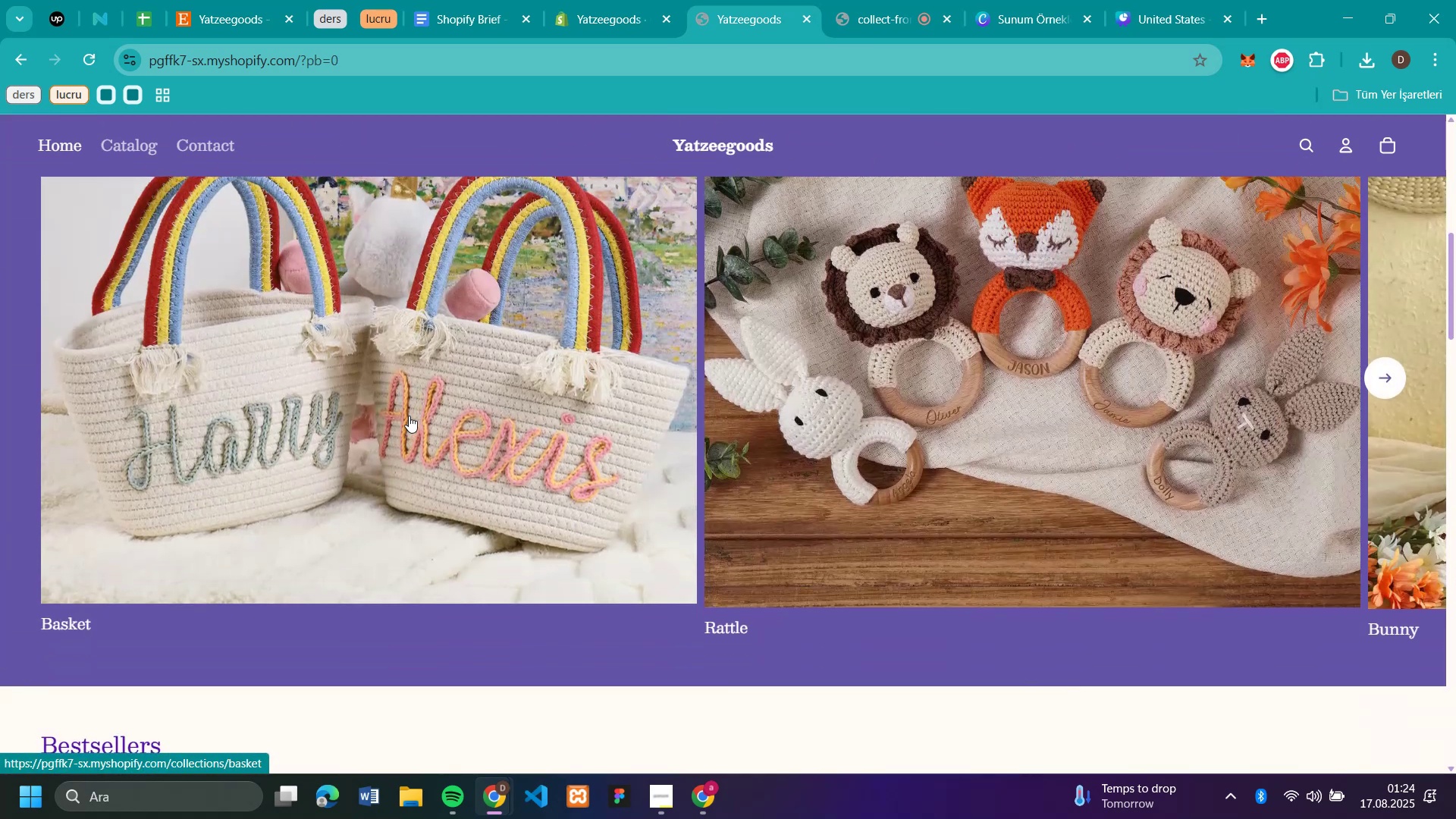 
scroll: coordinate [416, 0], scroll_direction: up, amount: 6.0
 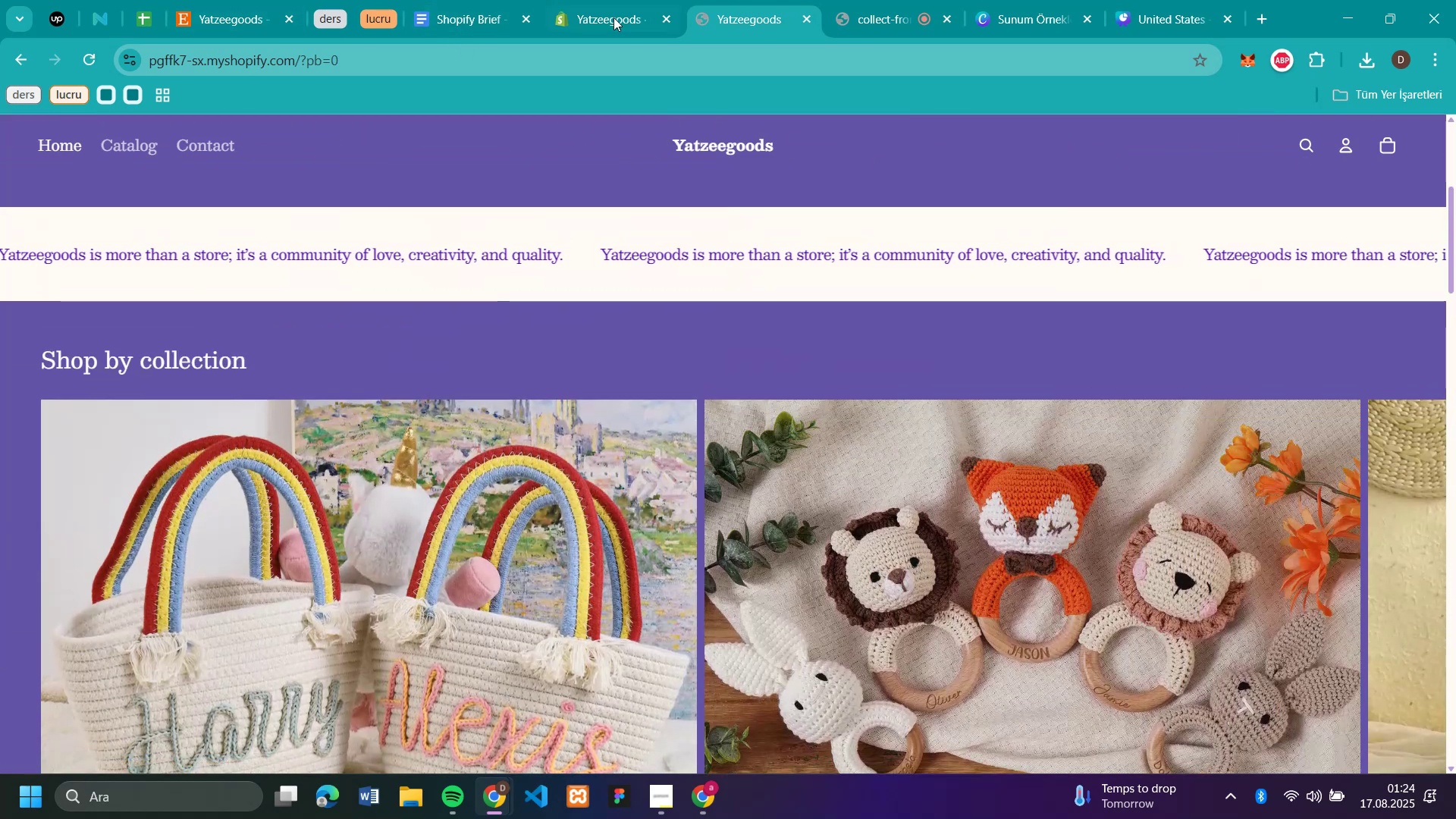 
left_click([598, 29])
 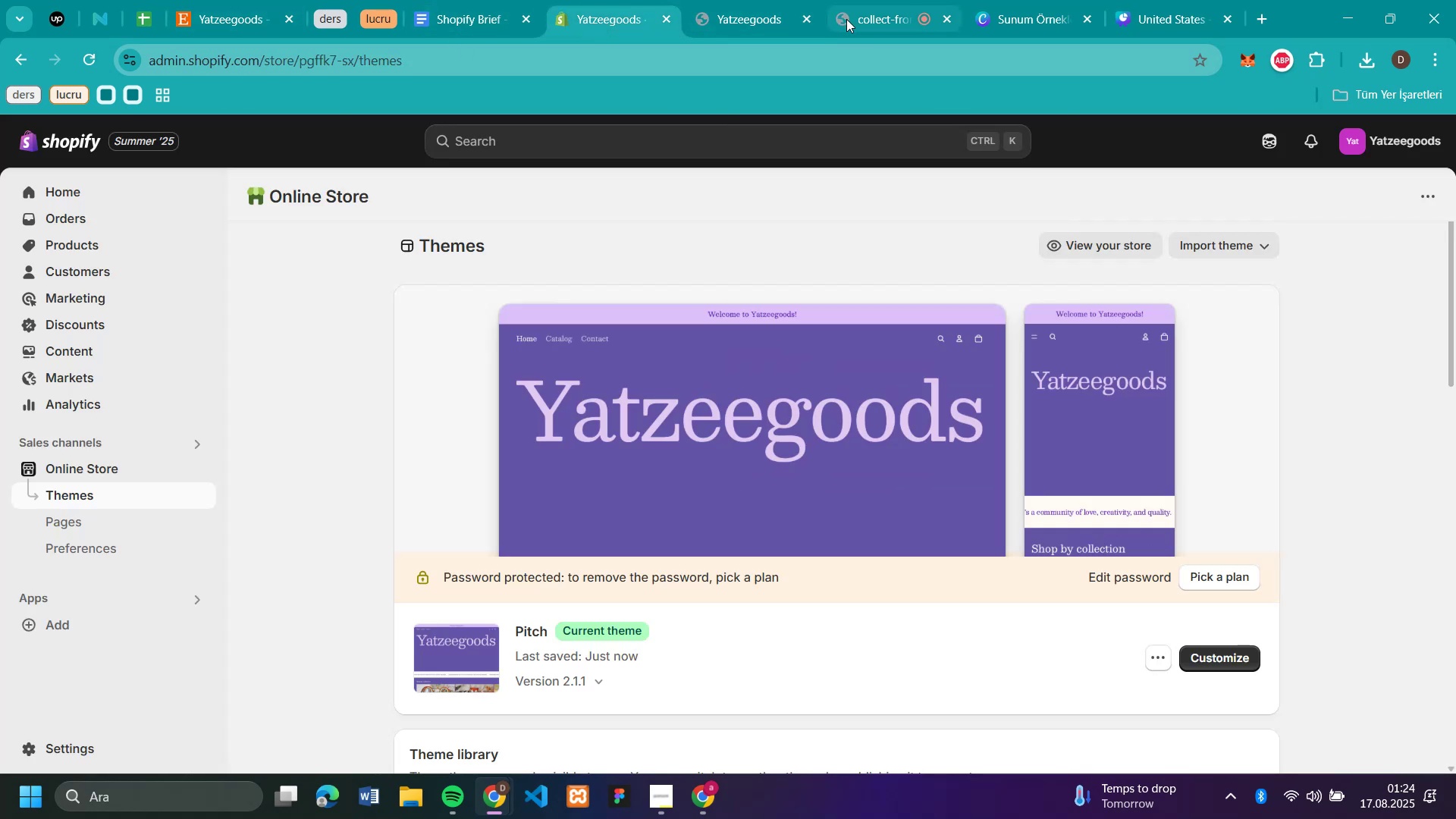 
left_click([853, 21])
 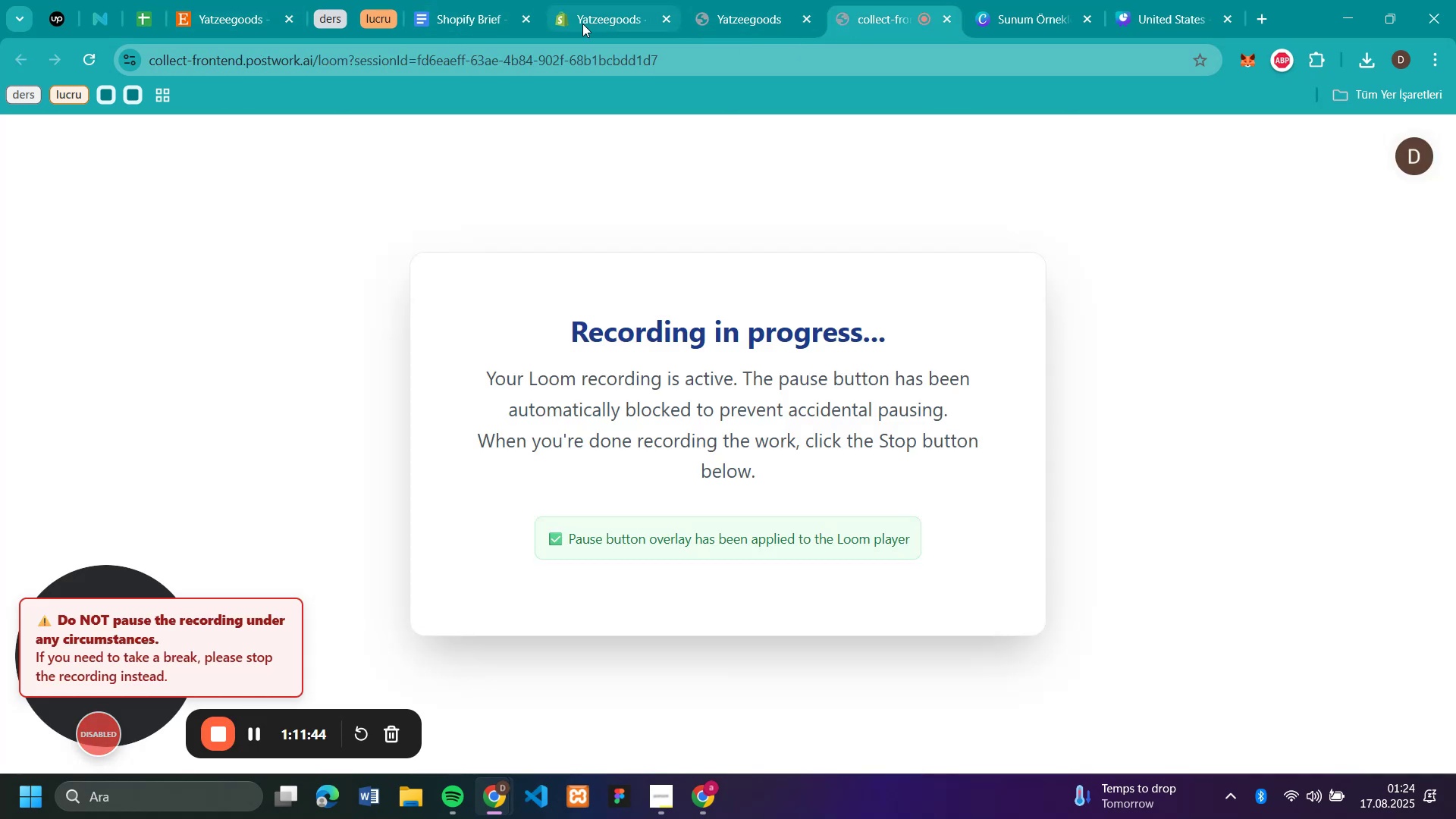 
left_click([579, 24])
 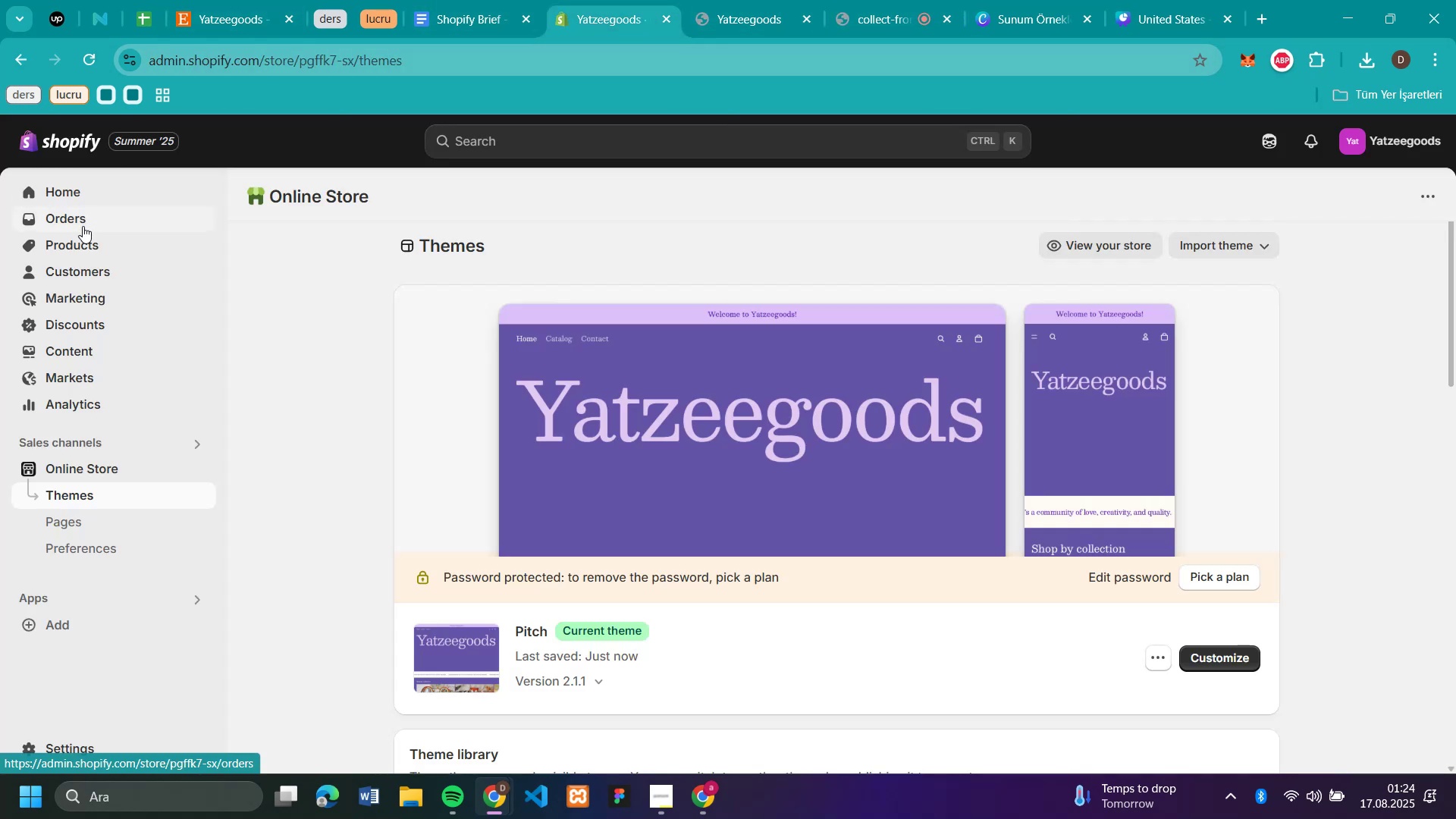 
left_click([84, 238])
 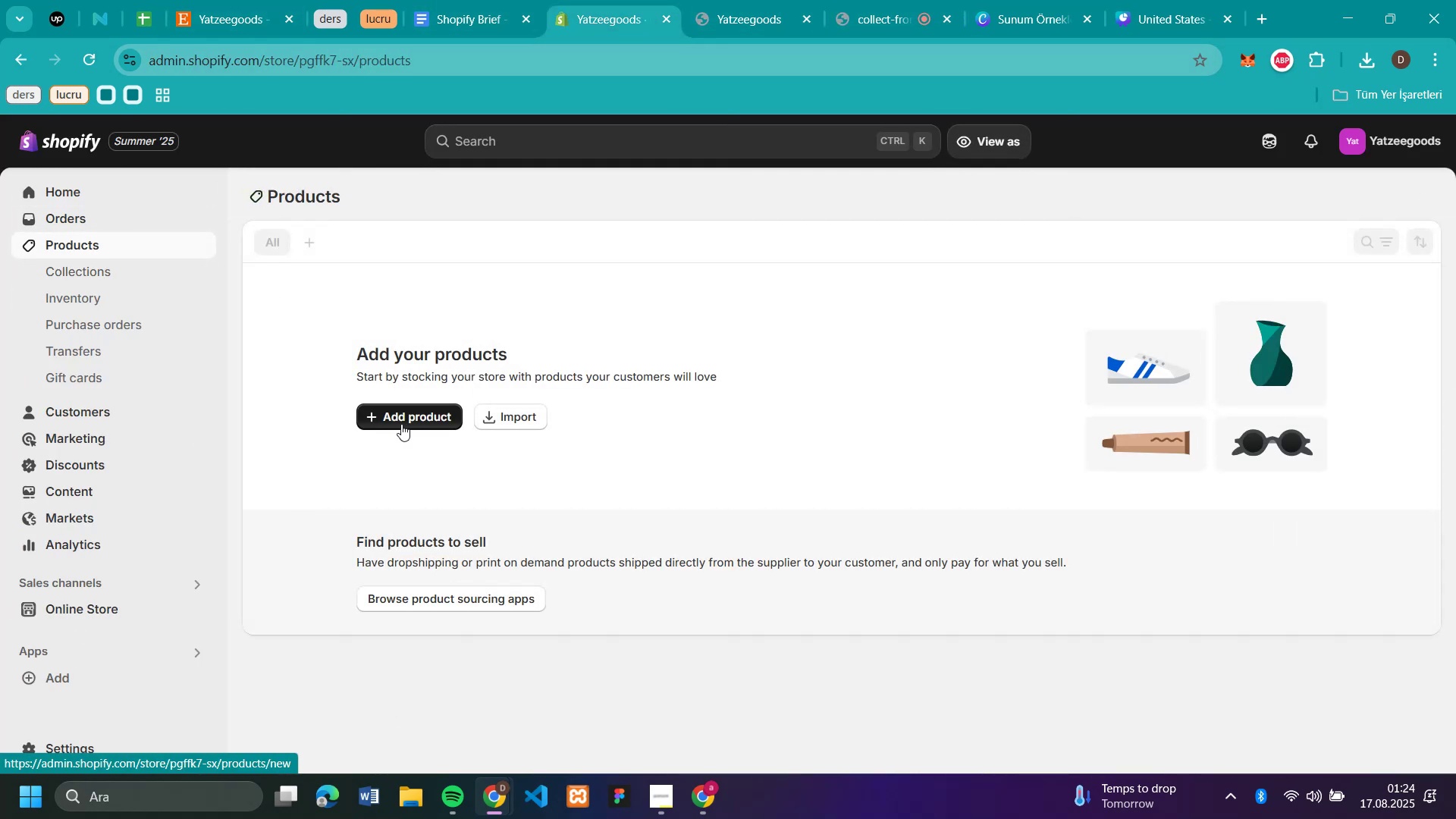 
left_click([401, 423])
 